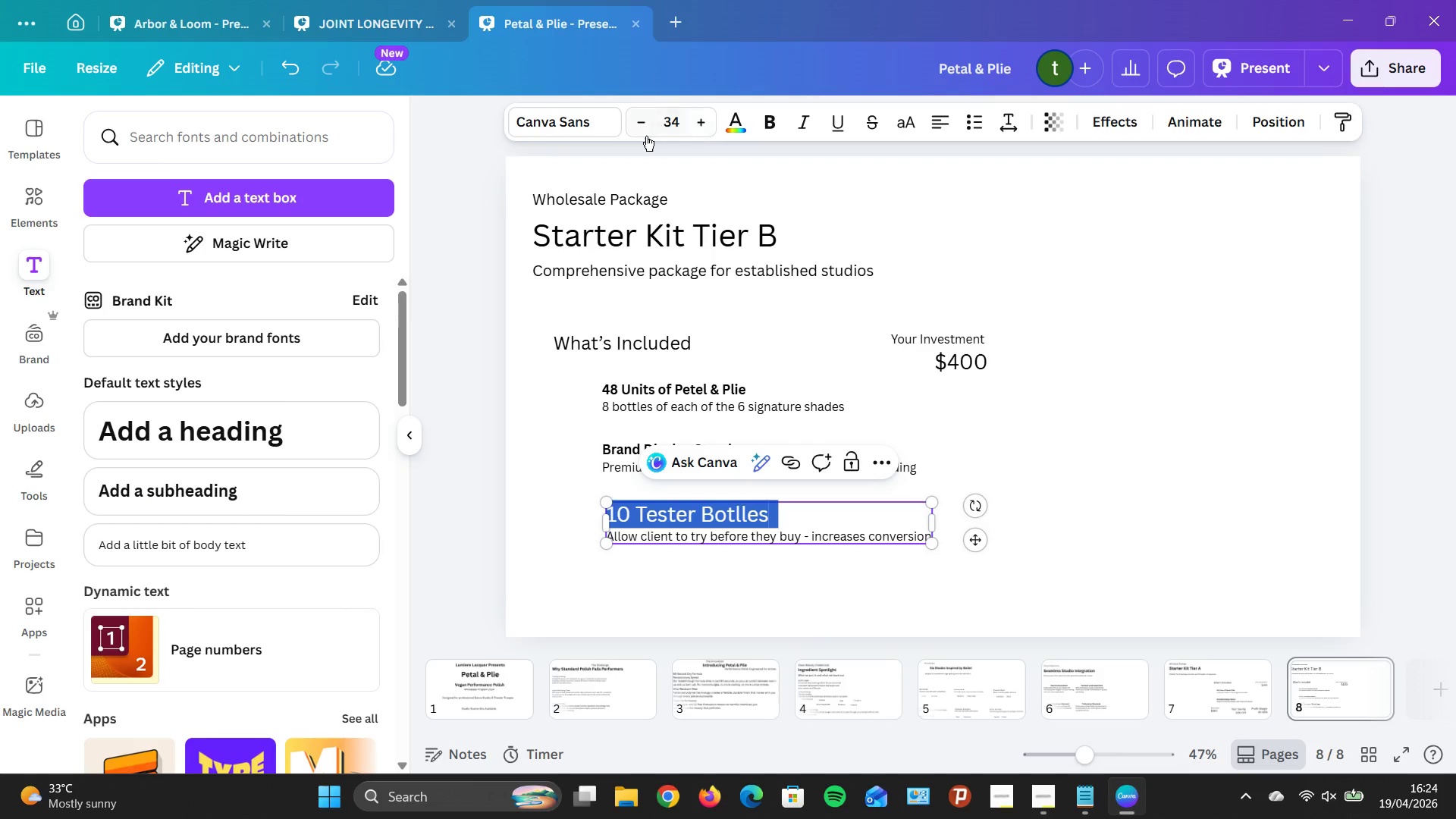 
double_click([643, 133])
 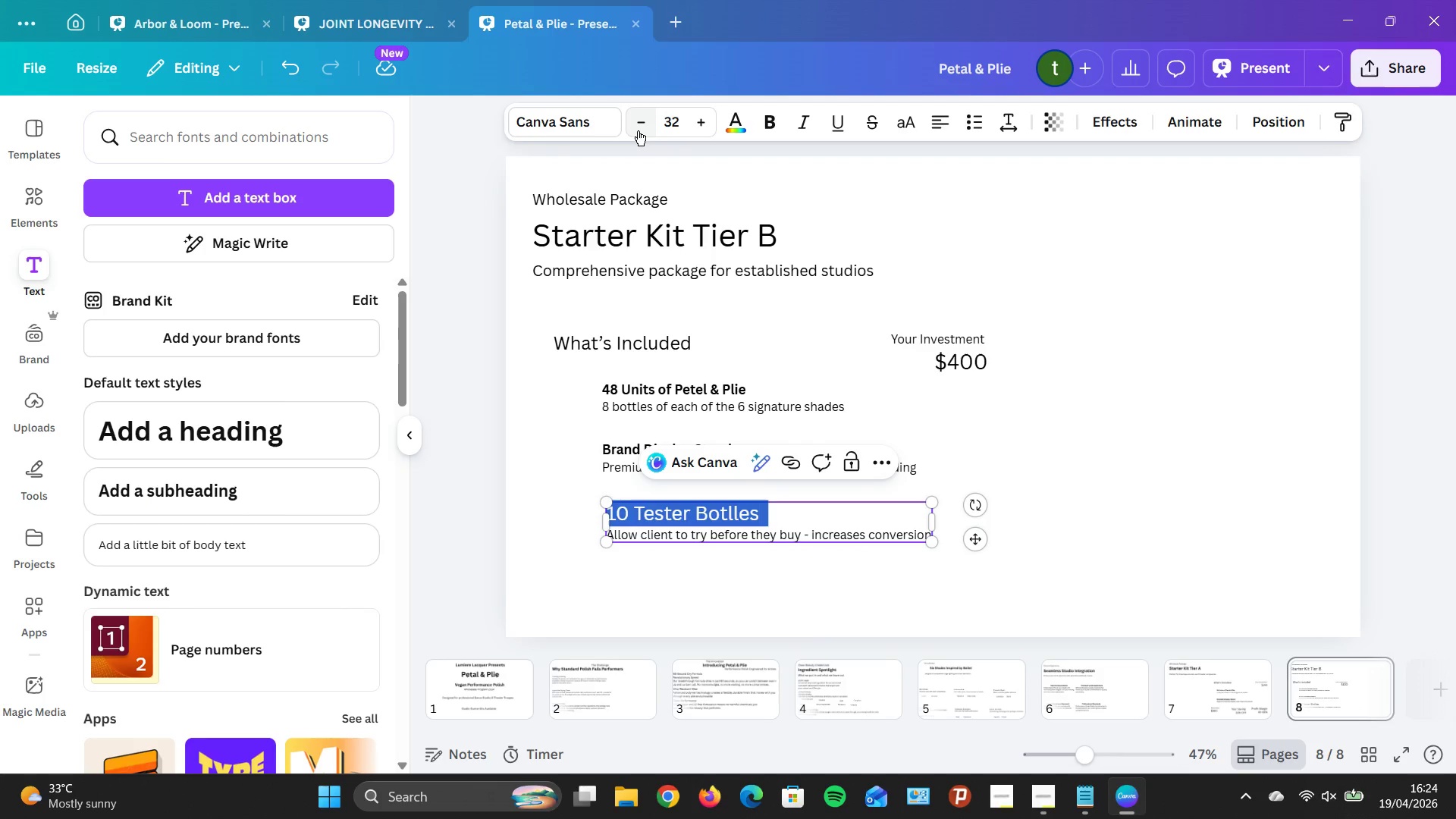 
triple_click([638, 130])
 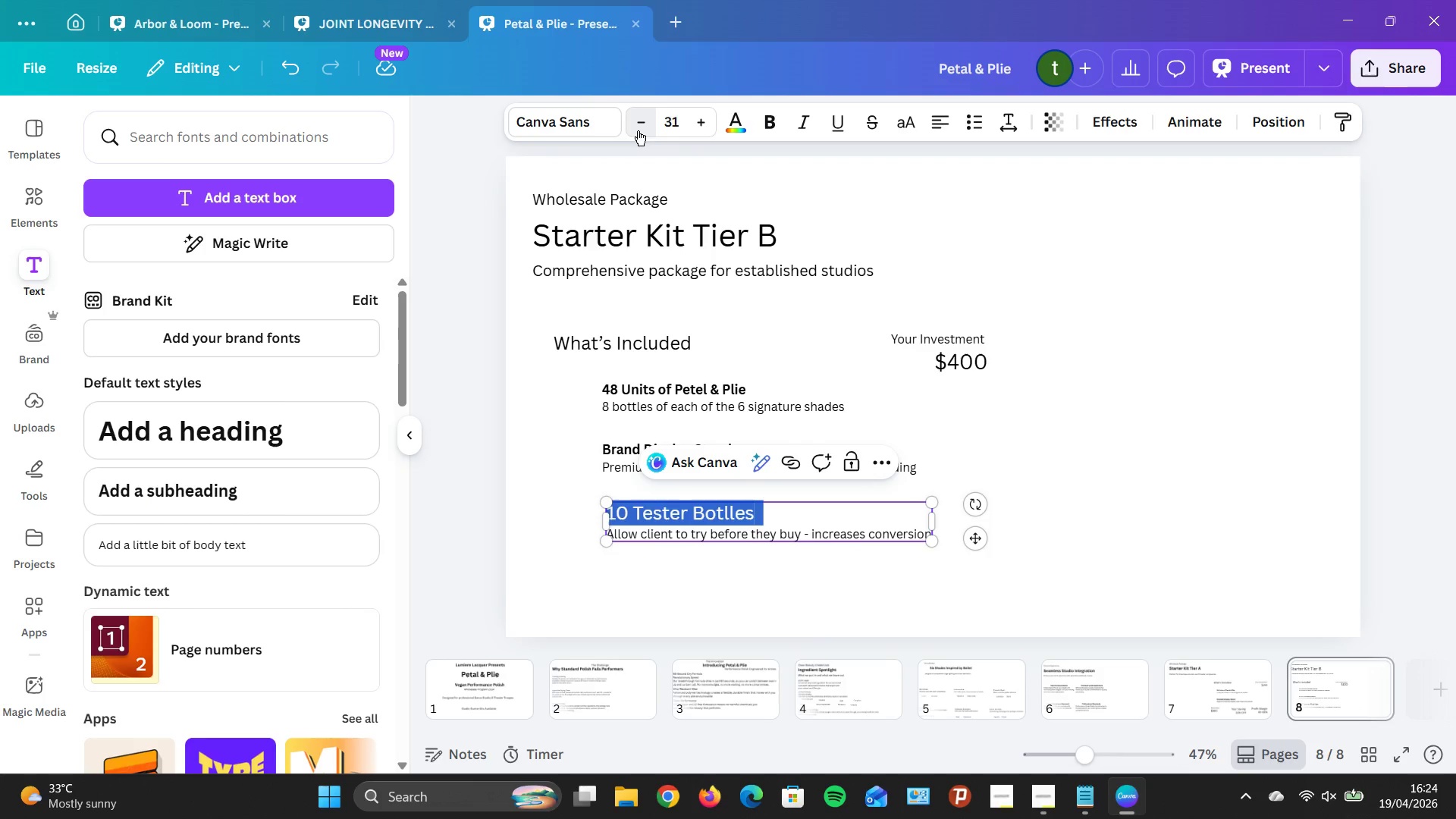 
triple_click([638, 130])
 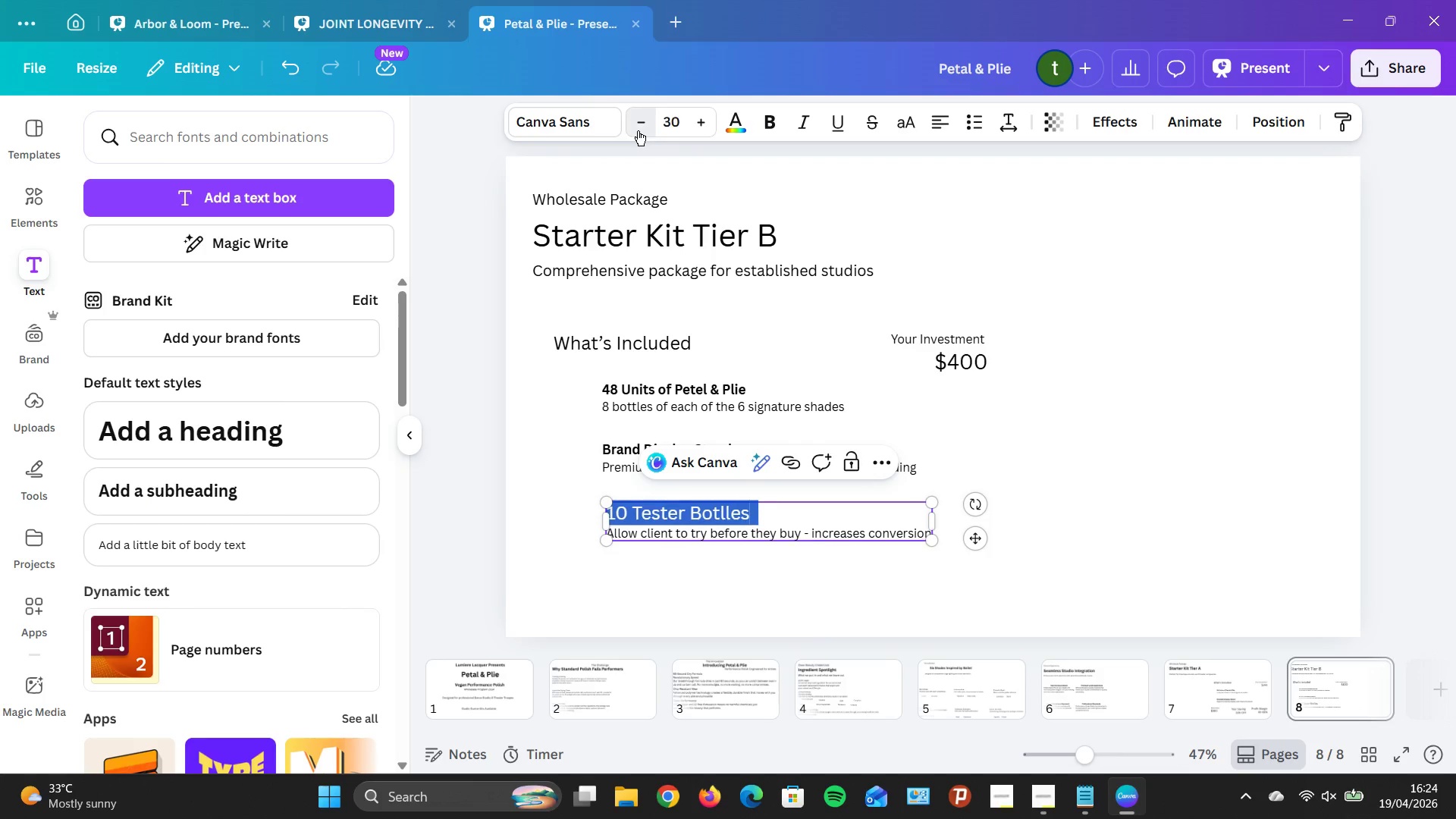 
triple_click([638, 130])
 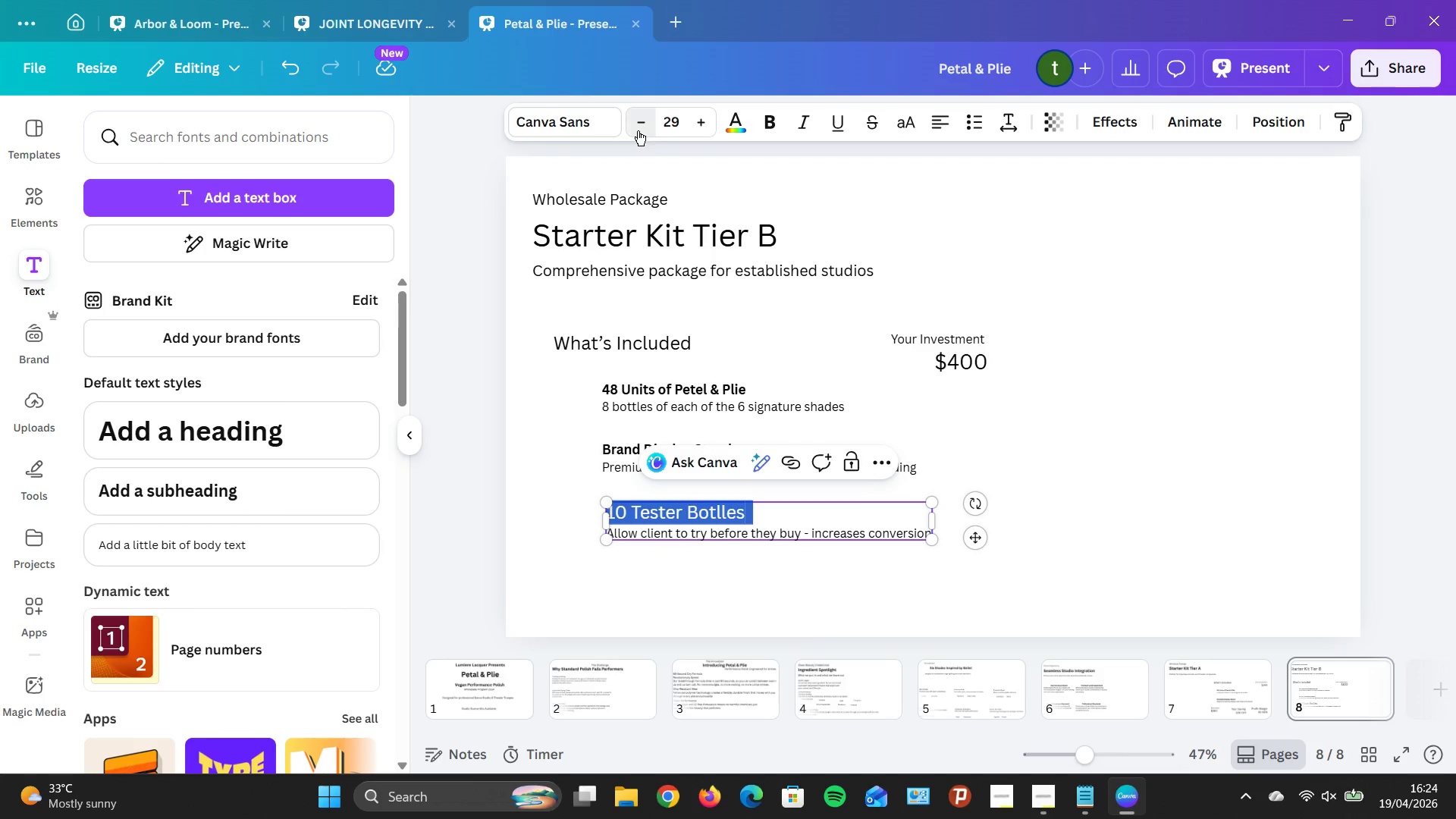 
triple_click([638, 130])
 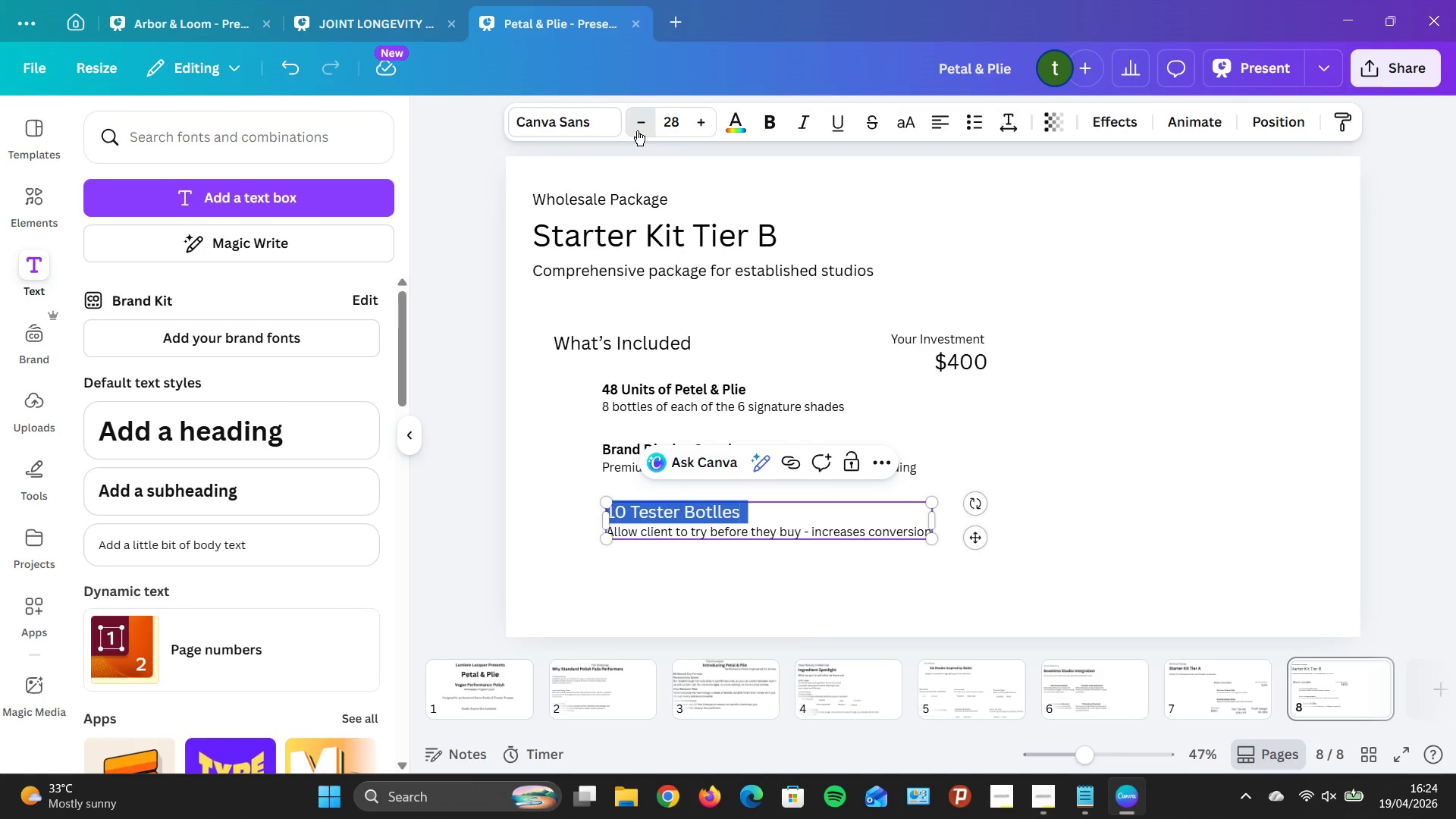 
triple_click([637, 130])
 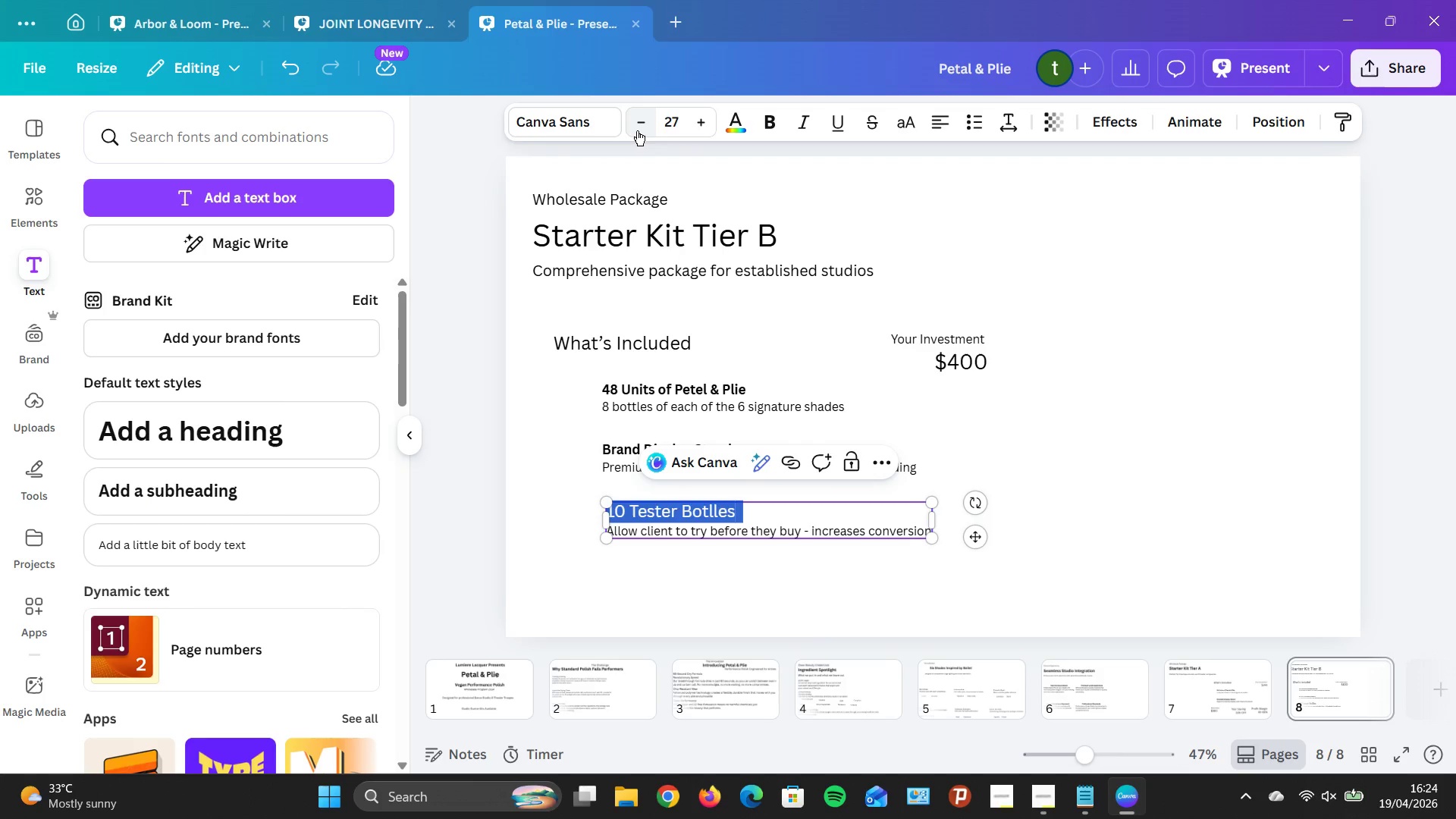 
triple_click([637, 130])
 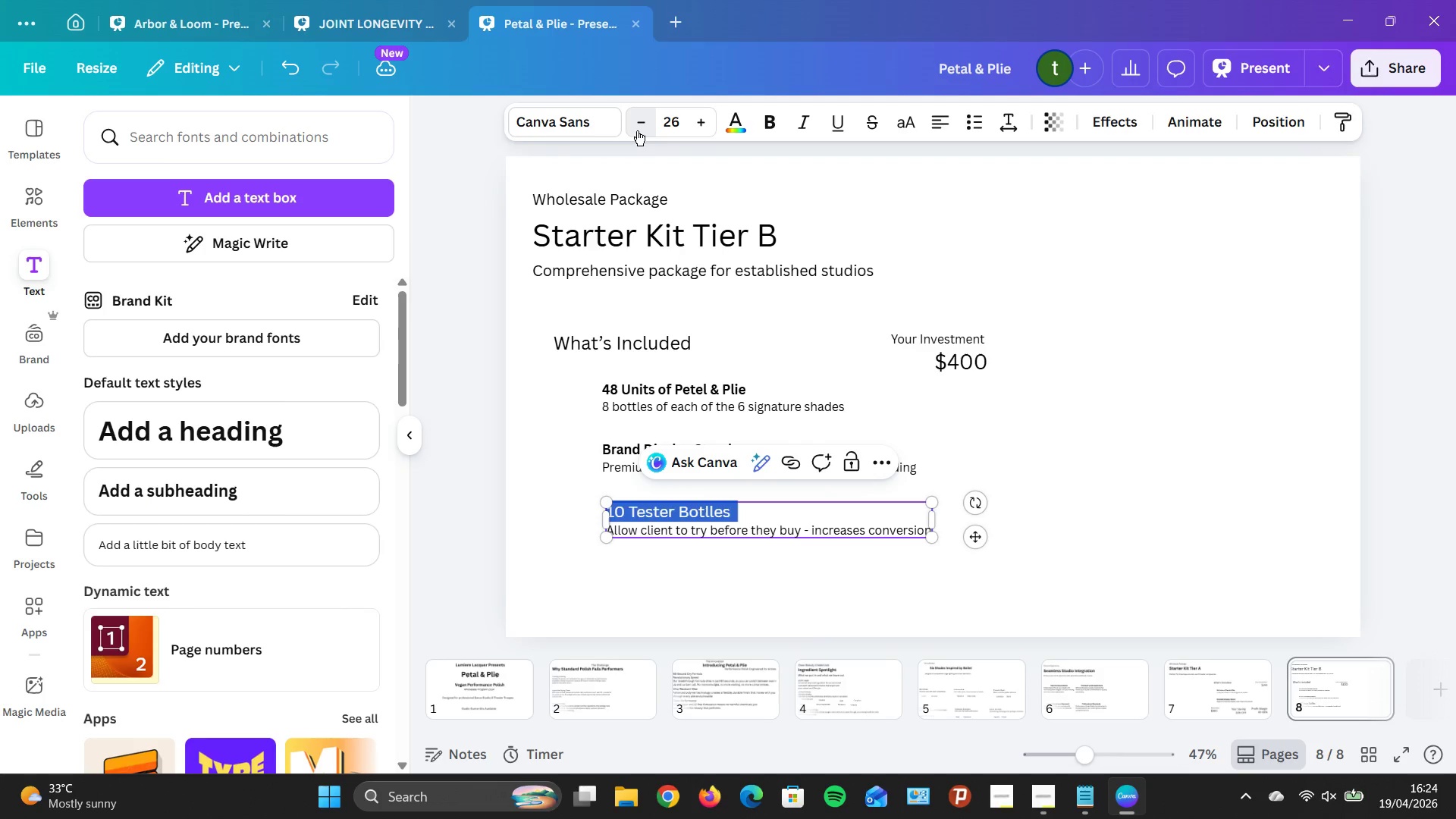 
triple_click([637, 130])
 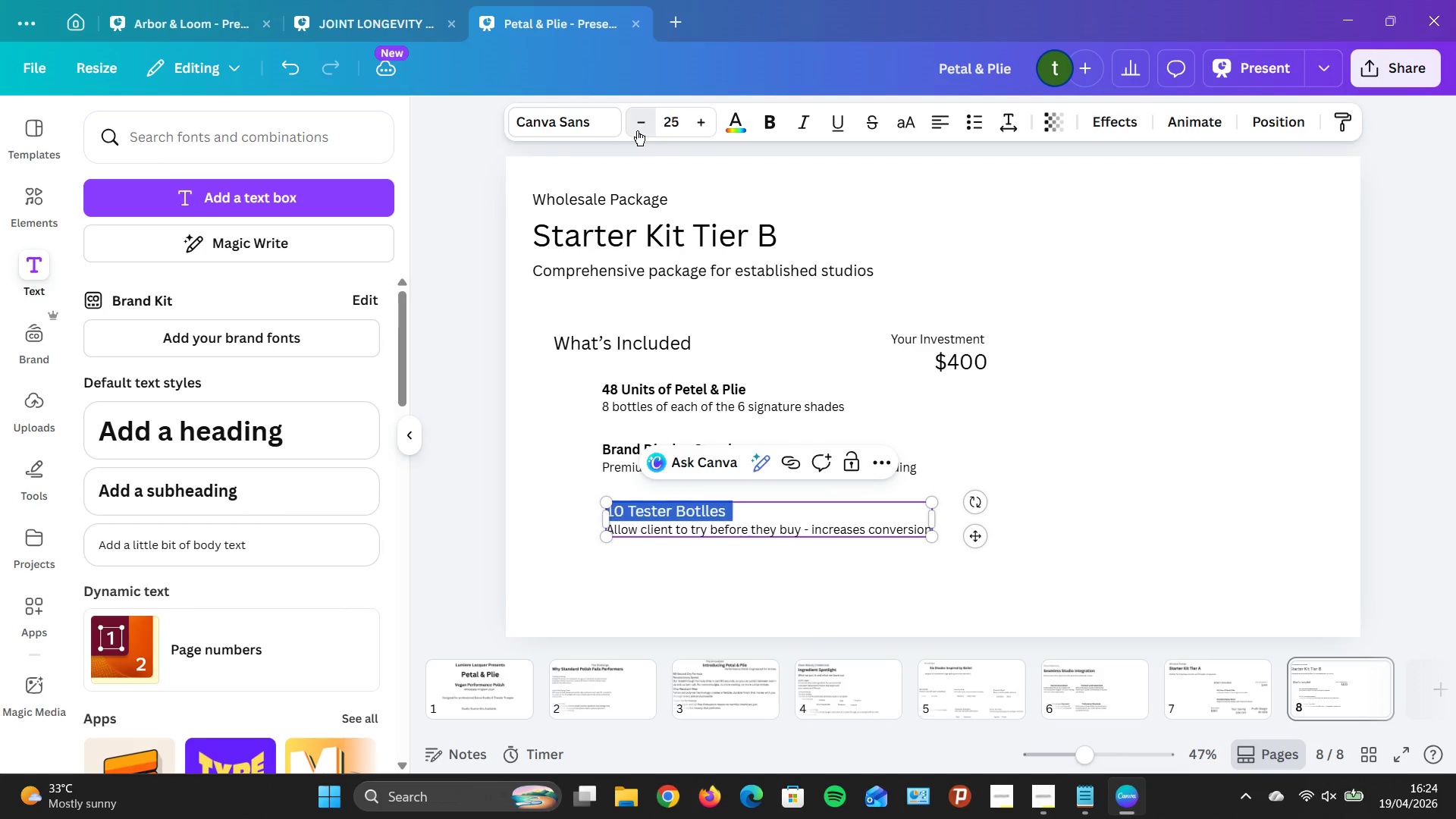 
triple_click([637, 130])
 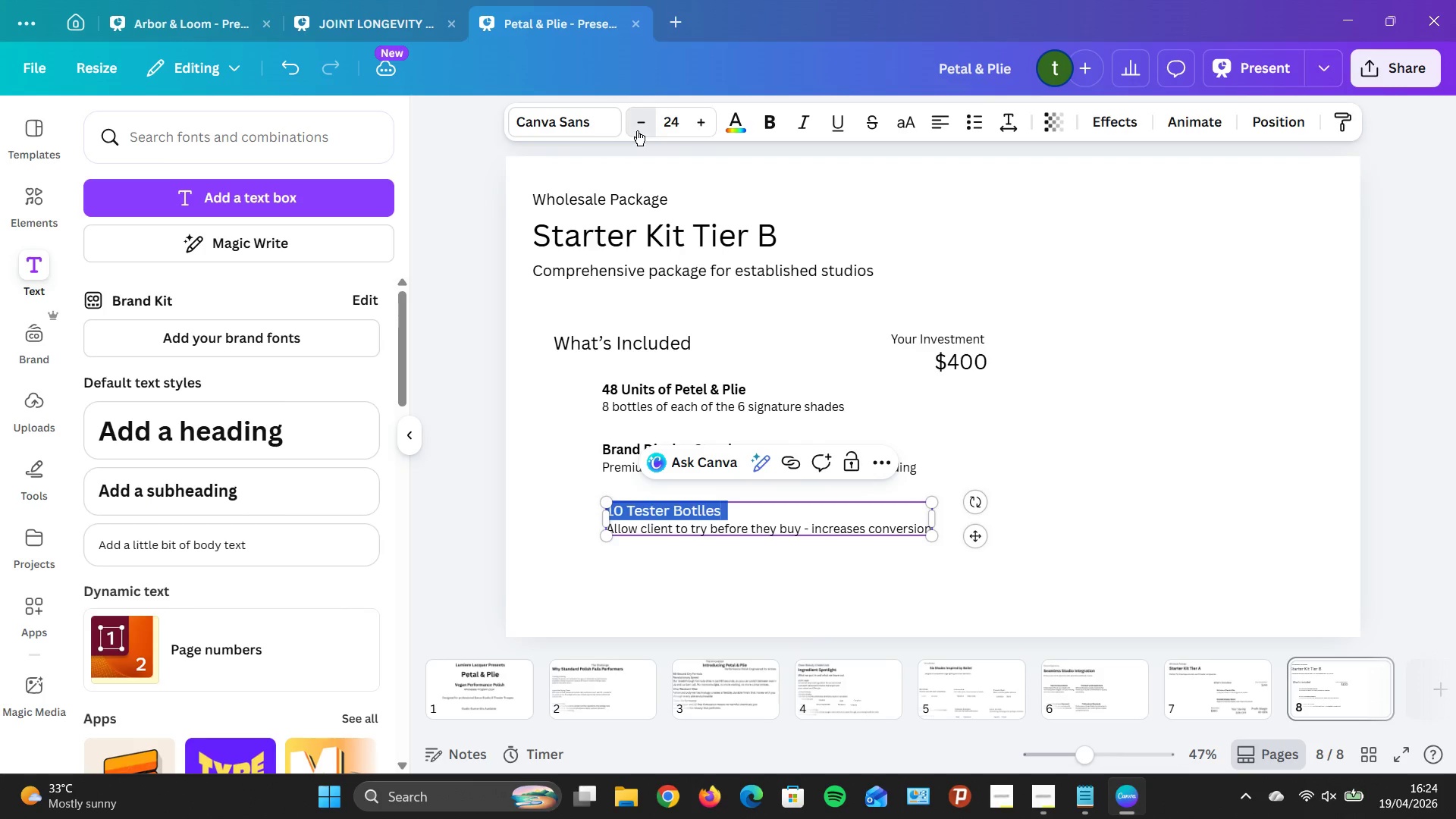 
triple_click([637, 130])
 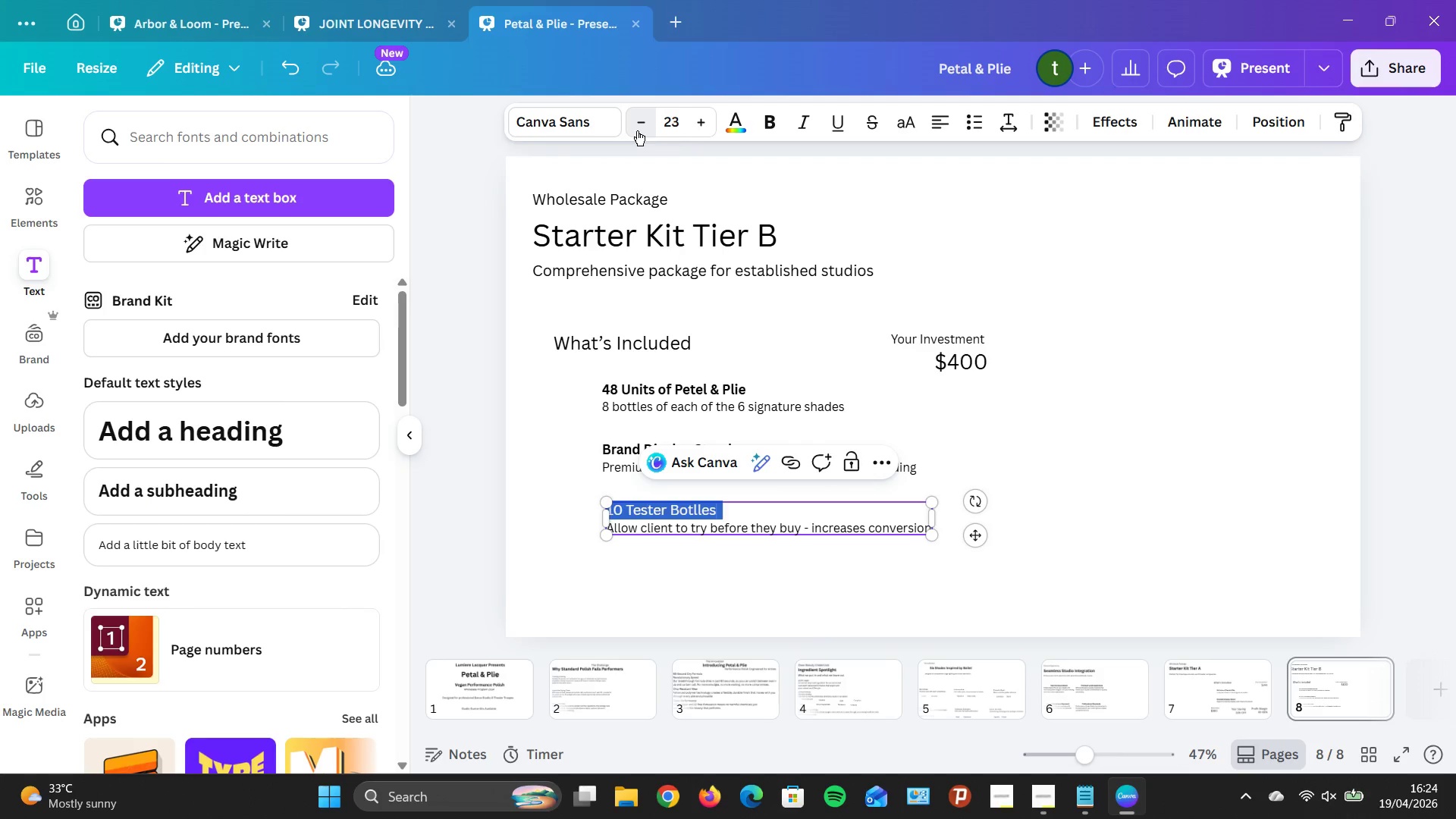 
triple_click([637, 130])
 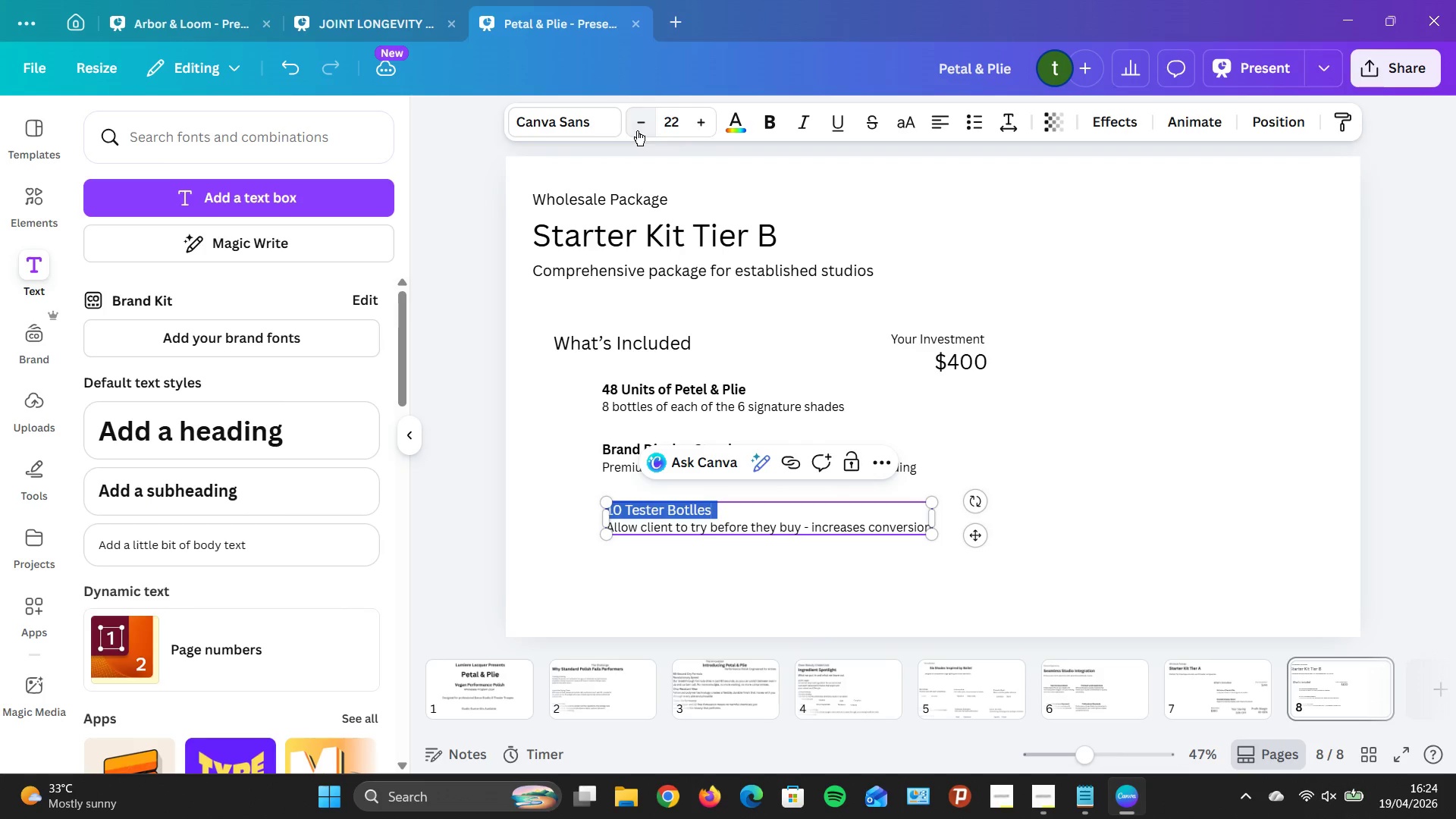 
triple_click([637, 130])
 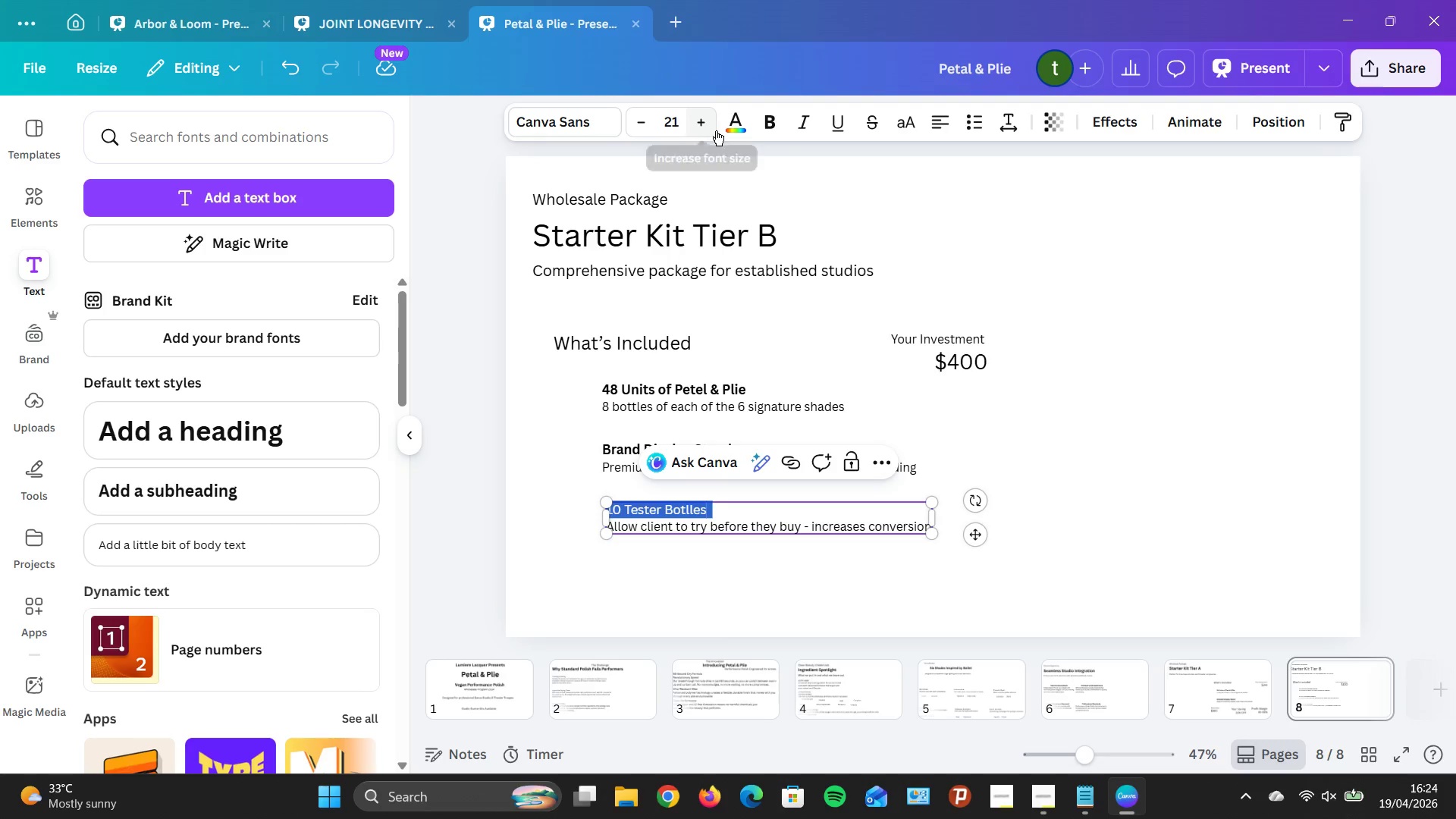 
left_click([716, 130])
 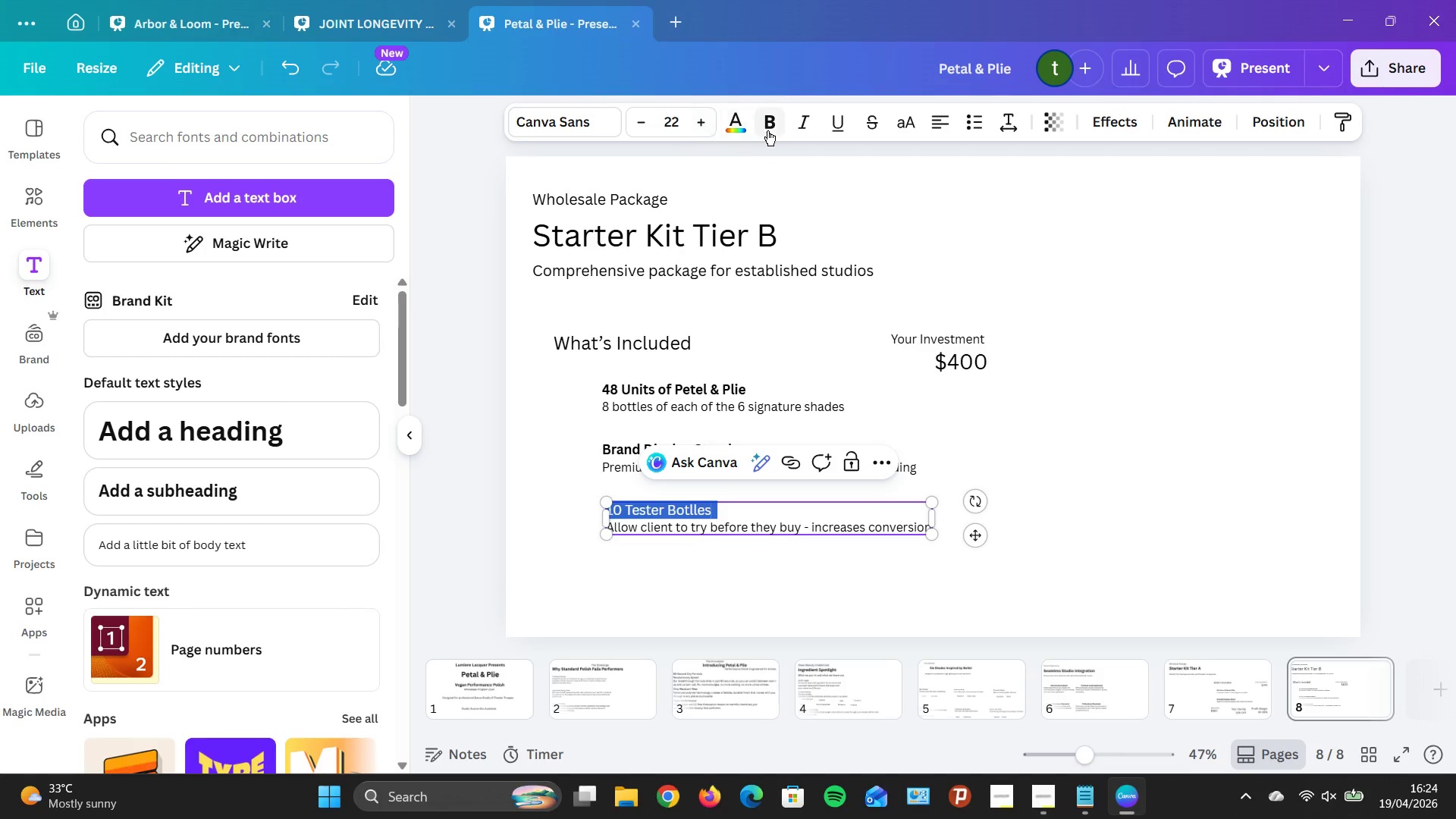 
left_click([767, 130])
 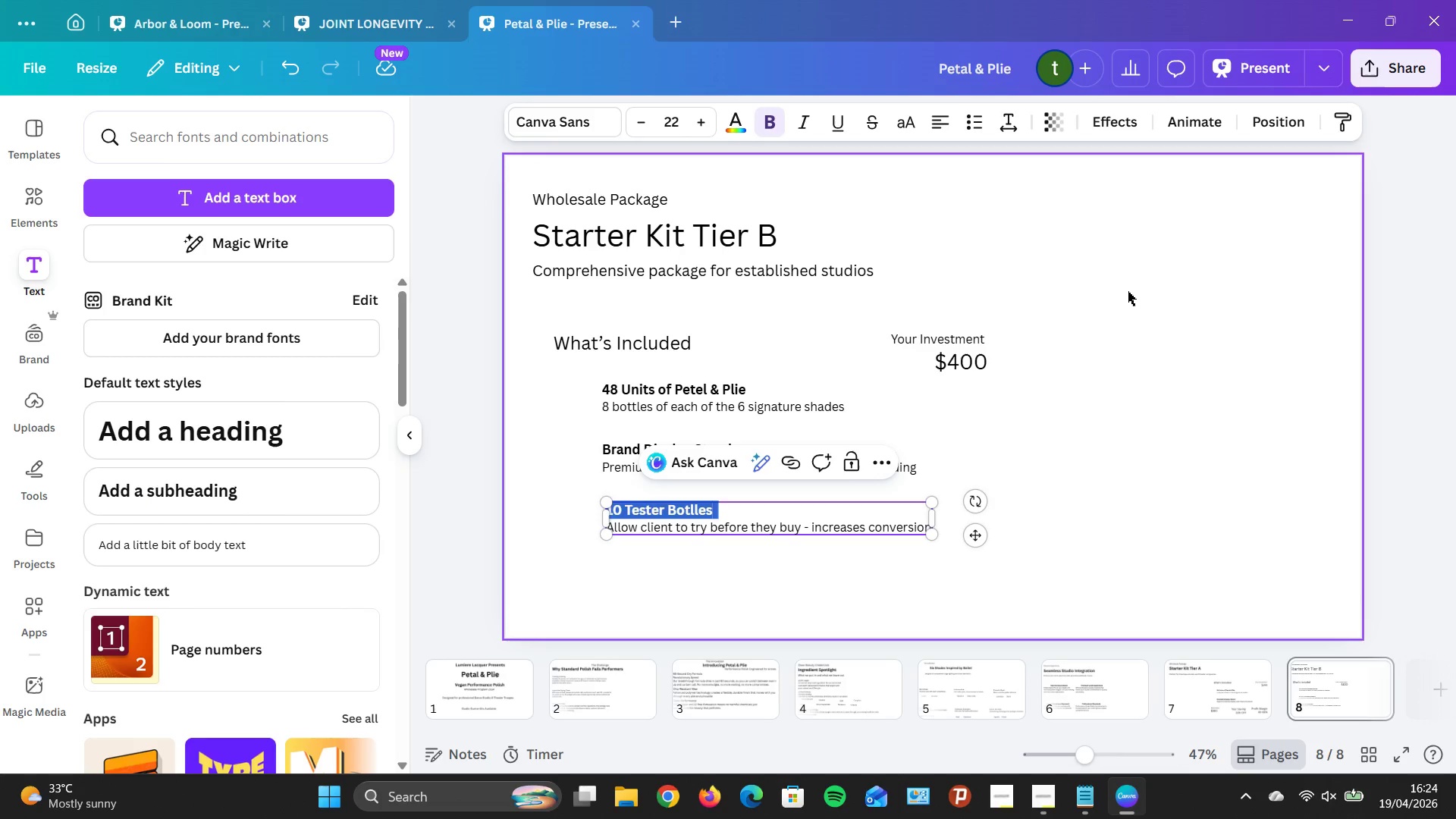 
left_click([1128, 291])
 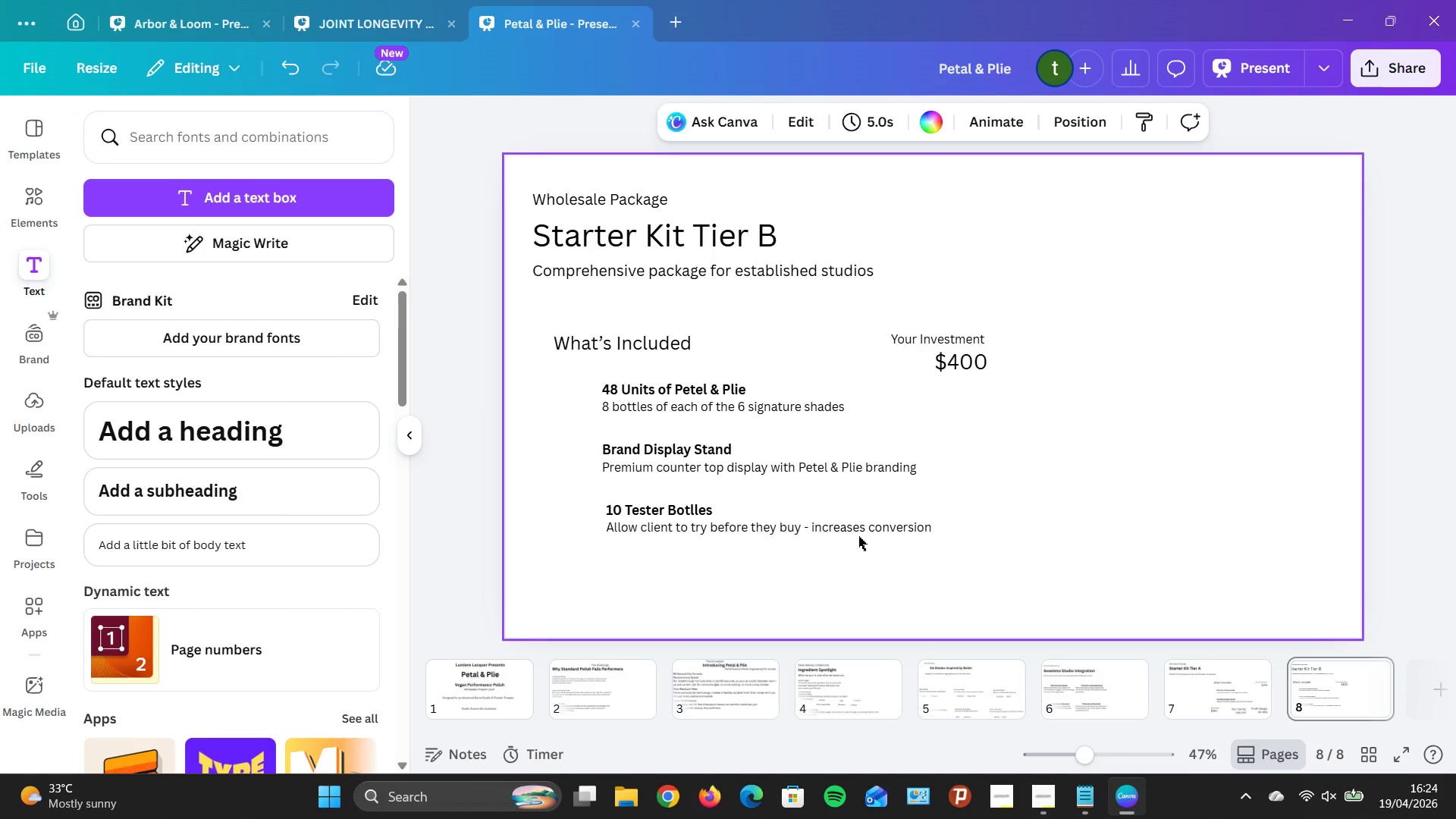 
left_click_drag(start_coordinate=[854, 526], to_coordinate=[847, 517])
 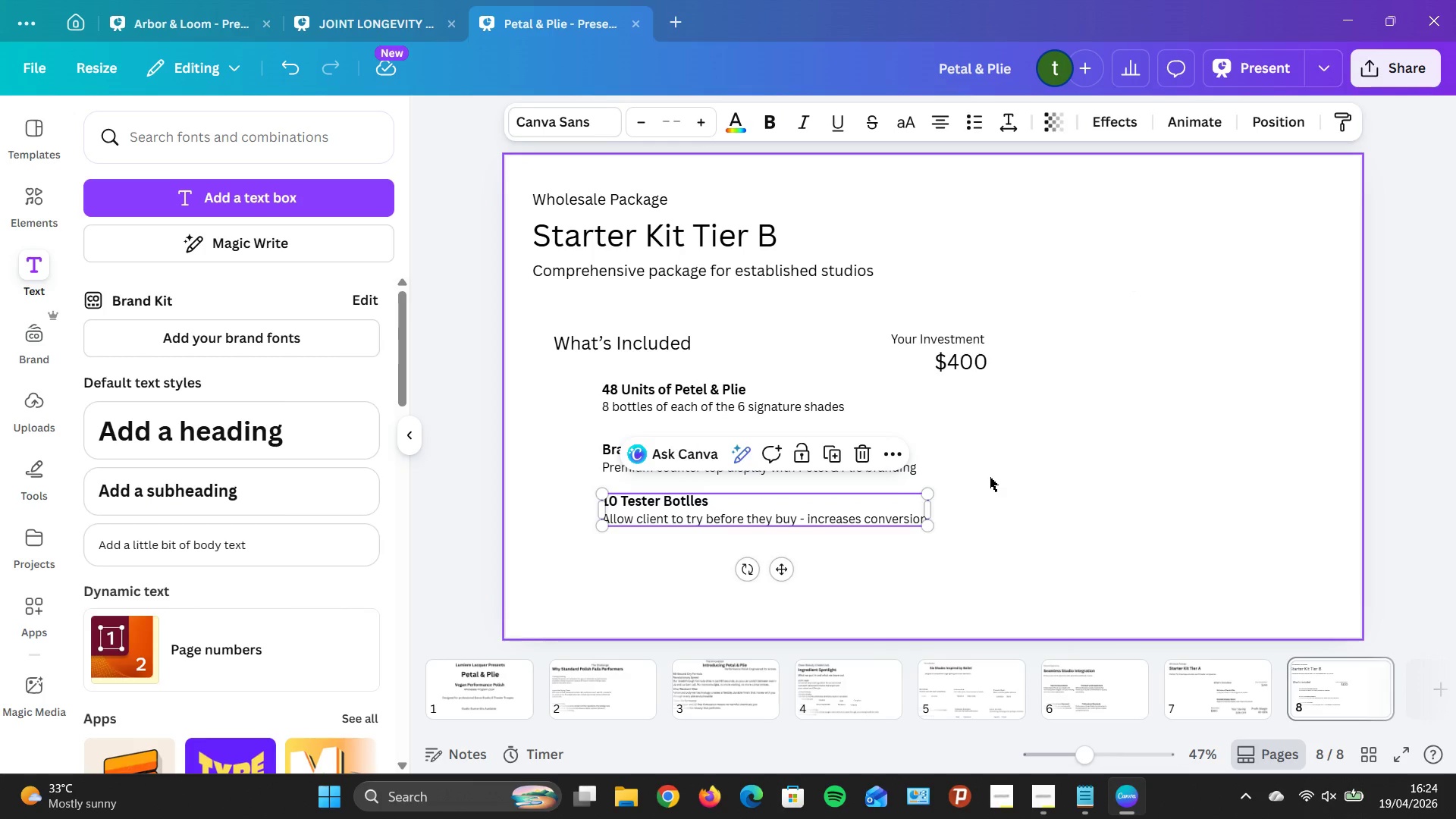 
key(ArrowDown)
 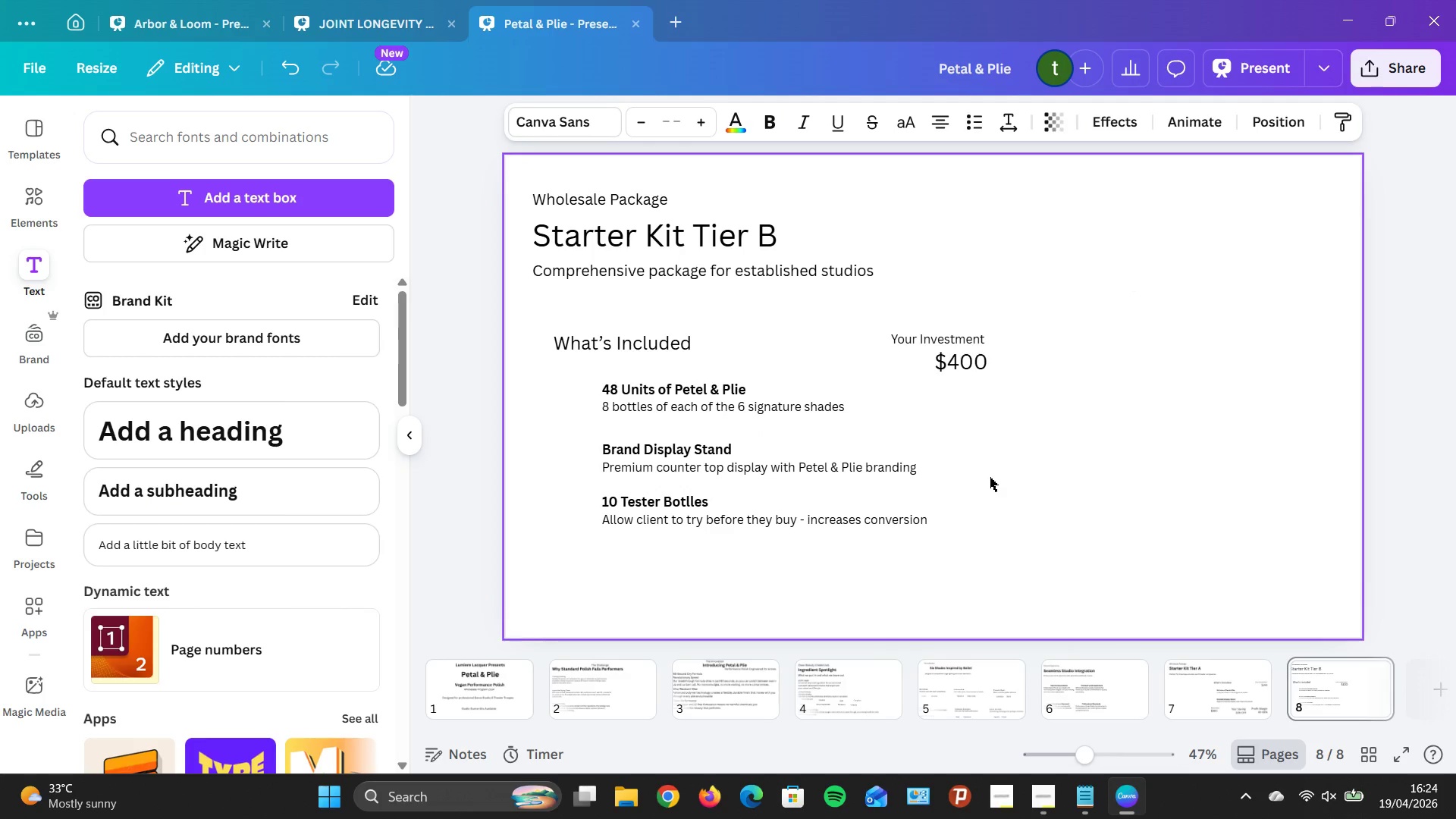 
key(ArrowDown)
 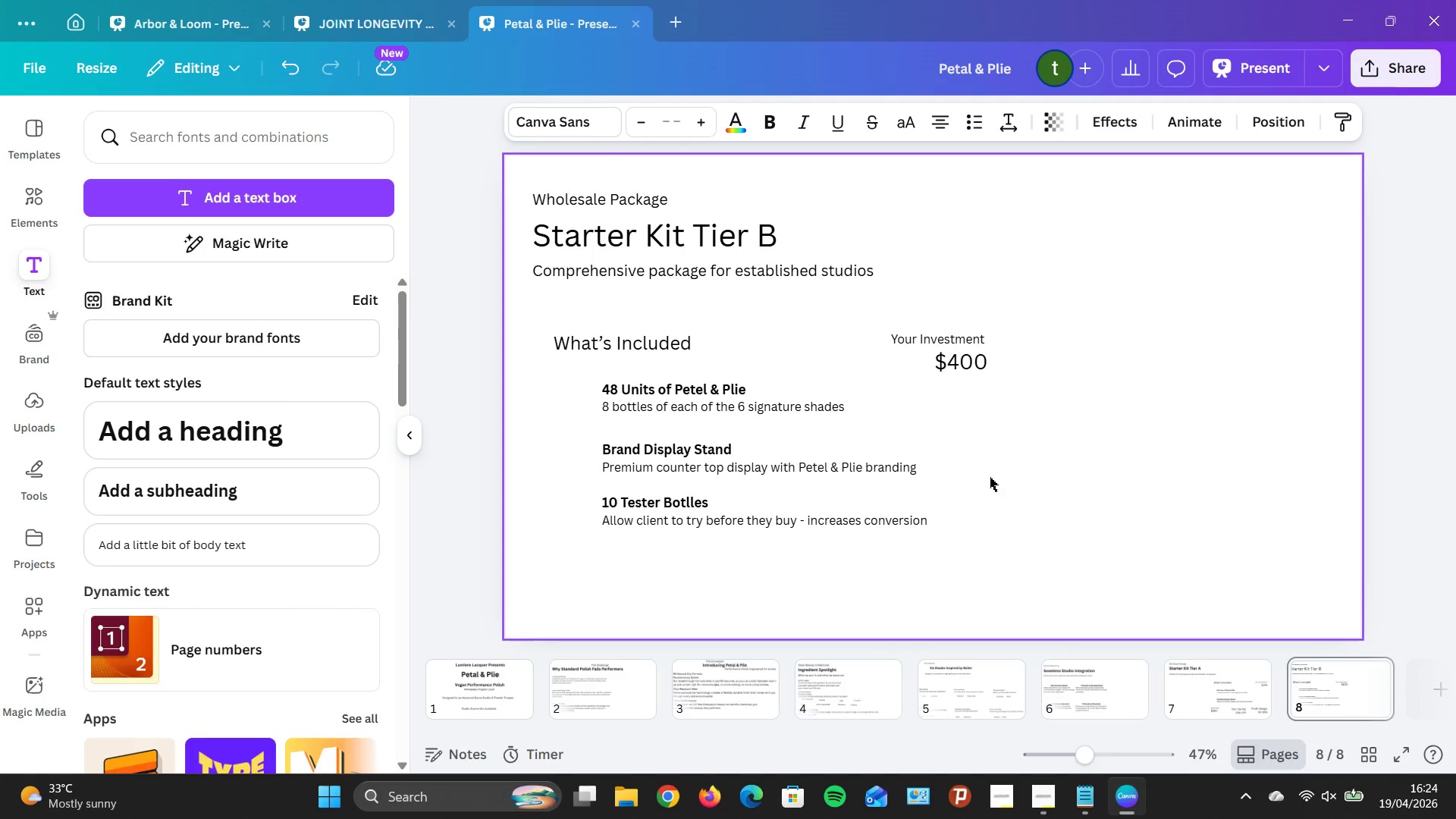 
hold_key(key=ArrowDown, duration=1.11)
 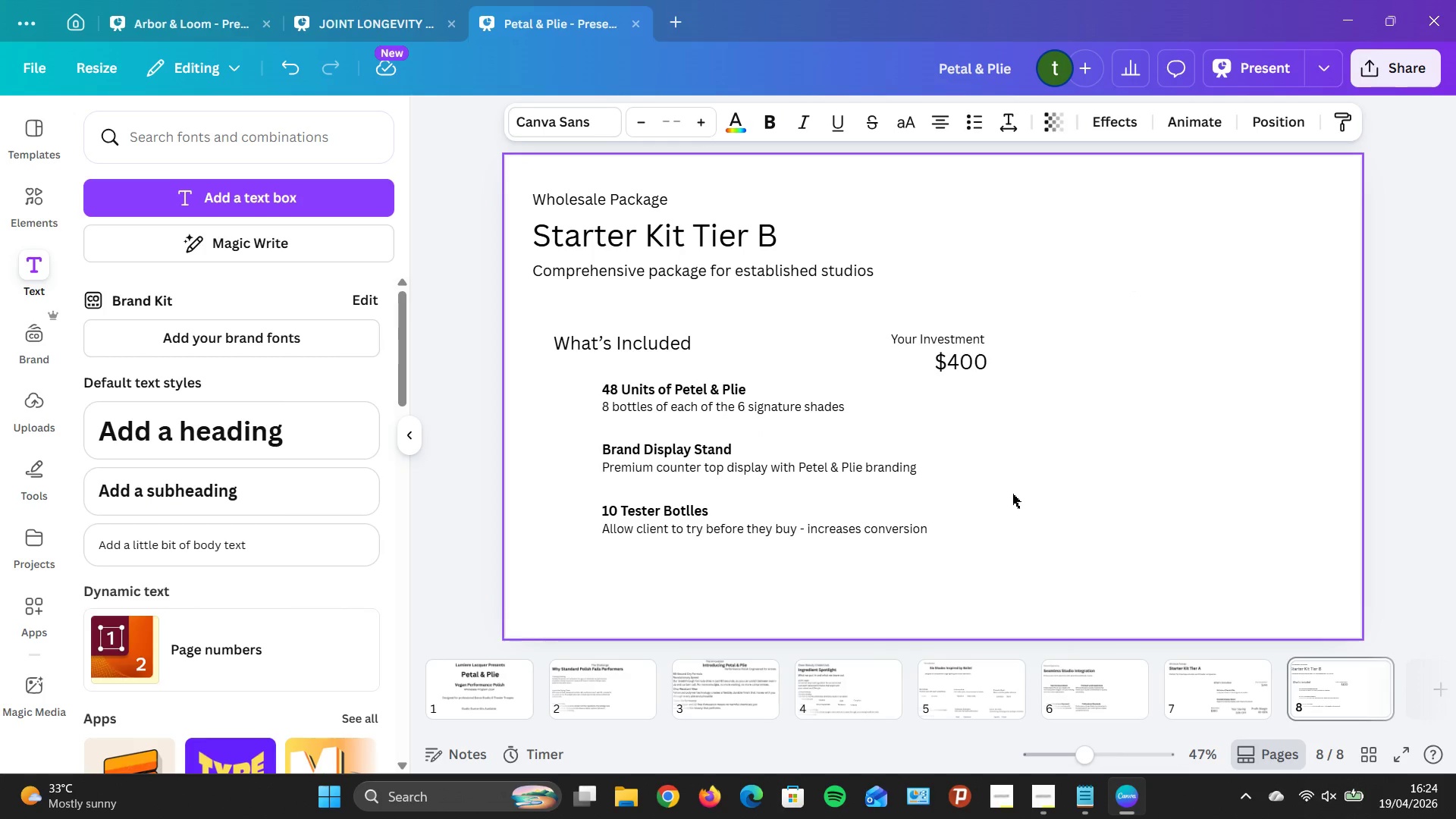 
key(ArrowUp)
 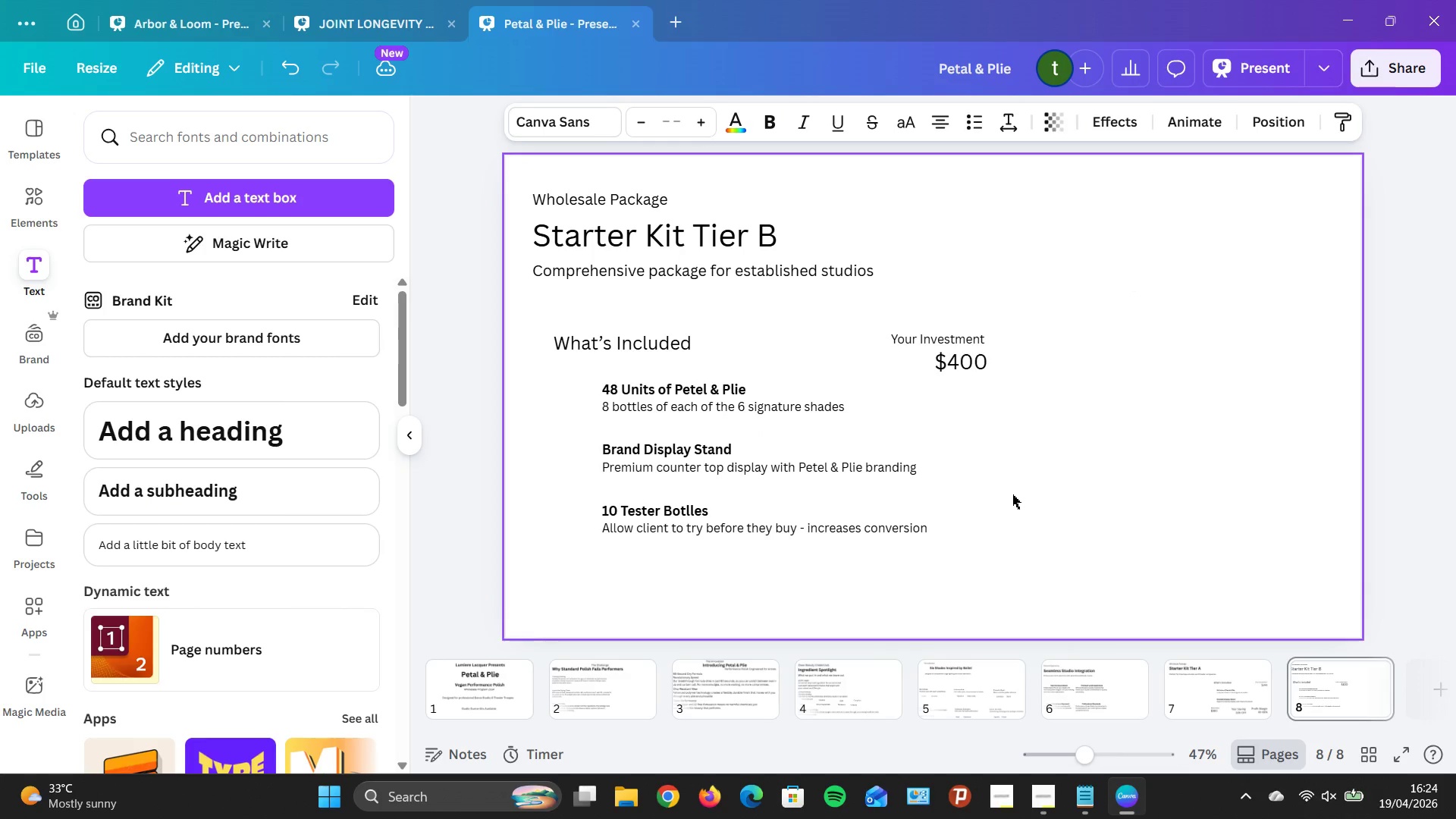 
key(ArrowUp)
 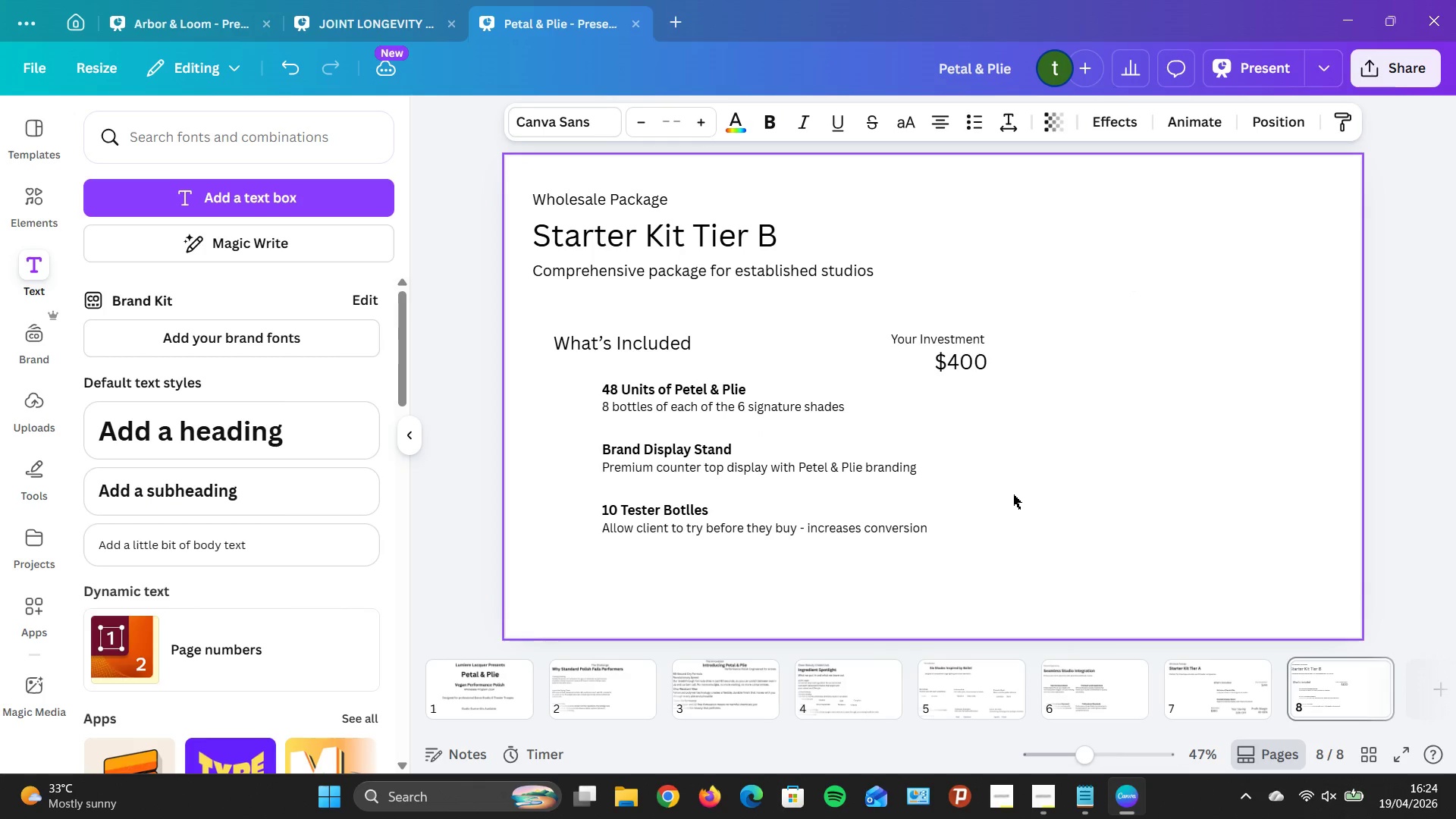 
key(ArrowUp)
 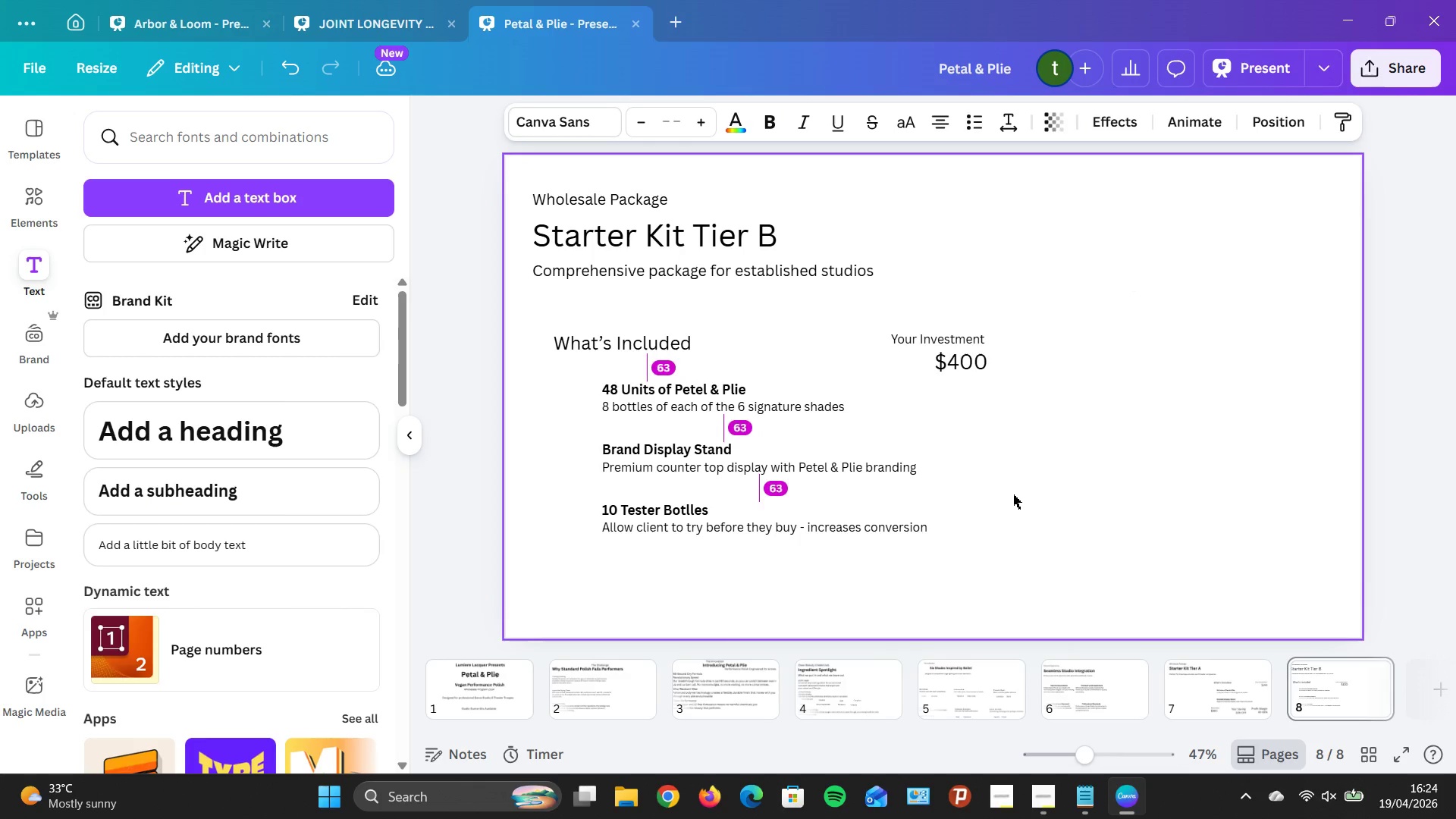 
key(ArrowUp)
 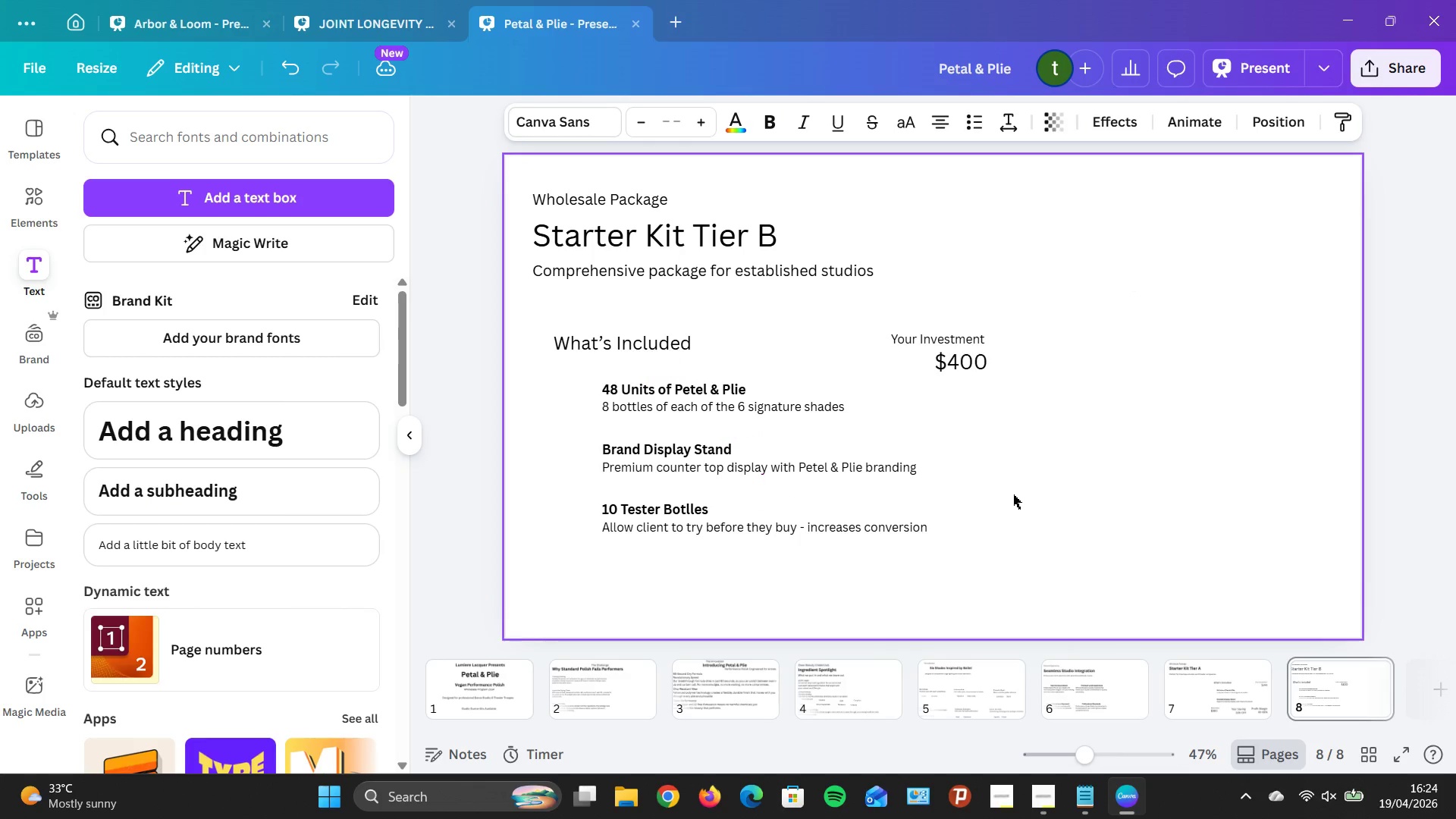 
key(ArrowUp)
 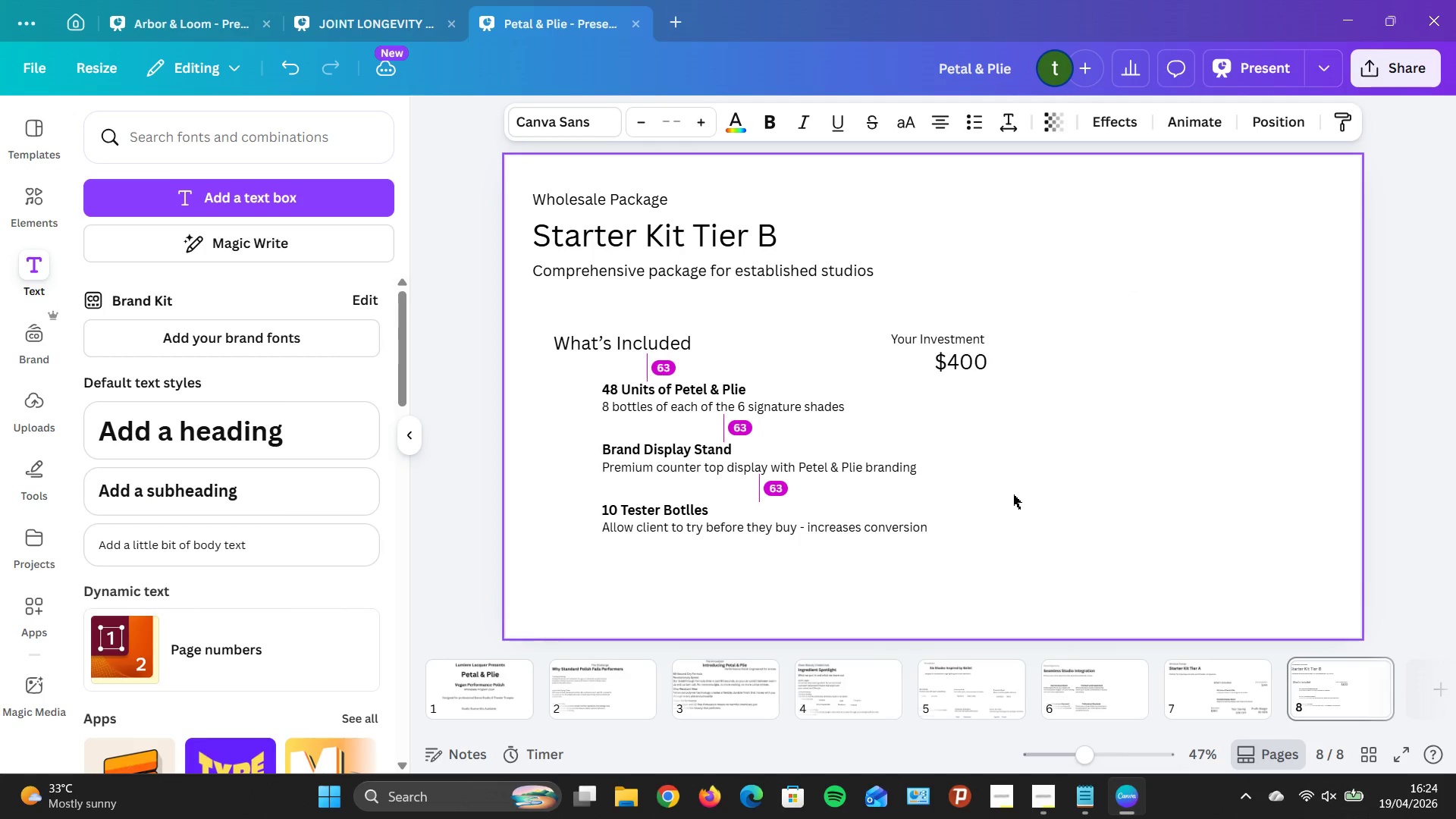 
key(ArrowDown)
 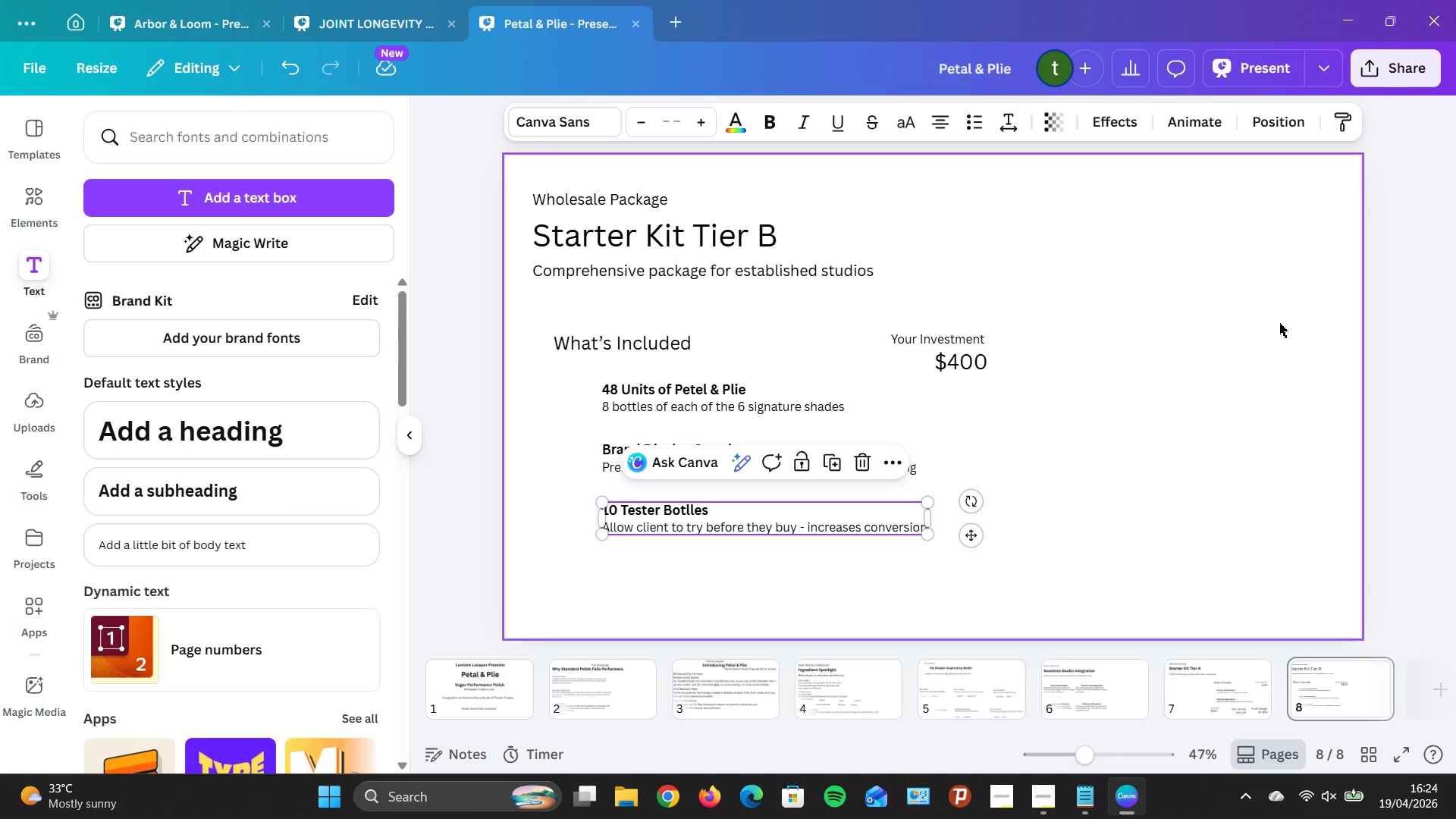 
scroll: coordinate [1219, 428], scroll_direction: down, amount: 1.0
 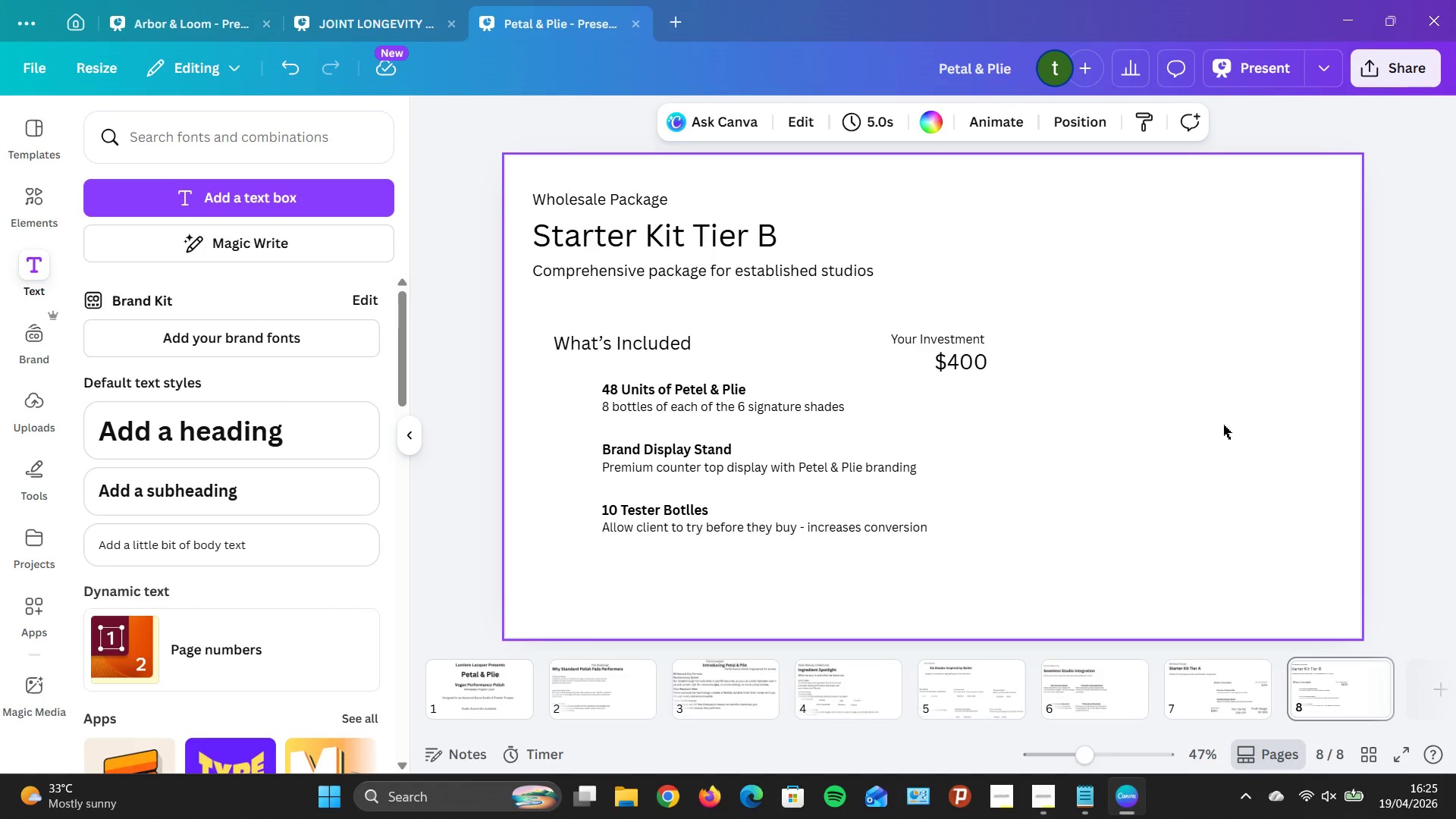 
scroll: coordinate [1223, 424], scroll_direction: none, amount: 0.0
 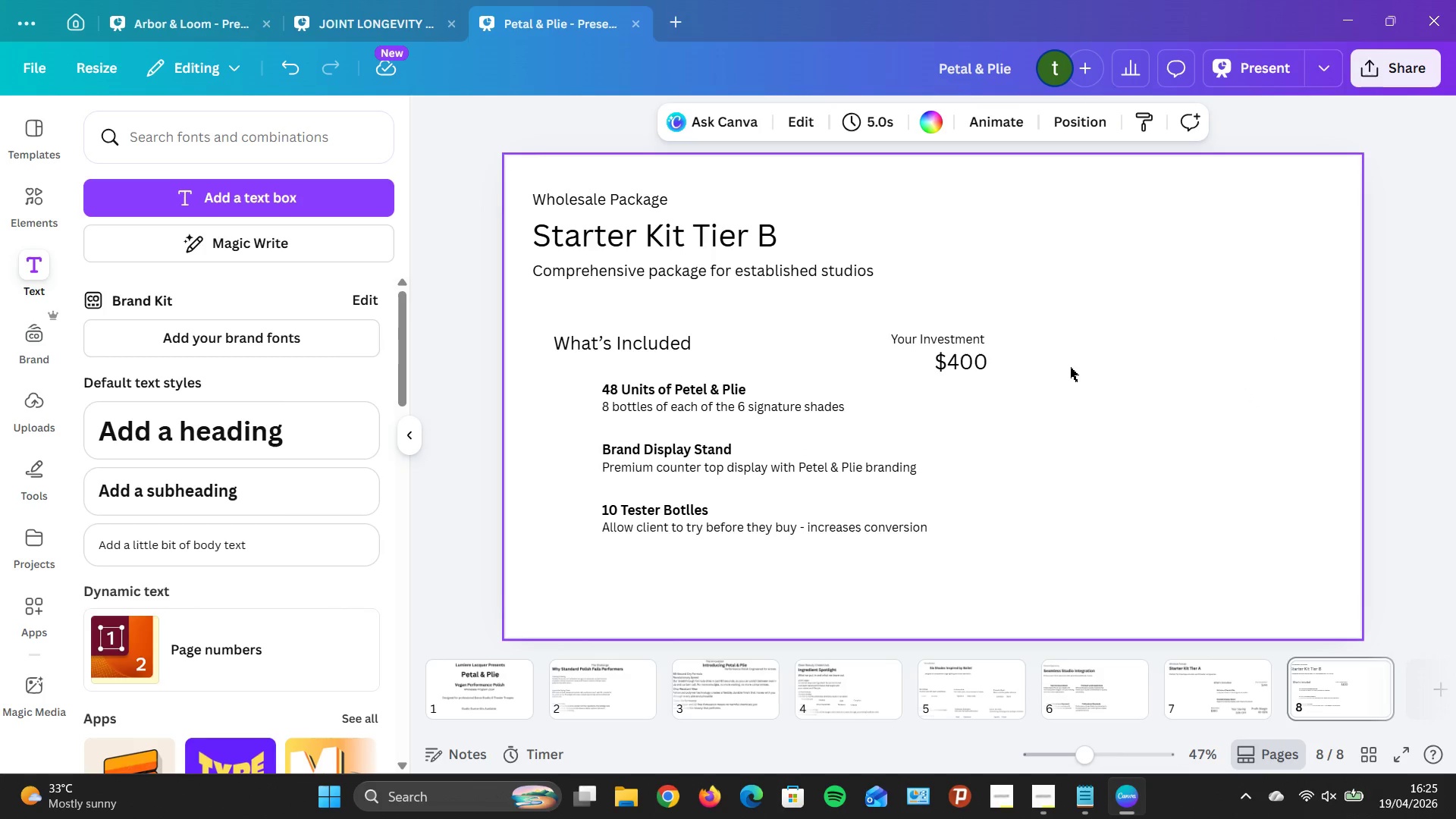 
mouse_move([993, 369])
 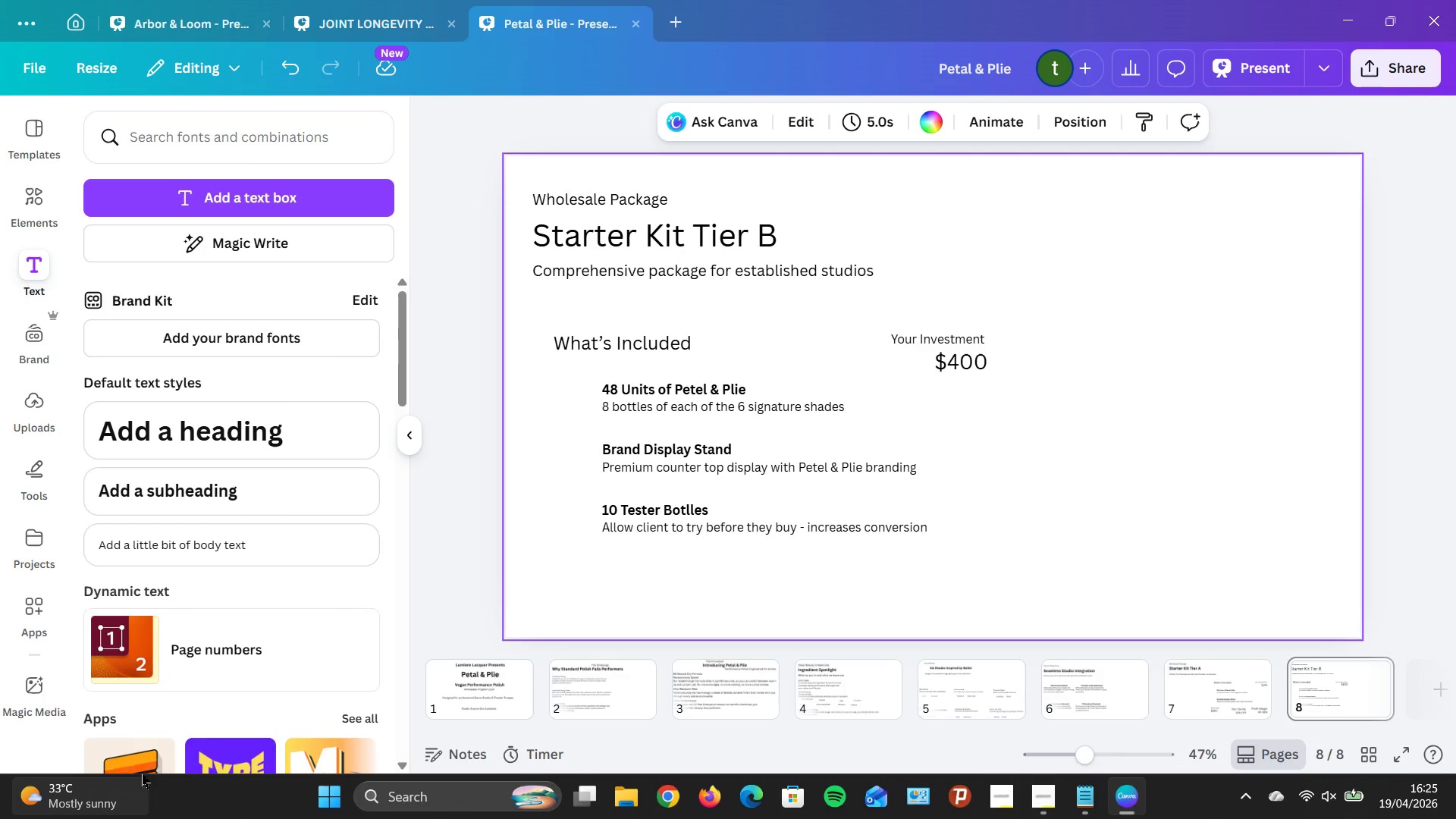 
wait(7.41)
 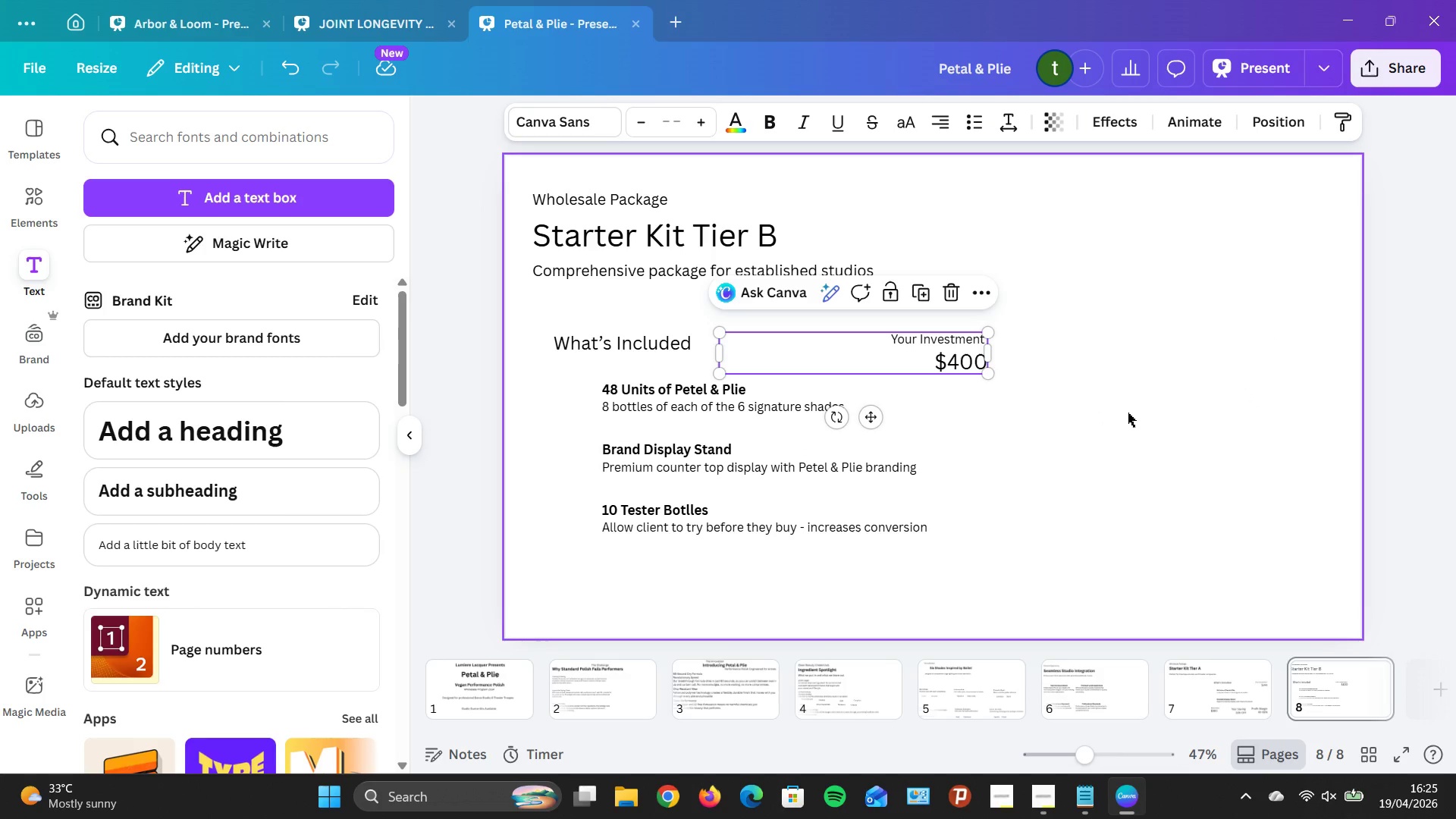 
left_click([215, 563])
 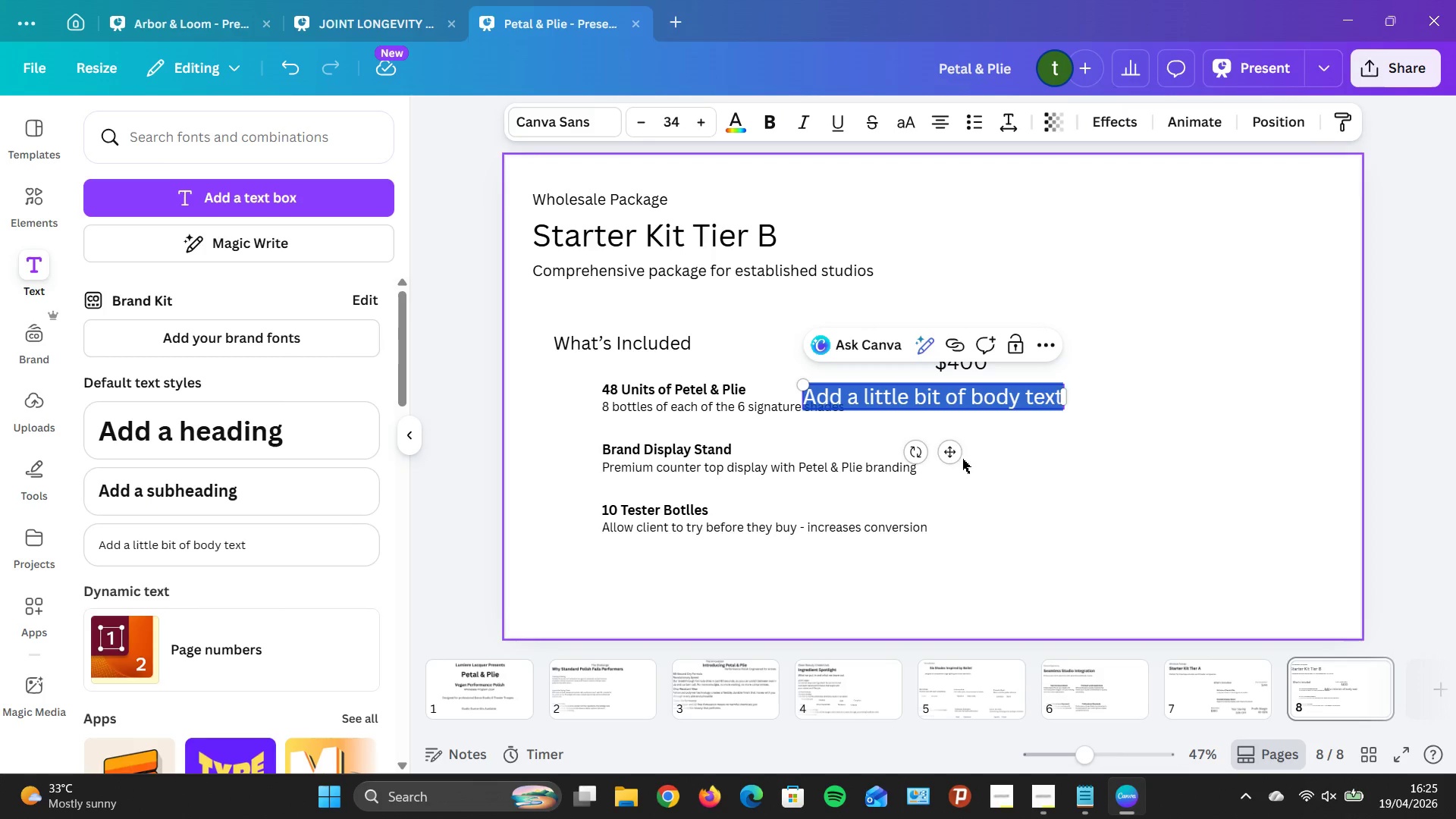 
left_click_drag(start_coordinate=[956, 455], to_coordinate=[707, 635])
 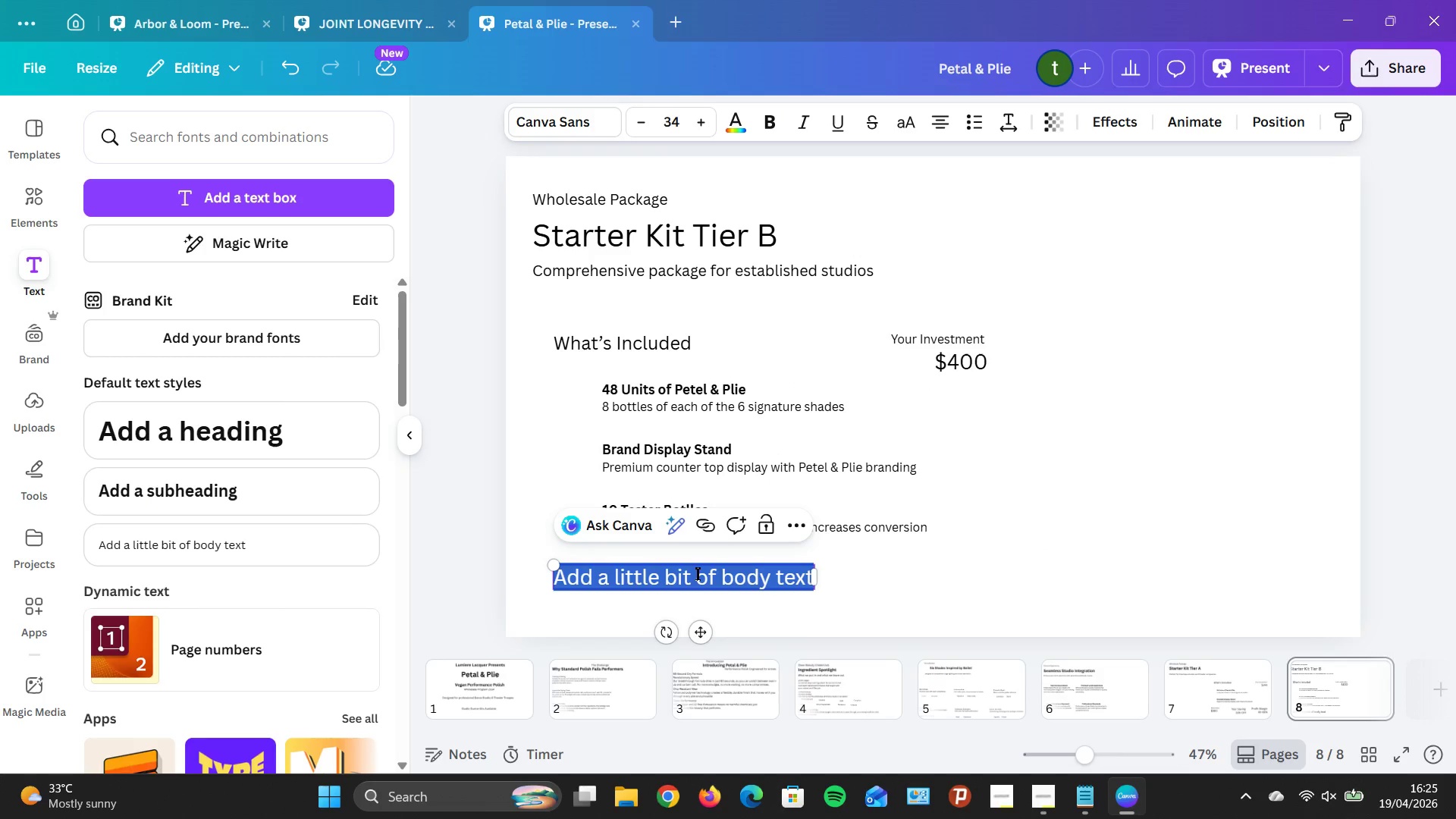 
left_click([870, 580])
 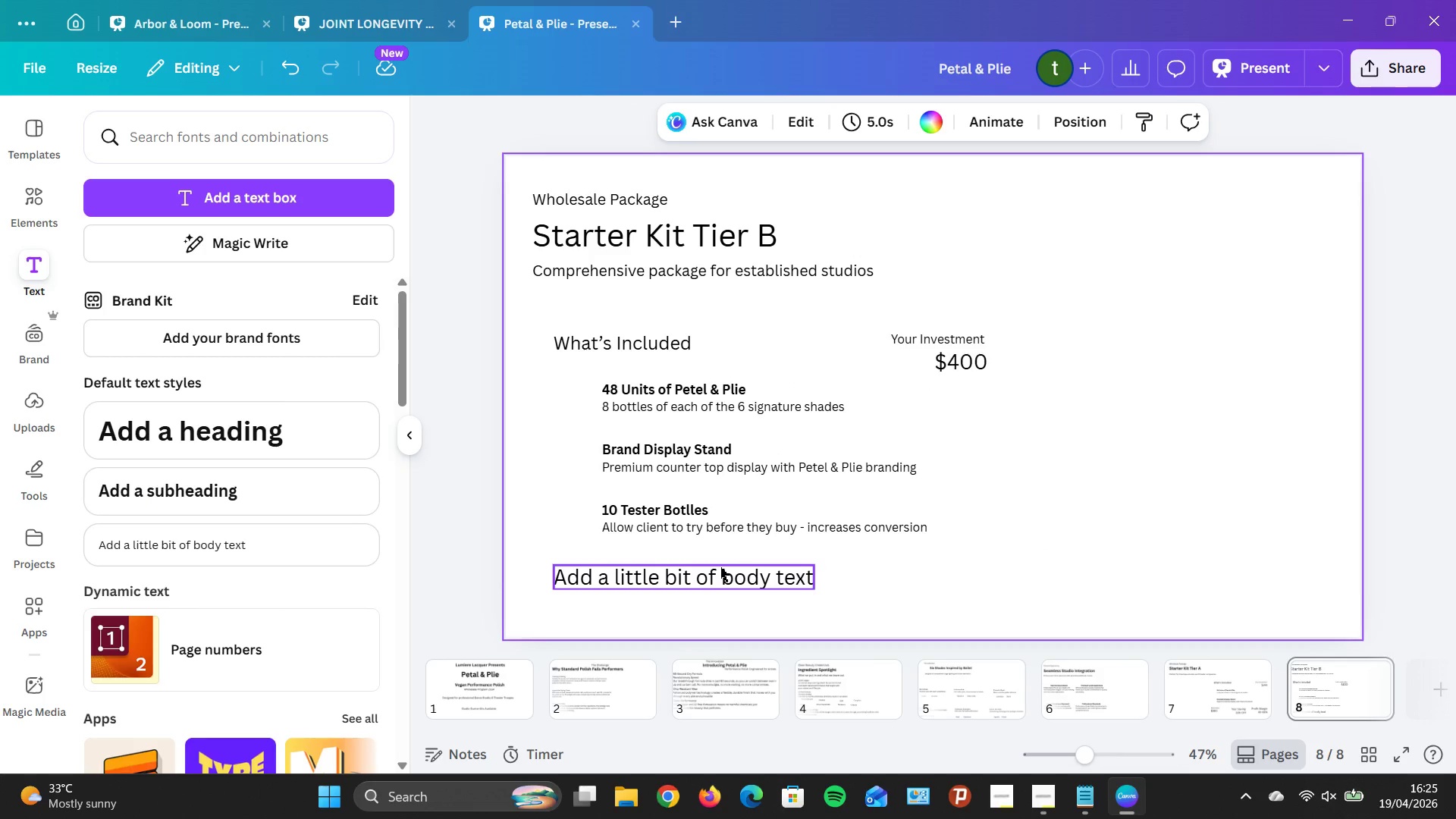 
left_click([720, 567])
 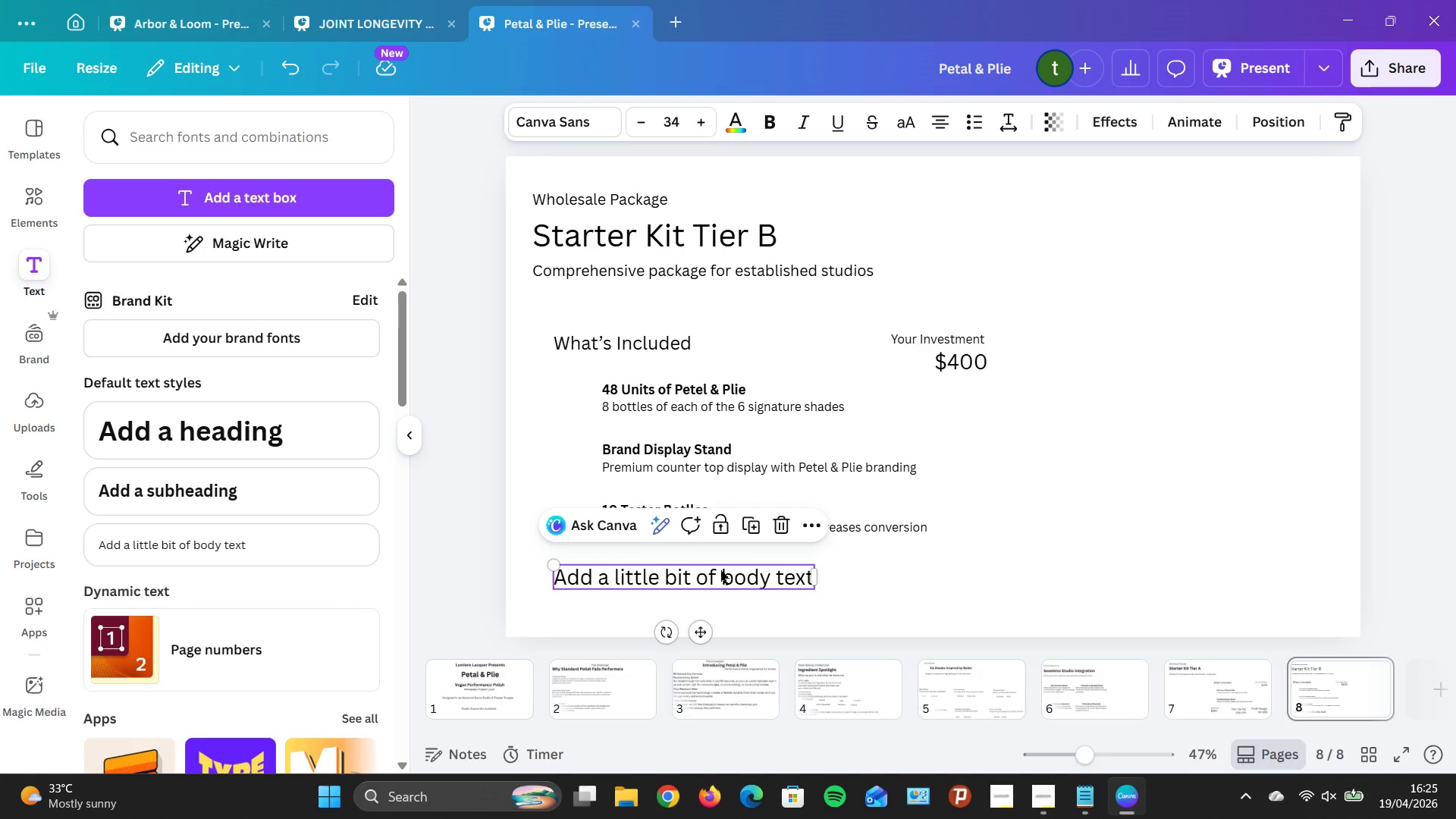 
key(CapsLock)
 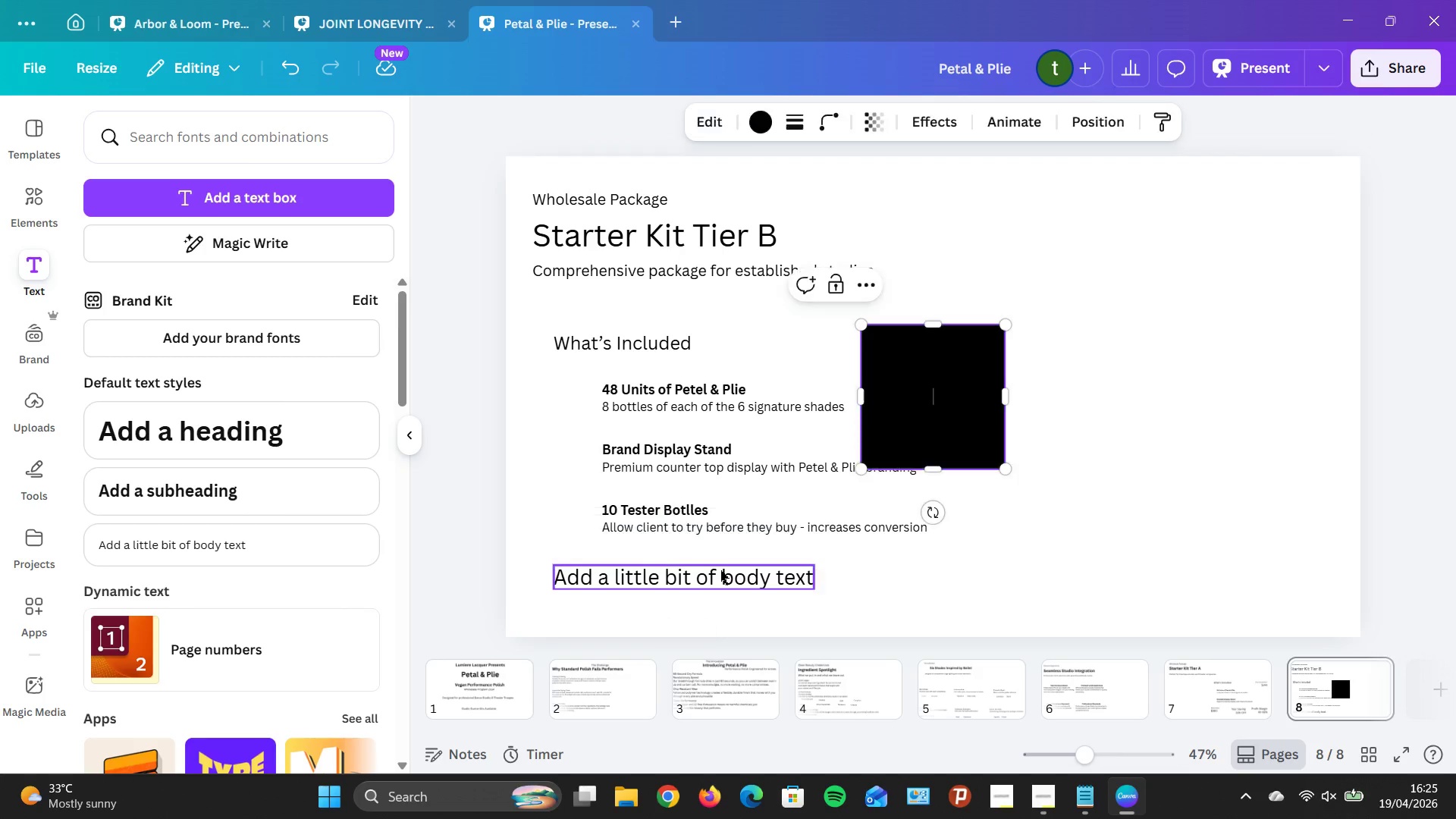 
key(R)
 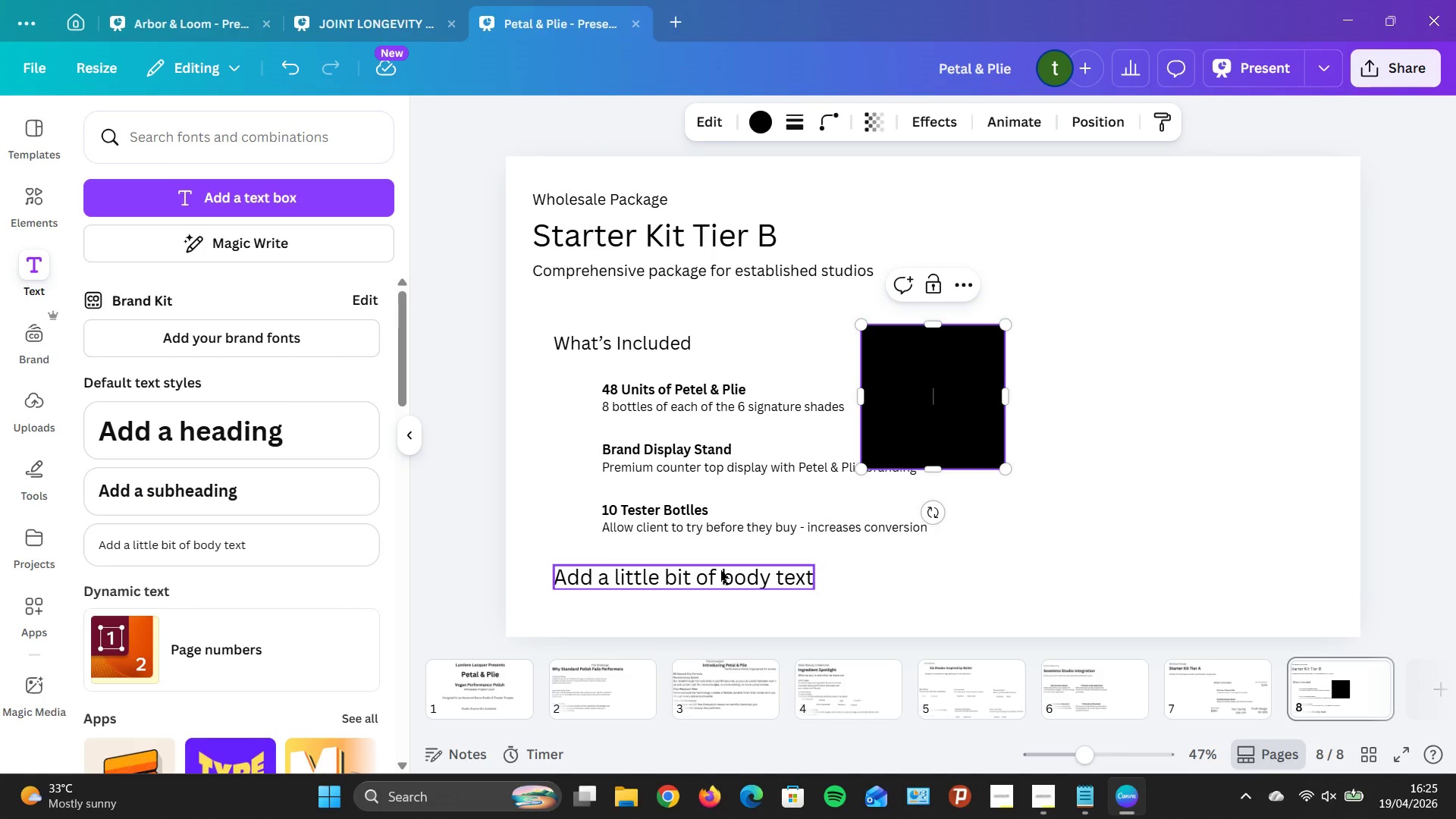 
key(Control+Z)
 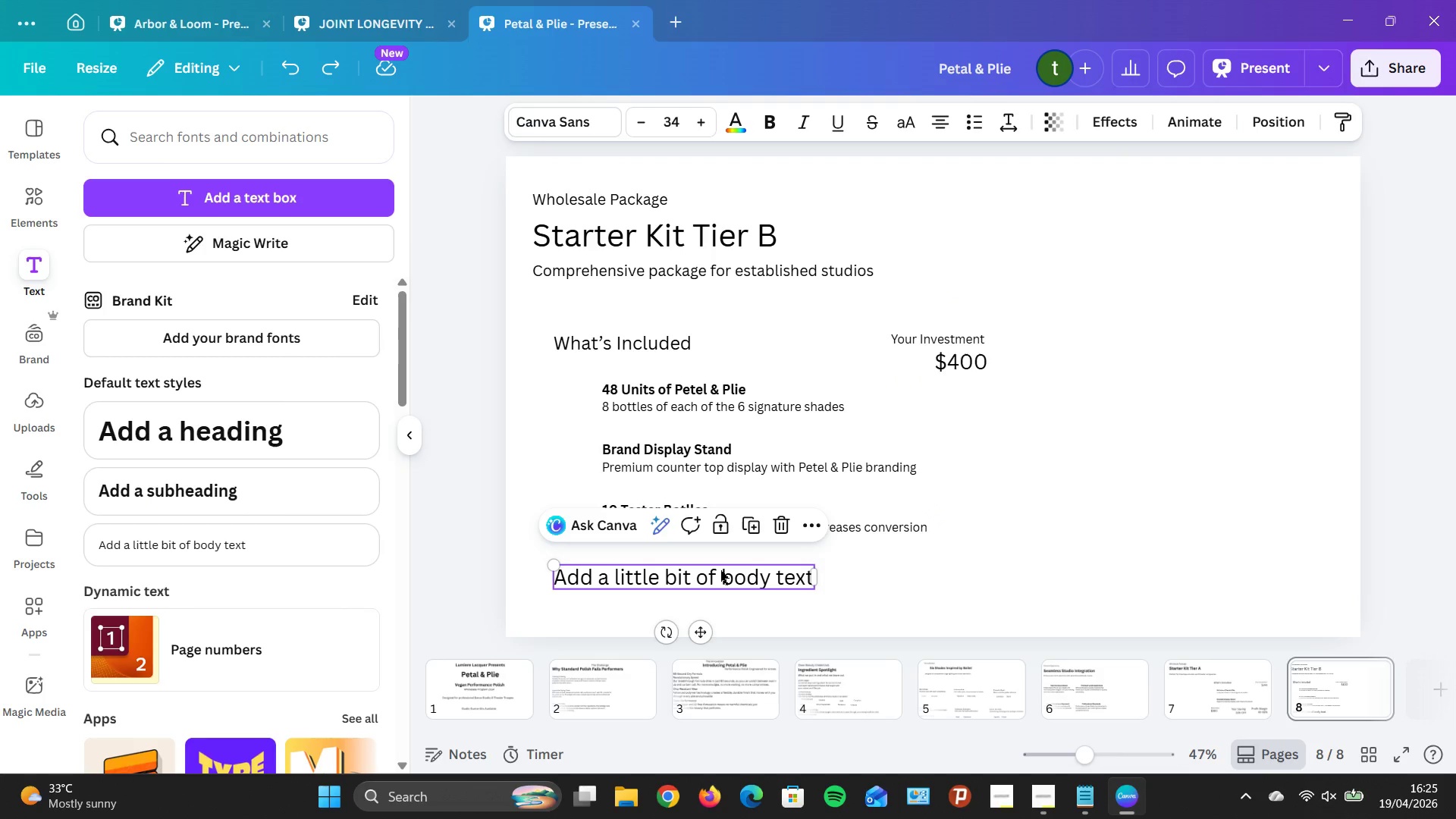 
double_click([720, 570])
 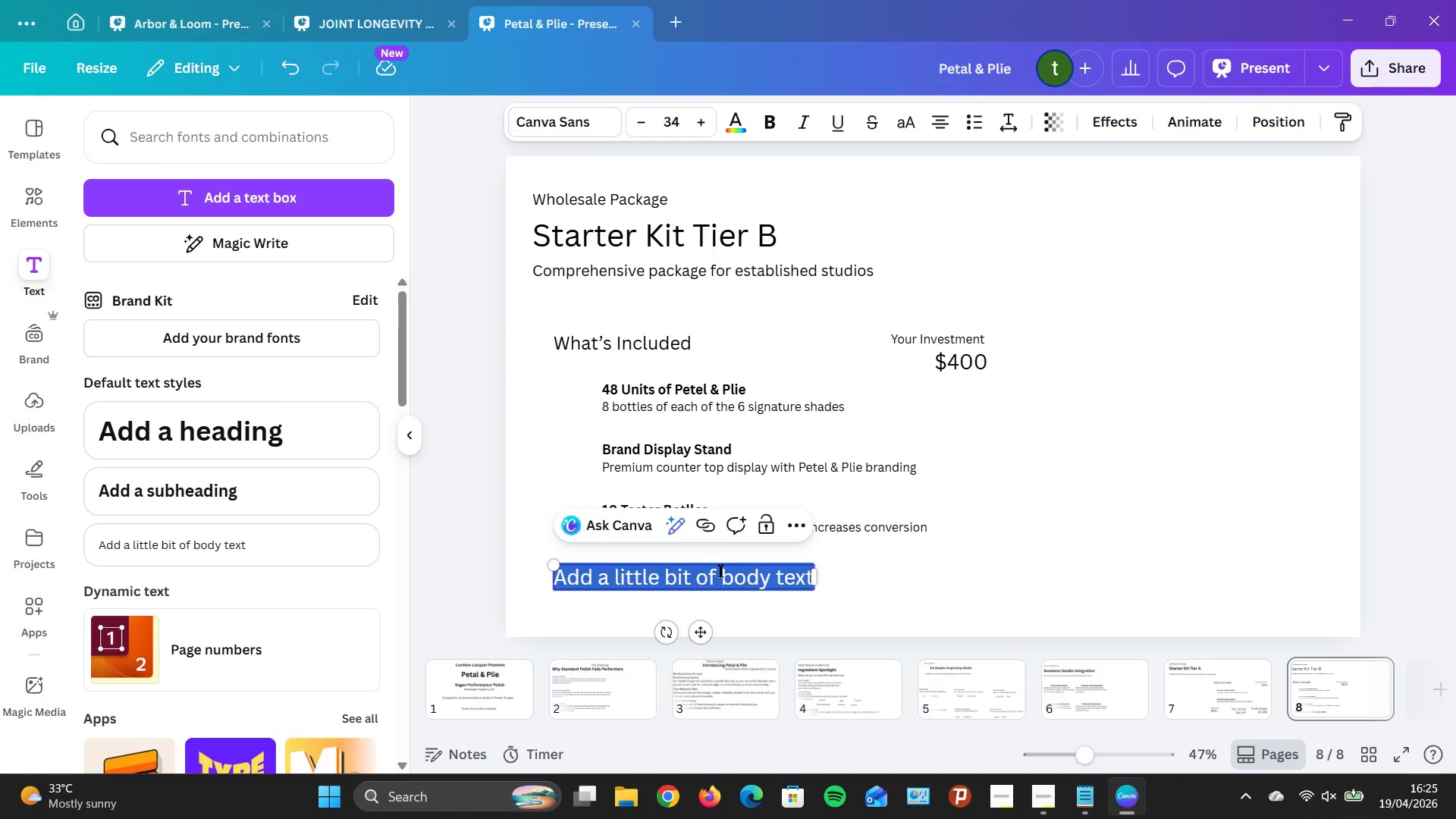 
key(R)
 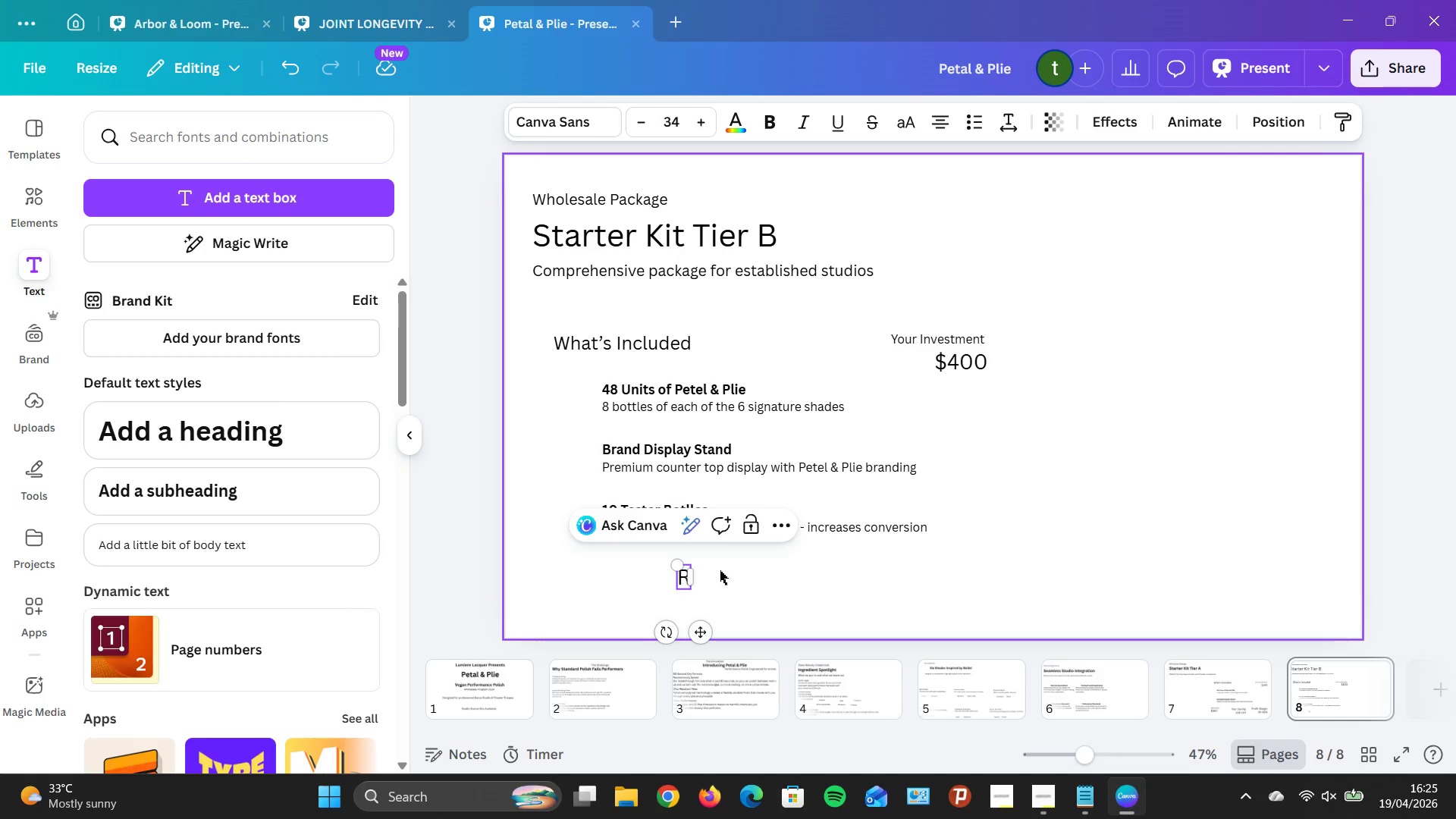 
key(CapsLock)
 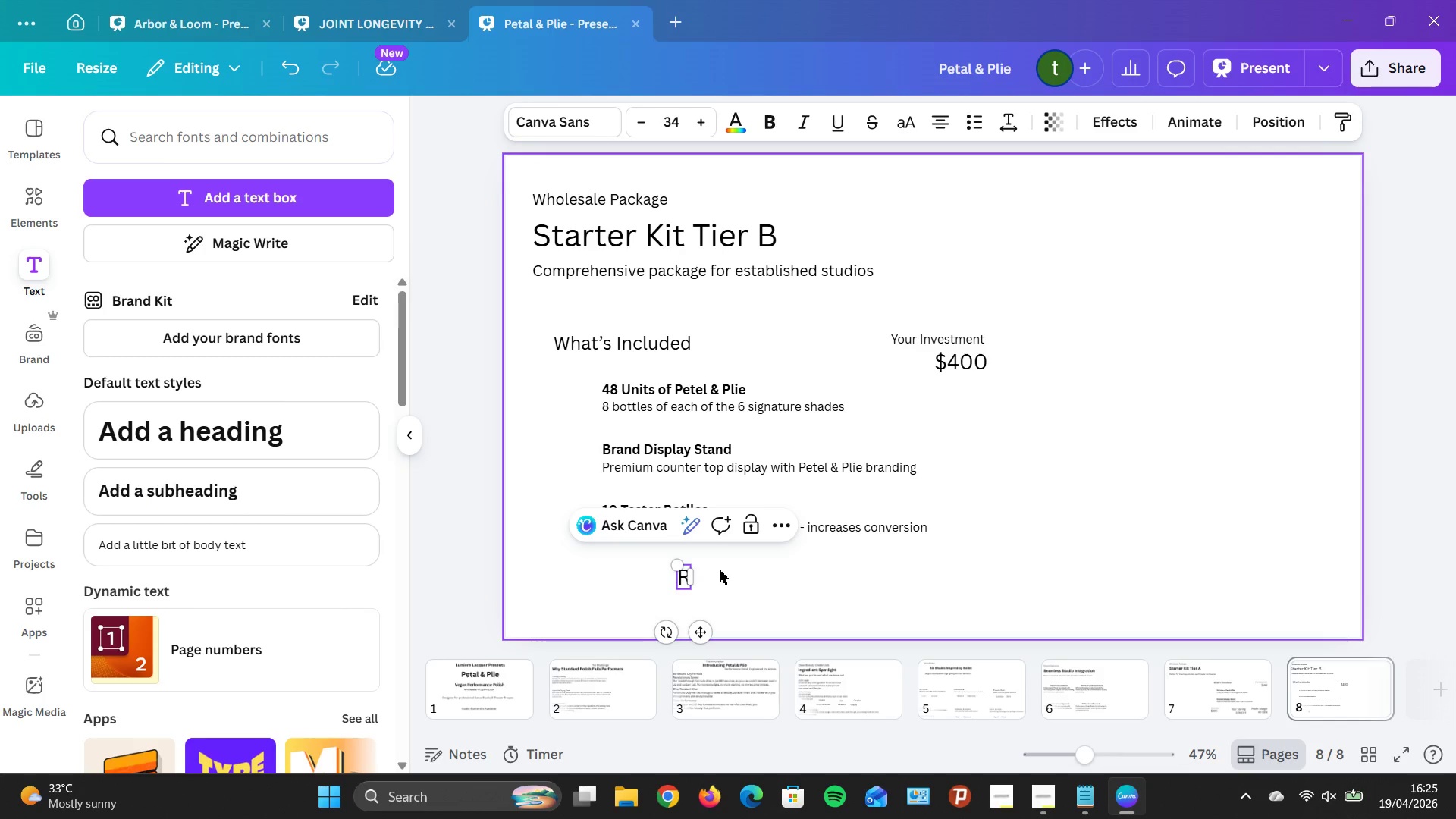 
type(etail Value)
 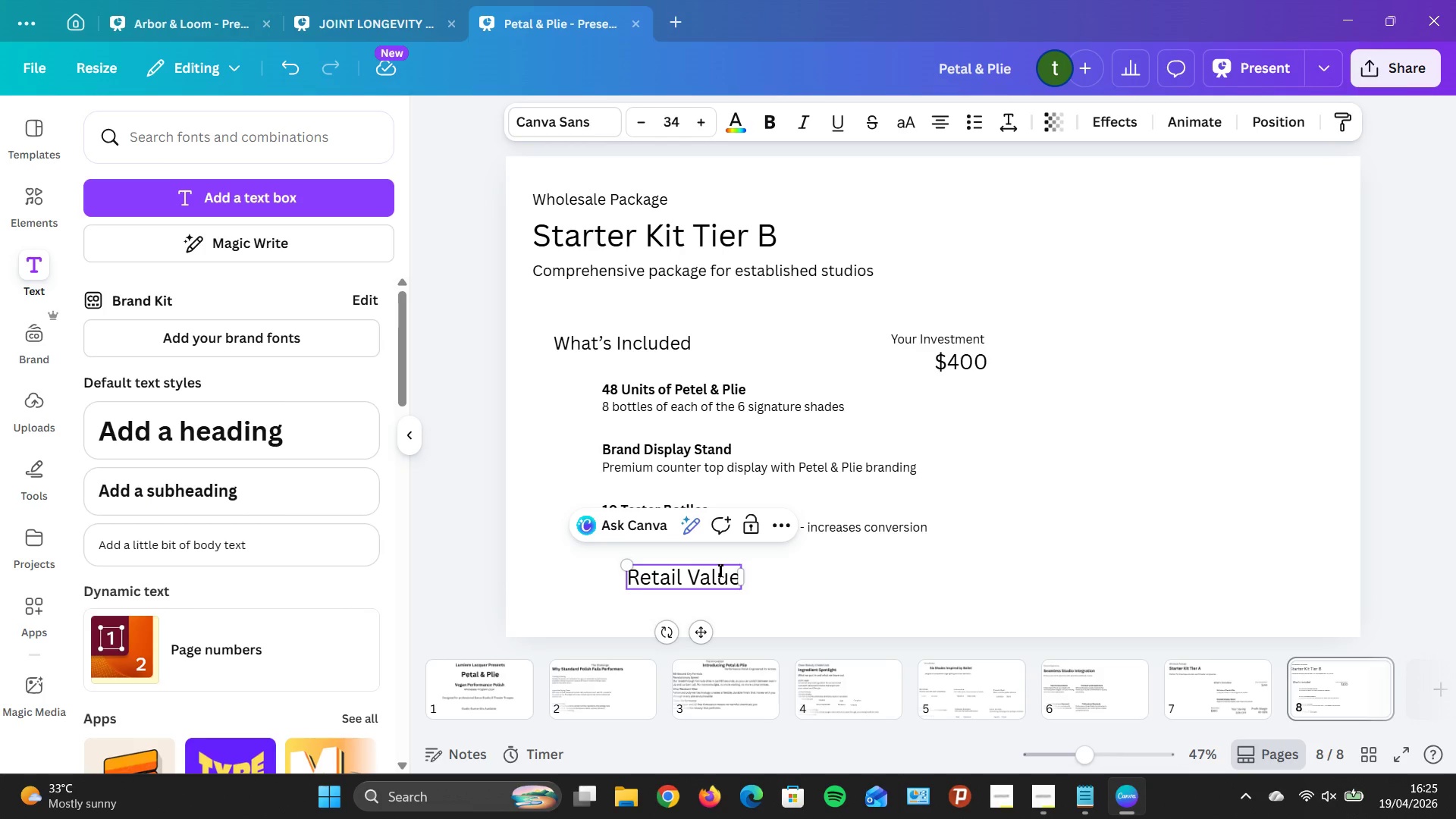 
key(Enter)
 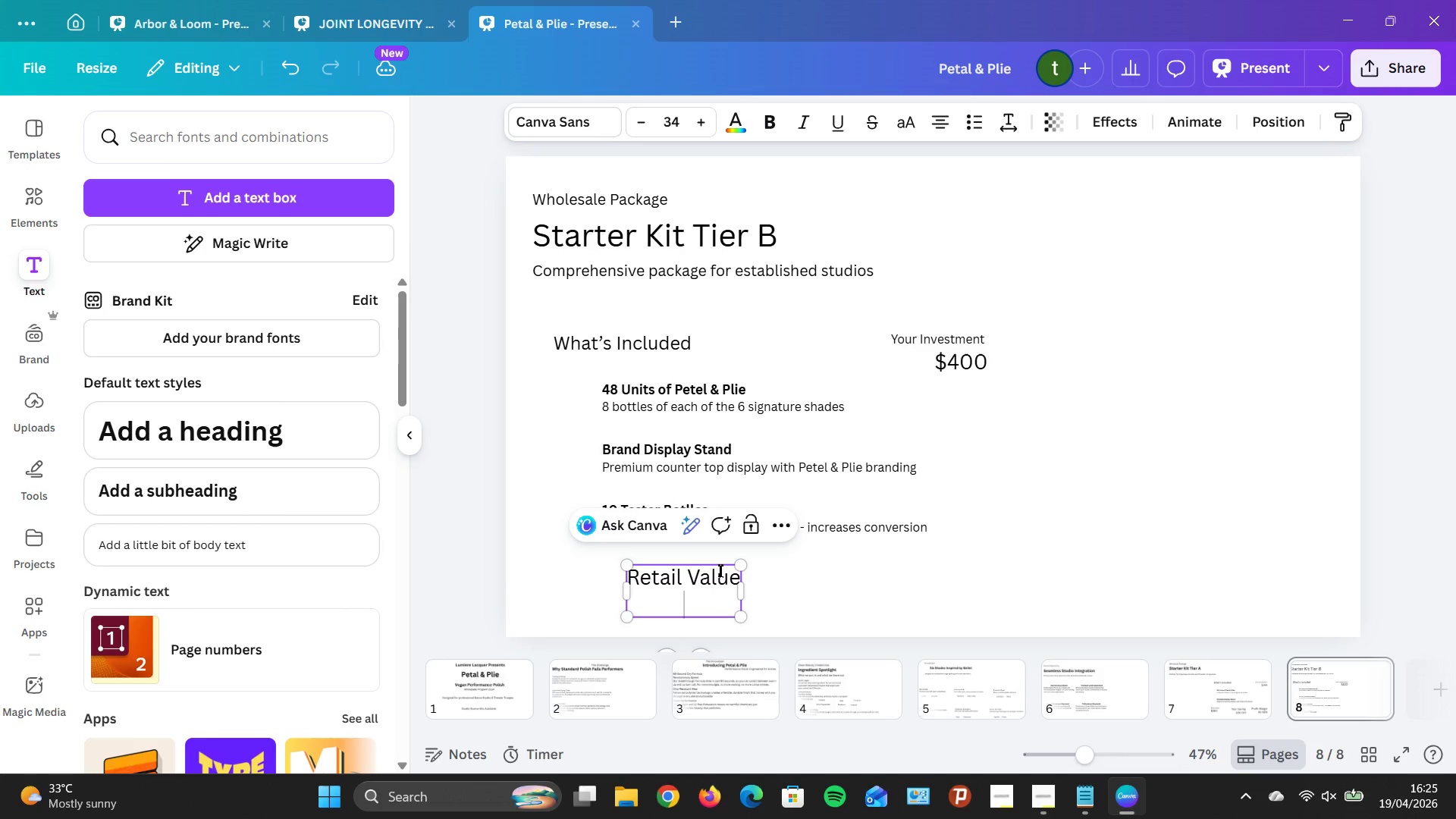 
type($720)
 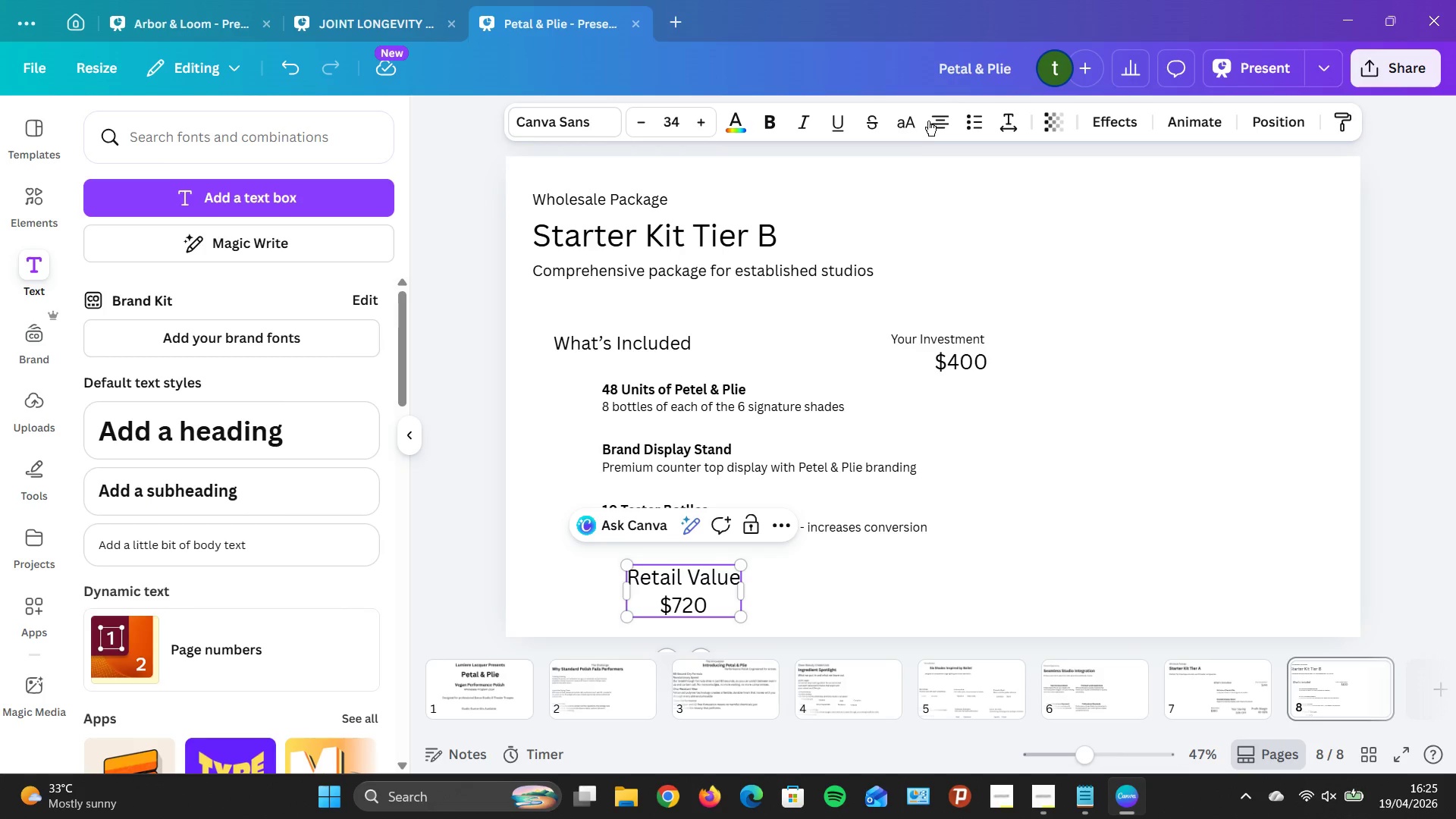 
wait(6.62)
 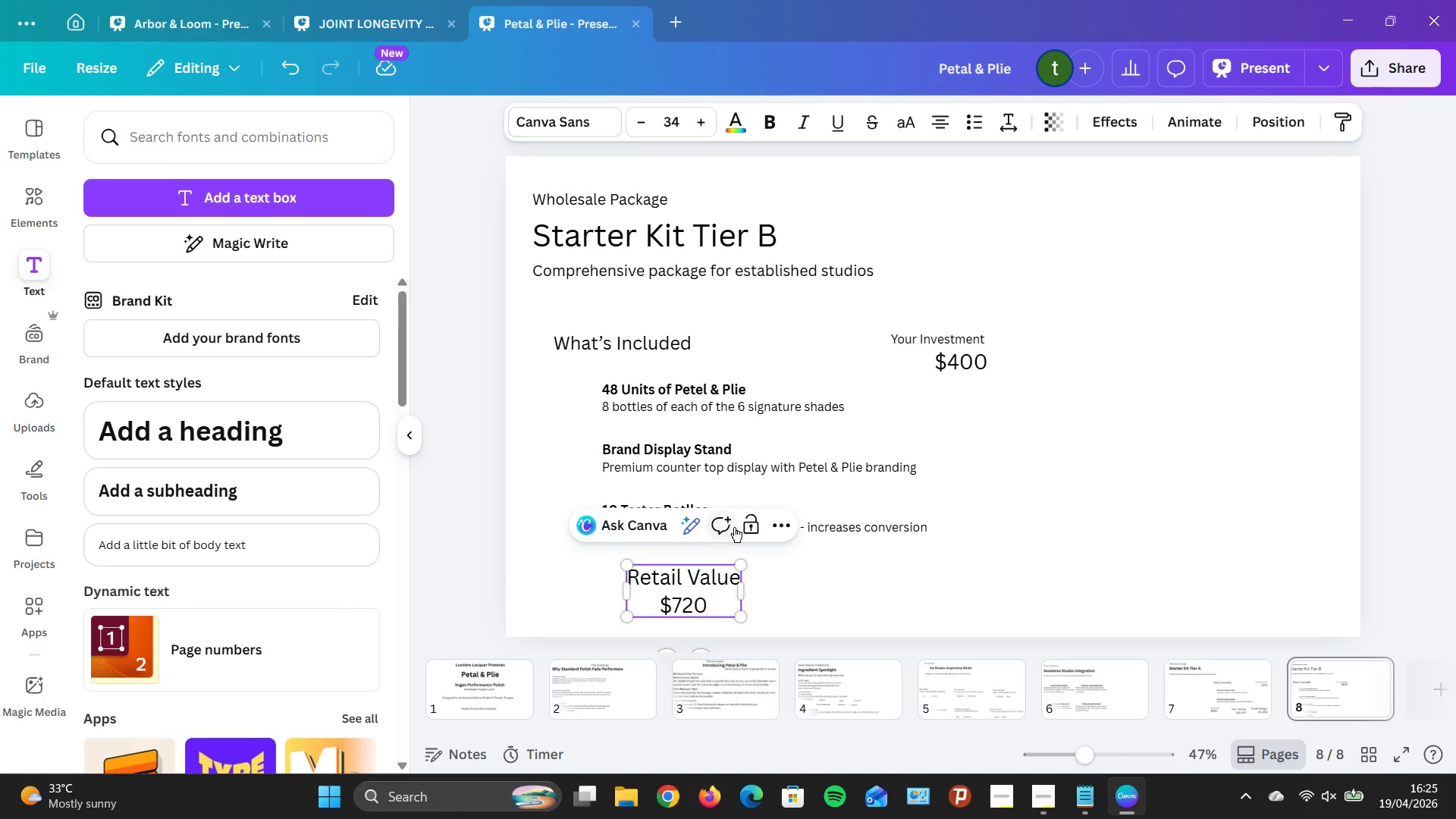 
left_click([689, 601])
 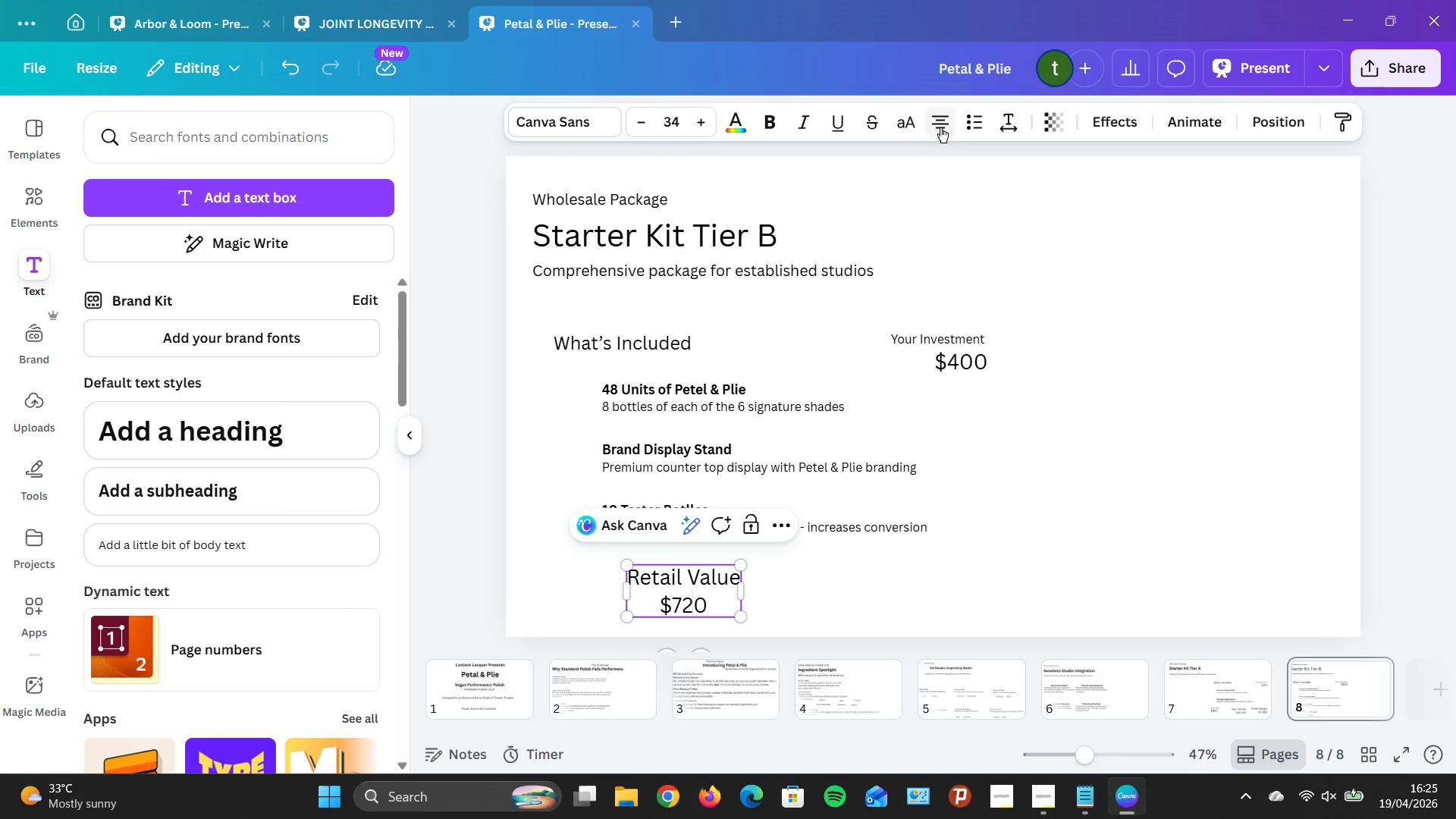 
left_click([937, 131])
 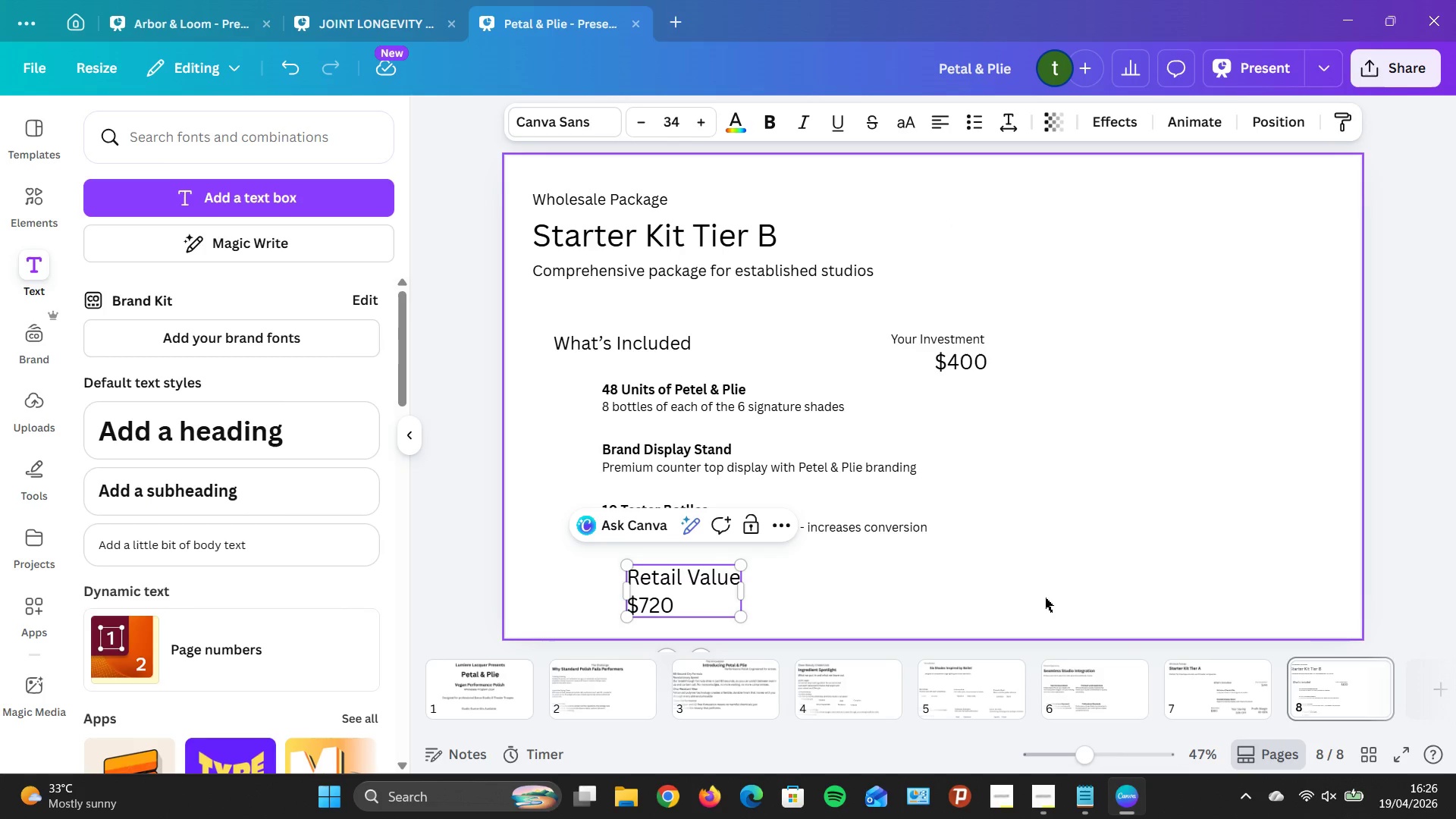 
left_click([617, 596])
 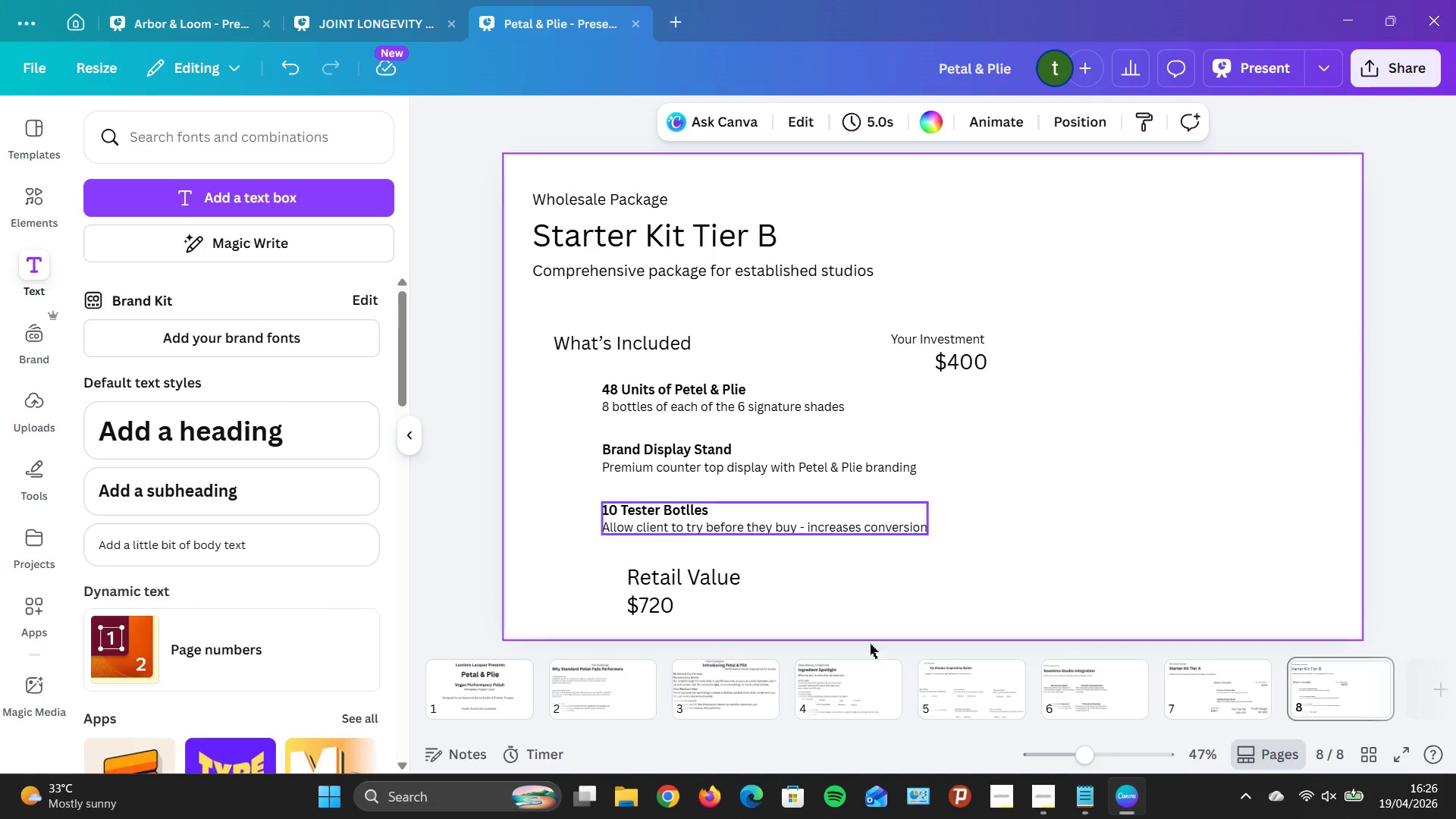 
wait(5.86)
 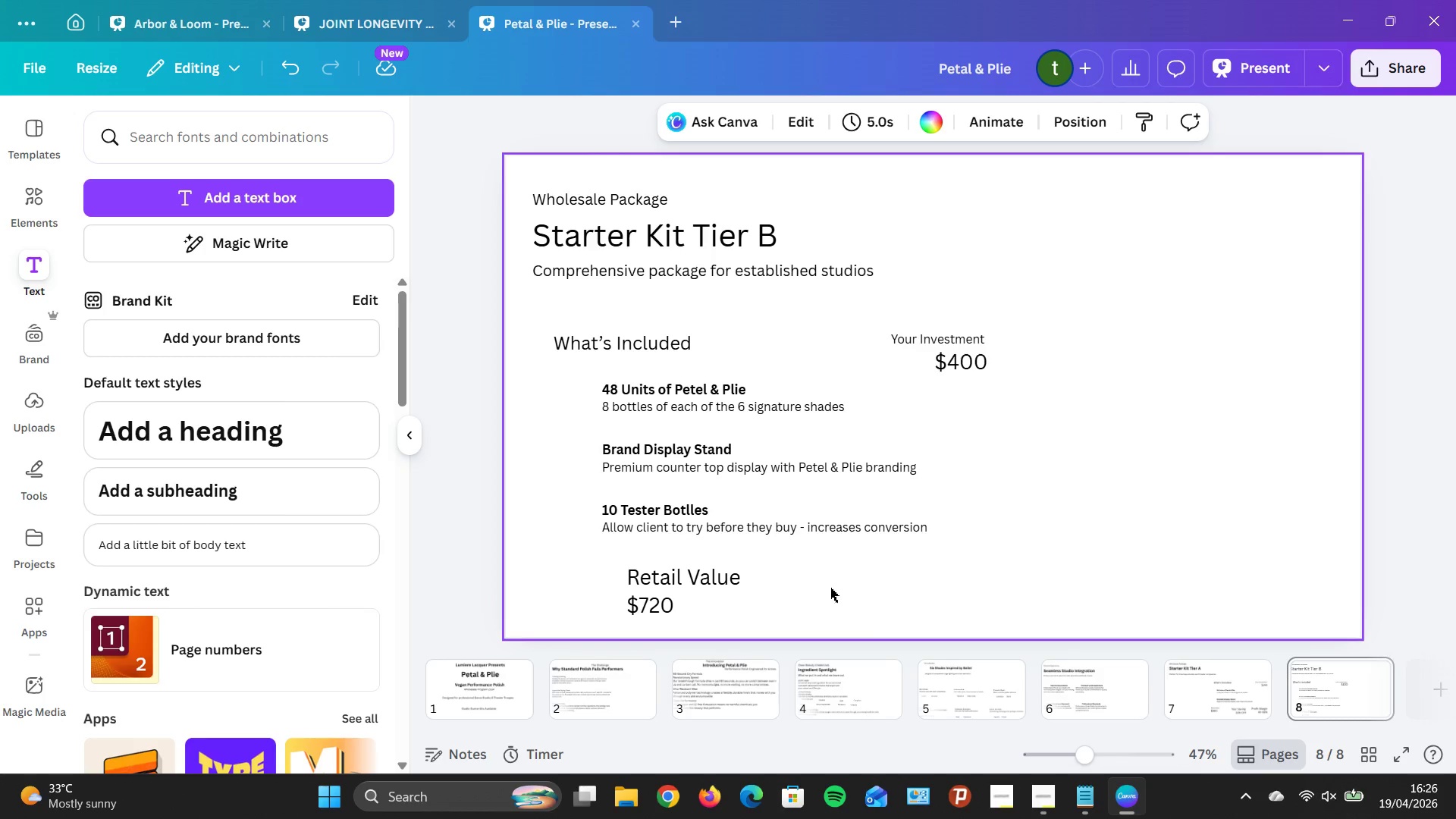 
double_click([260, 563])
 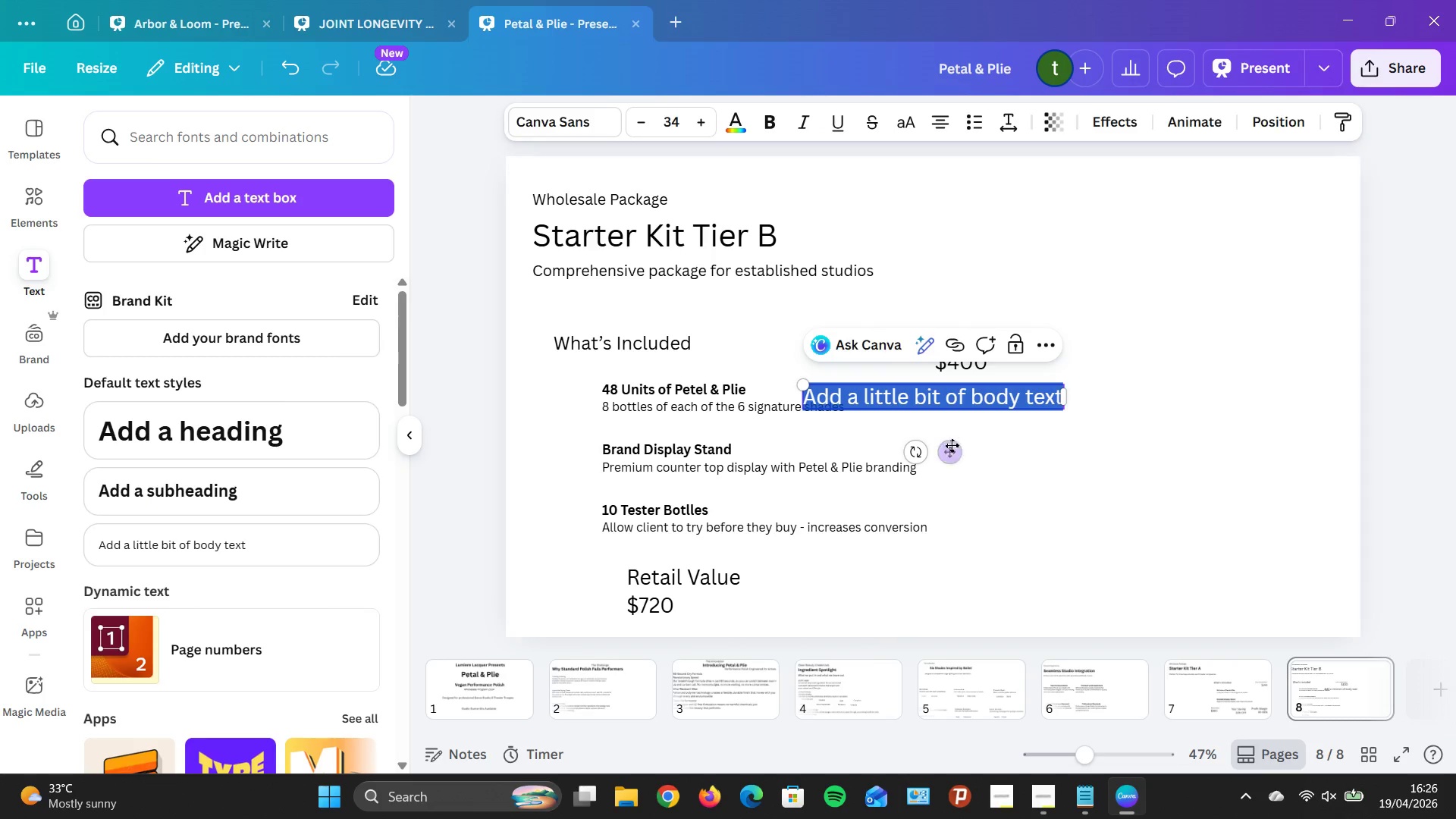 
left_click_drag(start_coordinate=[952, 445], to_coordinate=[925, 627])
 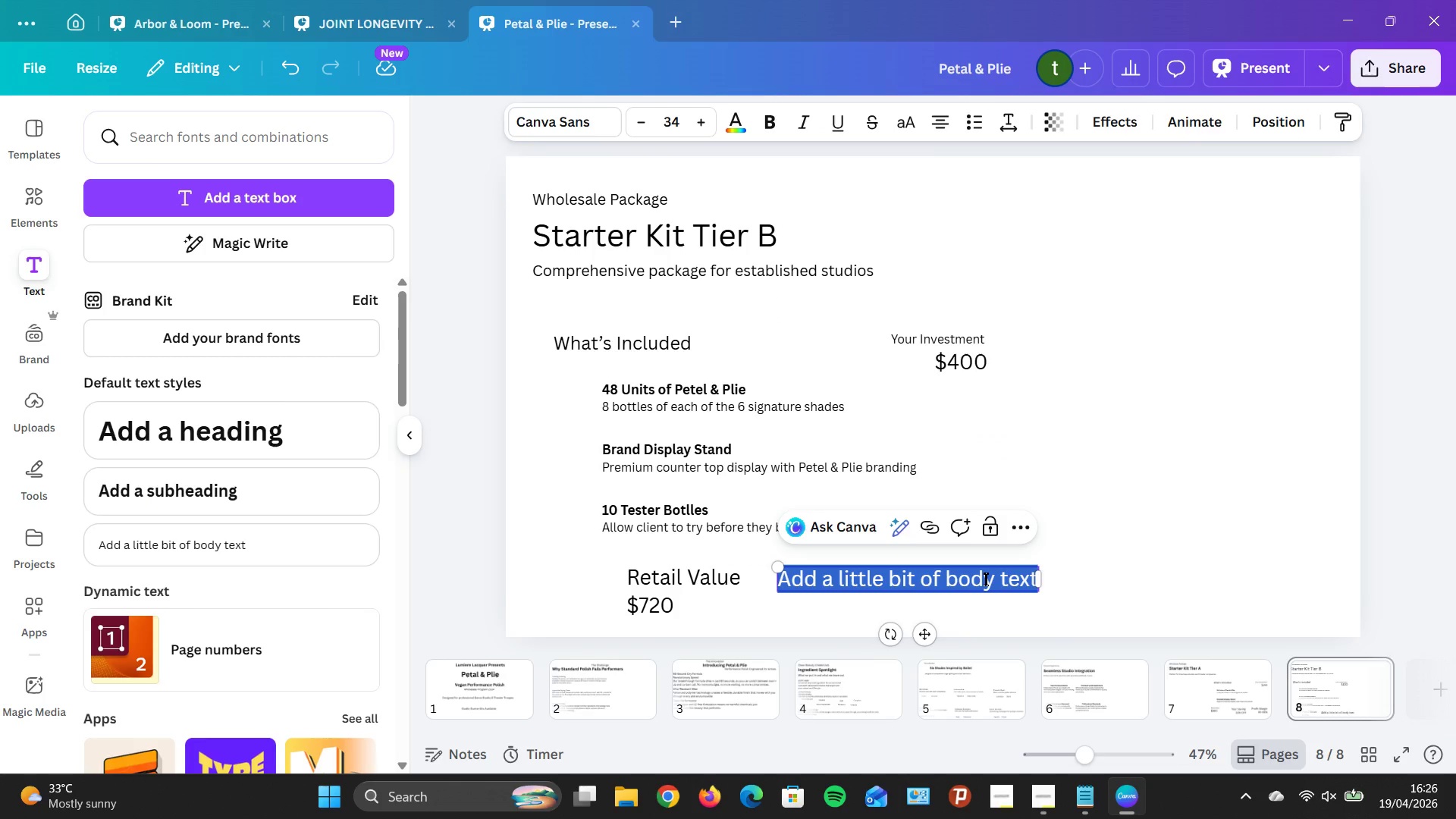 
key(CapsLock)
 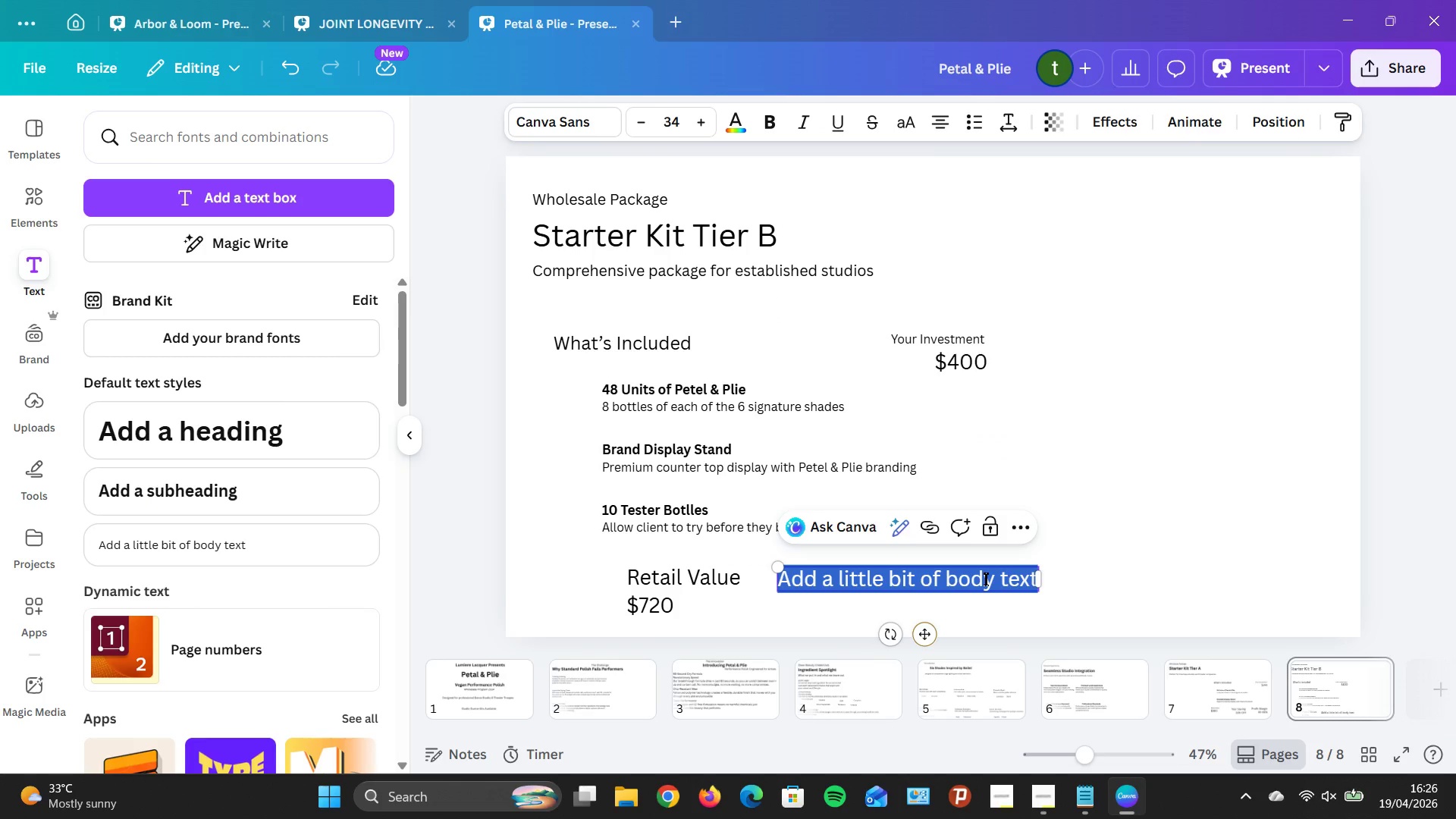 
key(Y)
 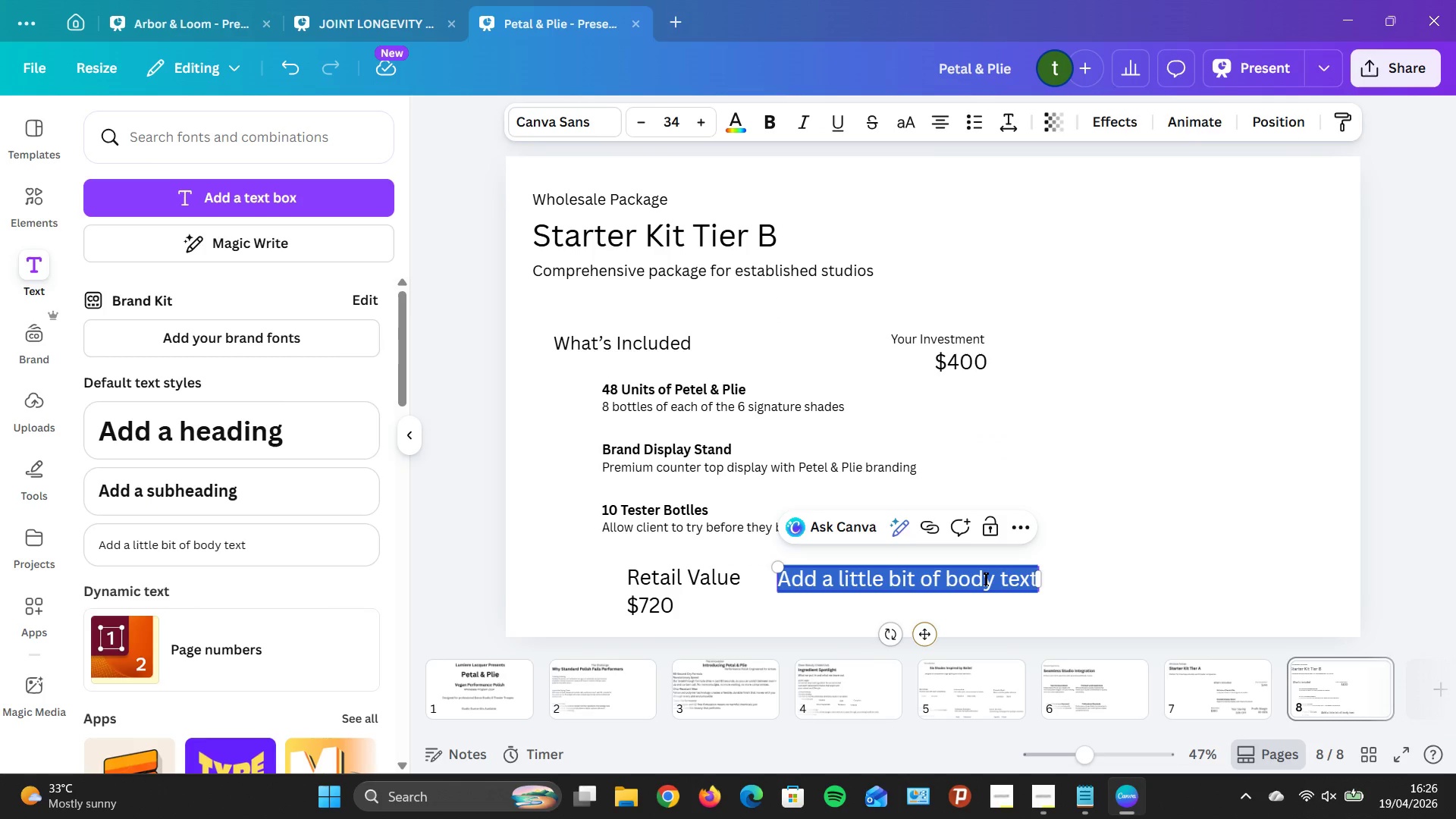 
key(Backspace)
 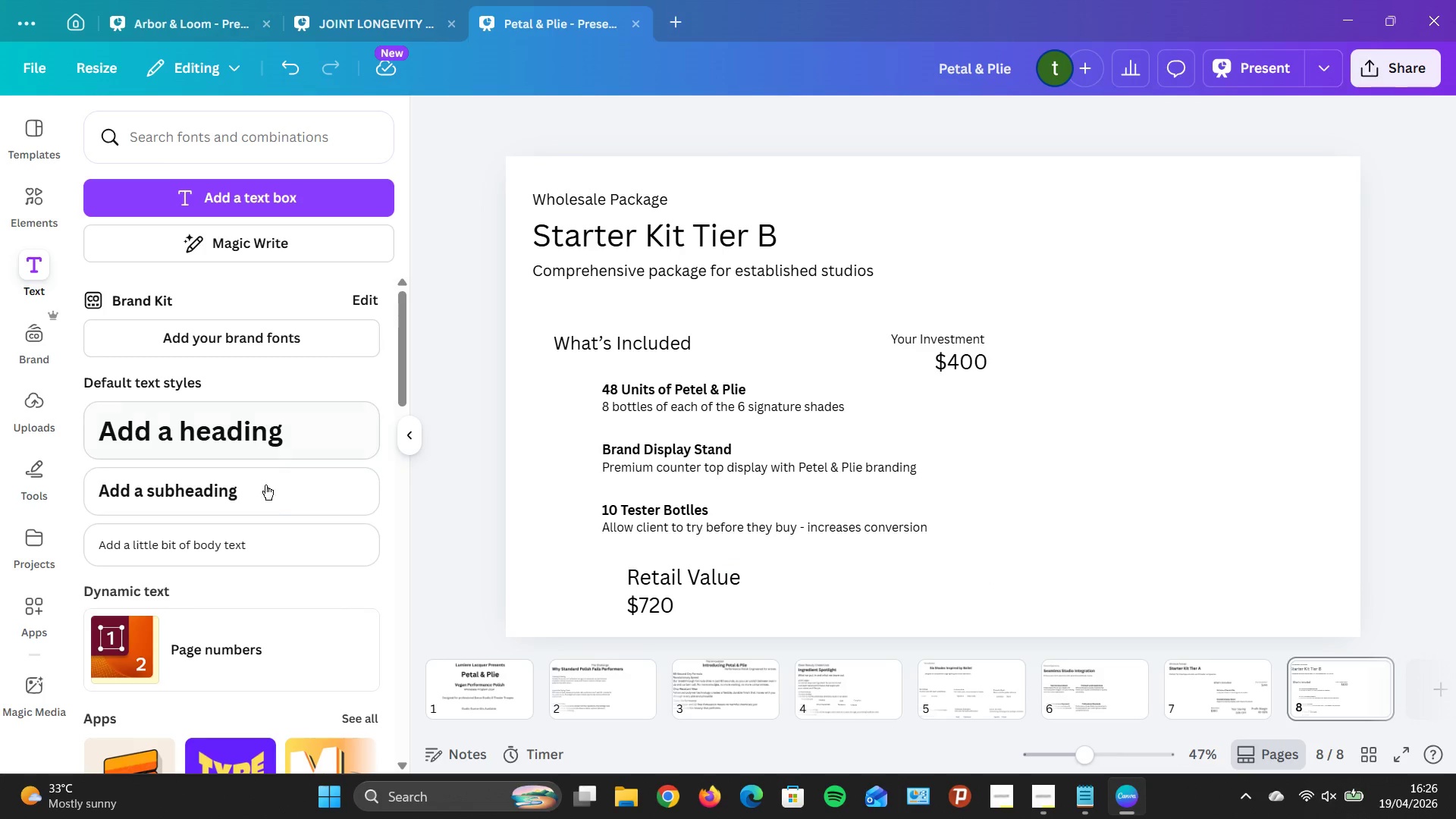 
left_click([286, 546])
 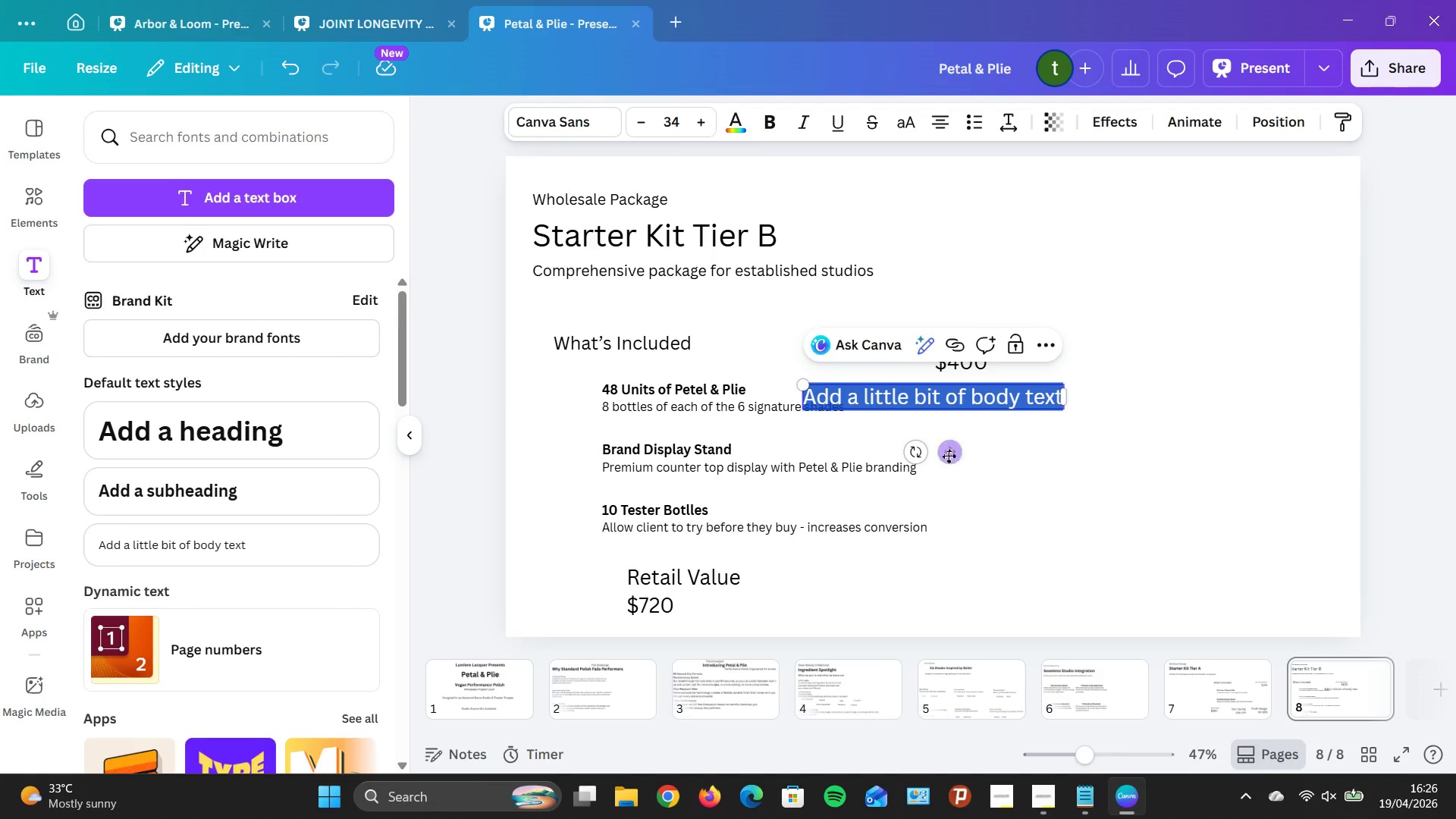 
left_click_drag(start_coordinate=[949, 455], to_coordinate=[938, 631])
 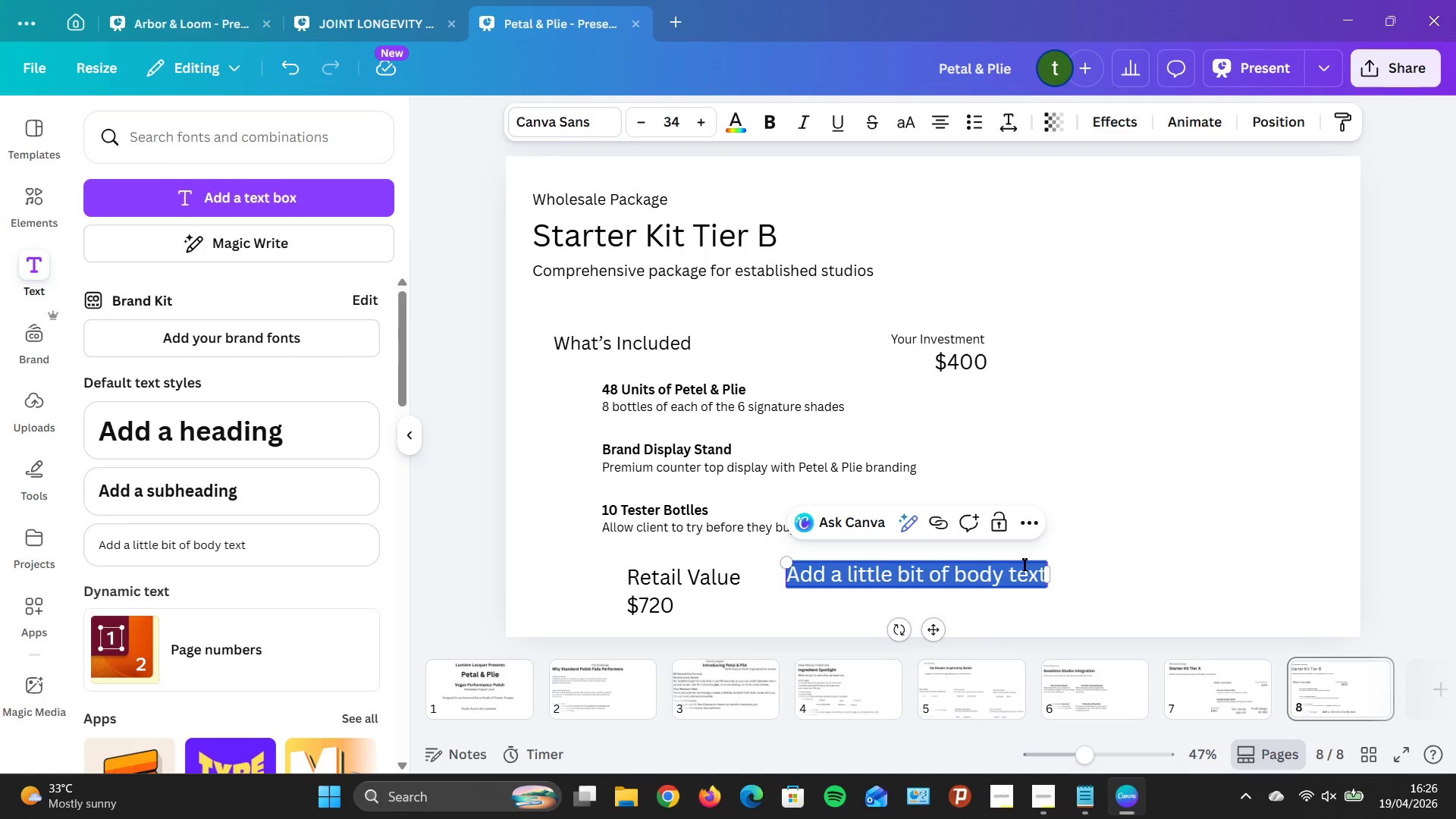 
key(Backspace)
 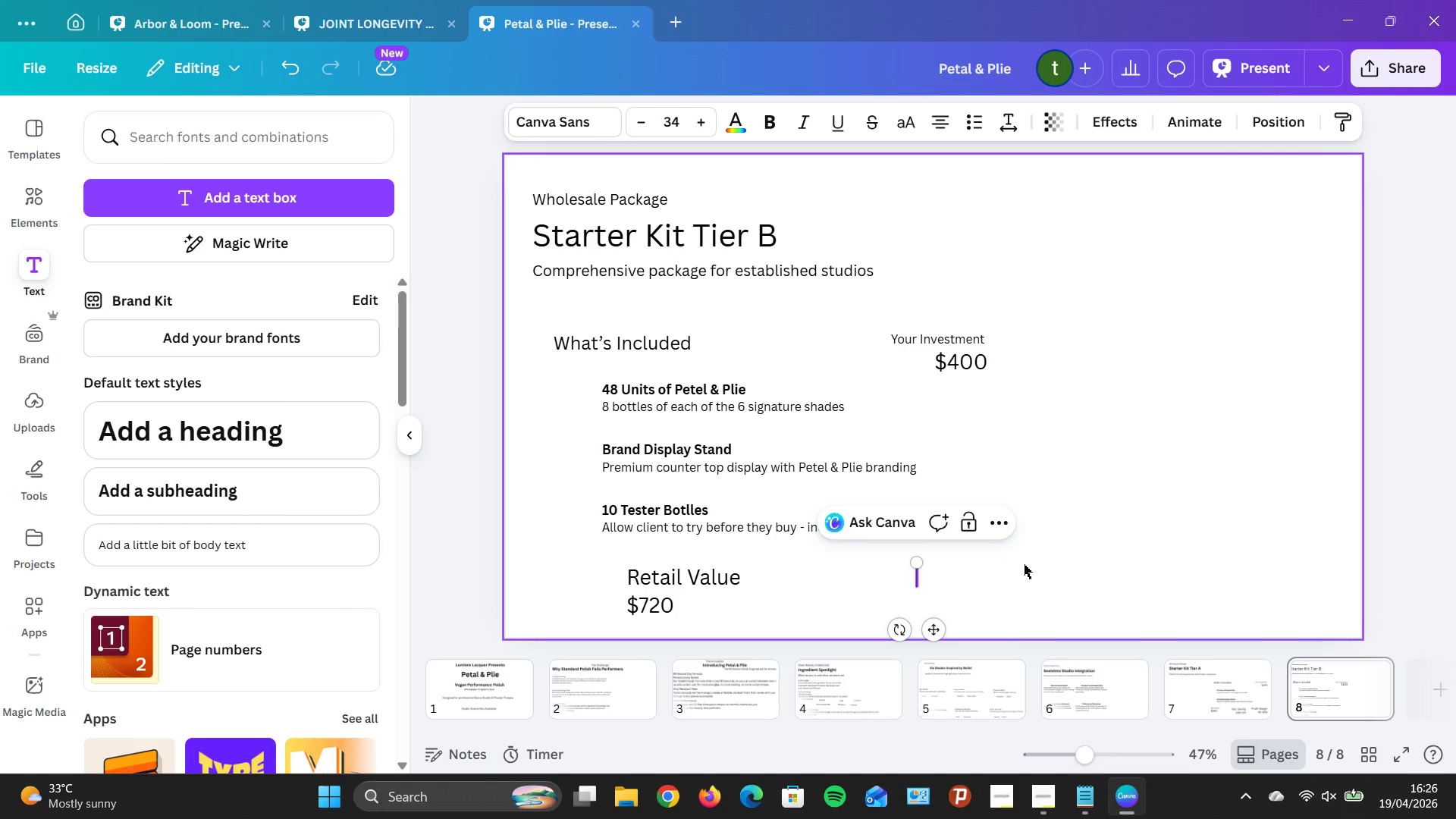 
wait(10.22)
 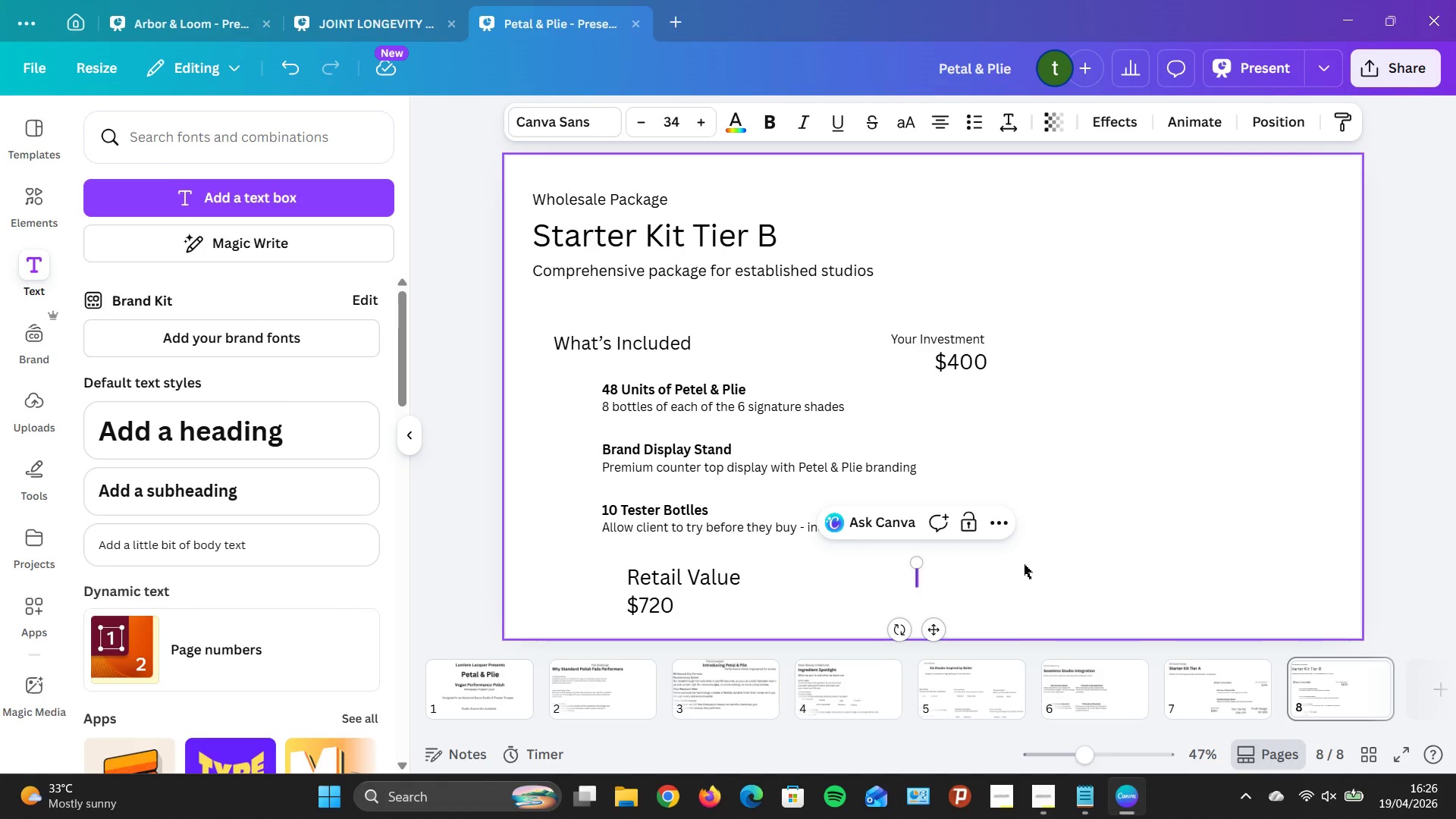 
type(You r)
key(Backspace)
key(Backspace)
type(r s)
key(Backspace)
type(Saving )
 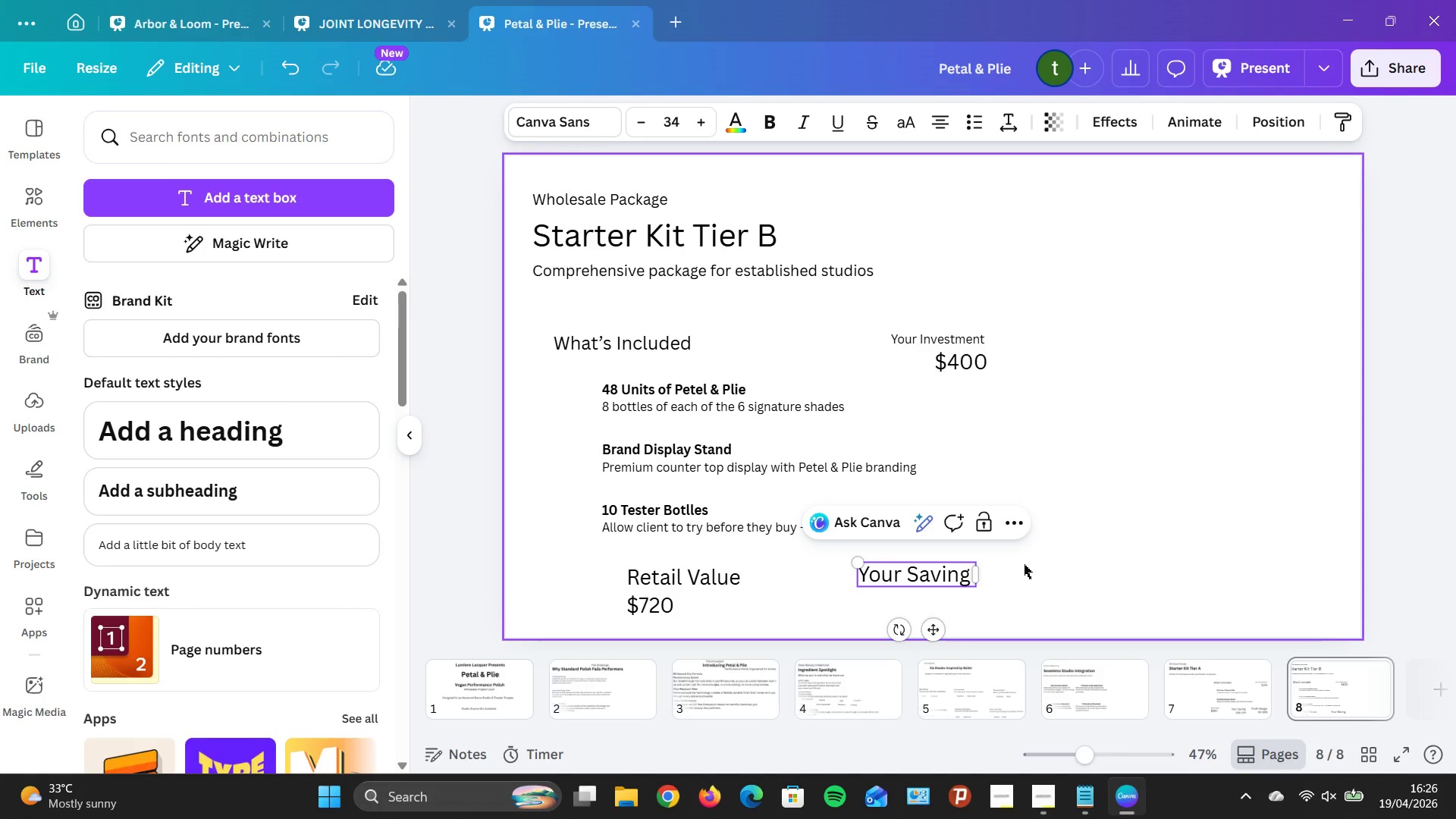 
key(Enter)
 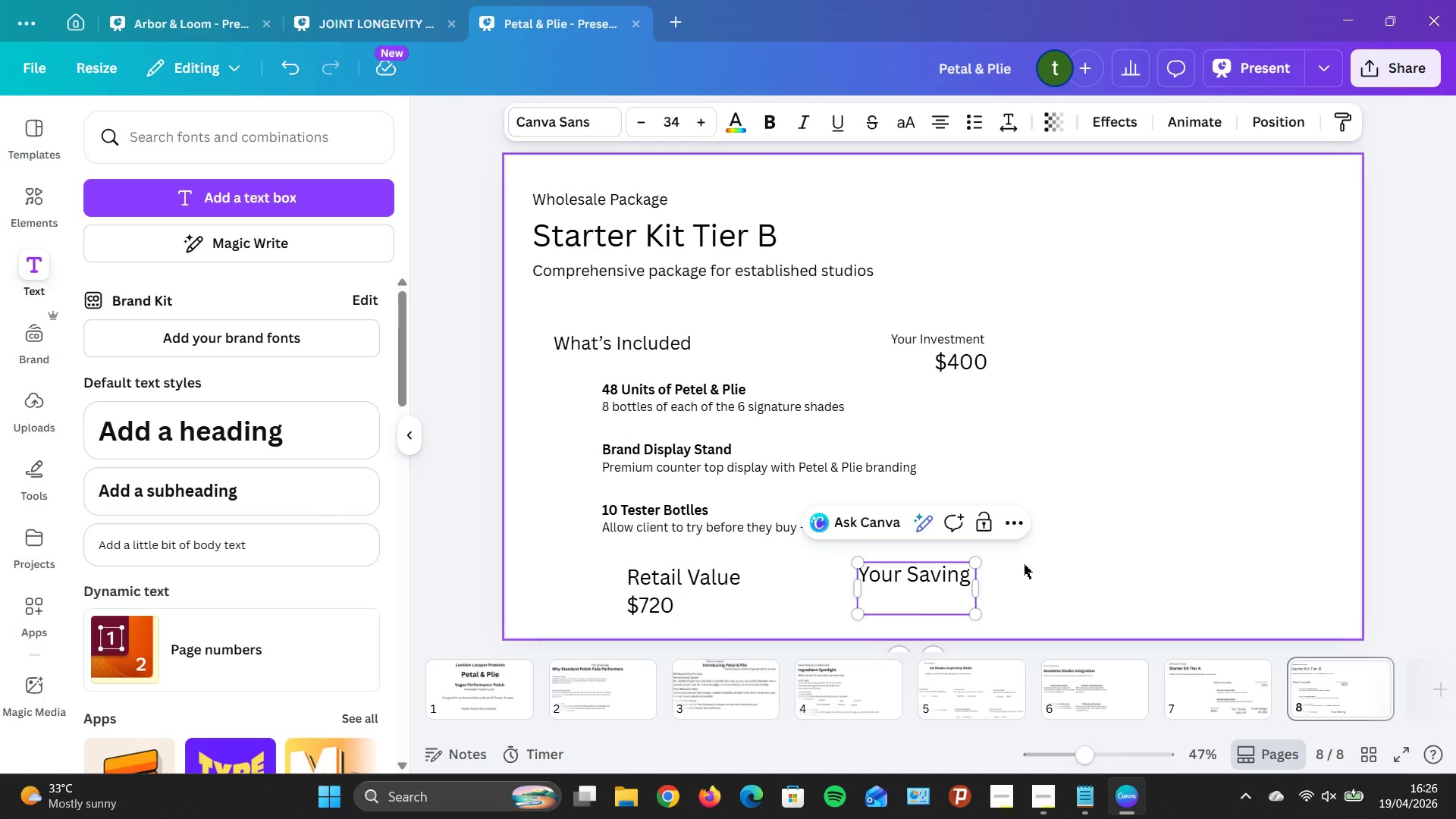 
type(44% OFF)
 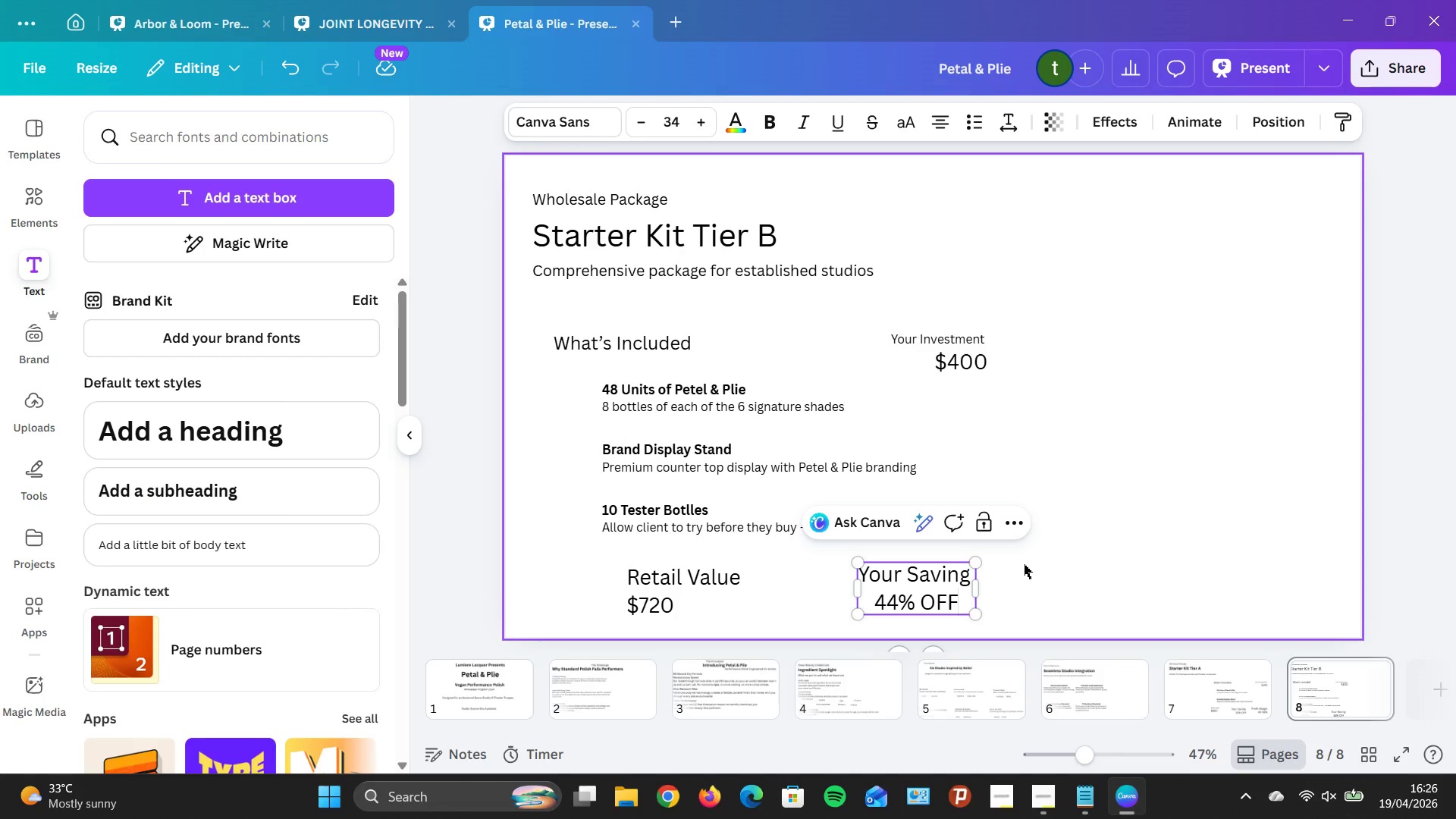 
left_click([946, 127])
 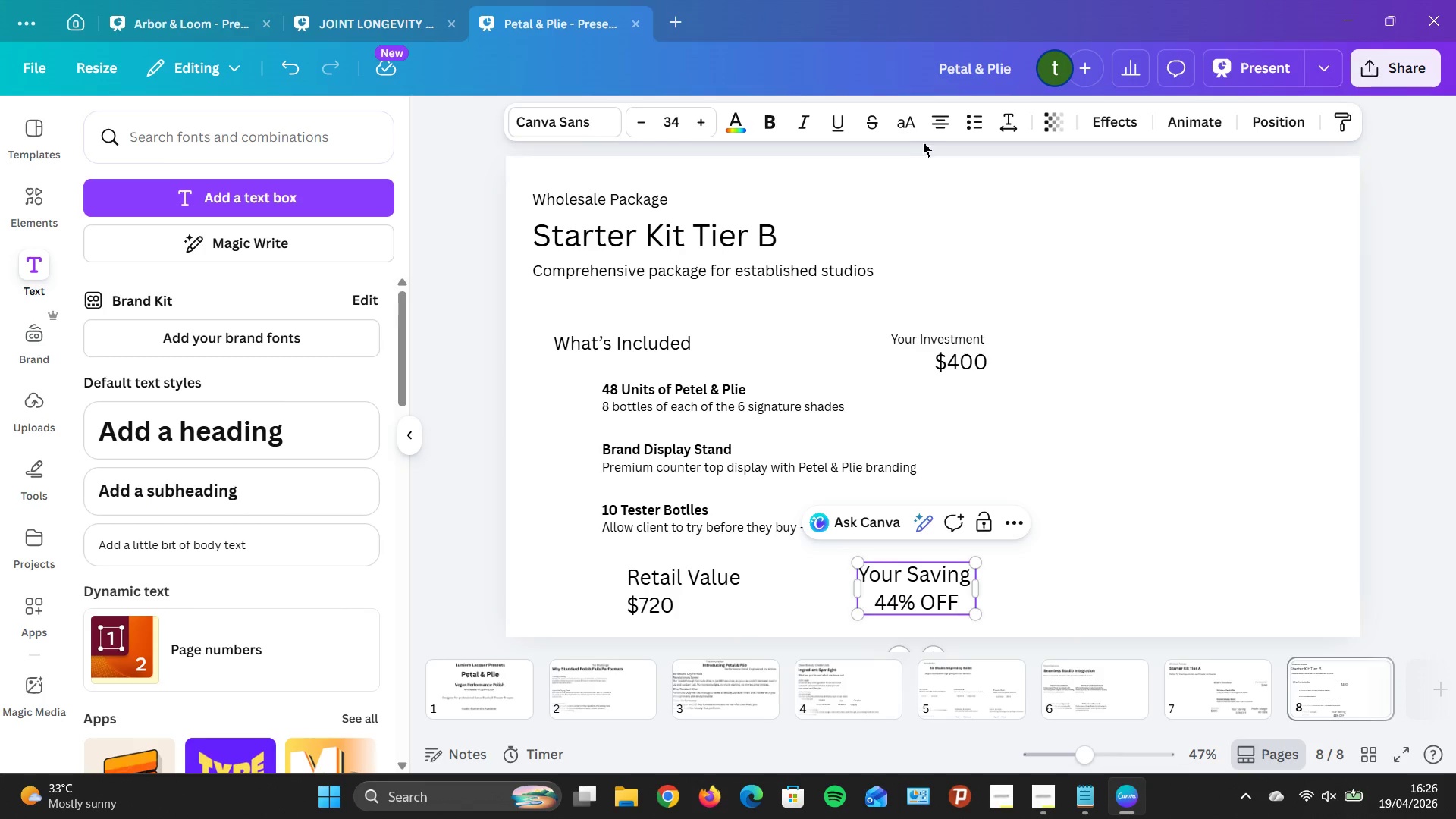 
left_click([940, 121])
 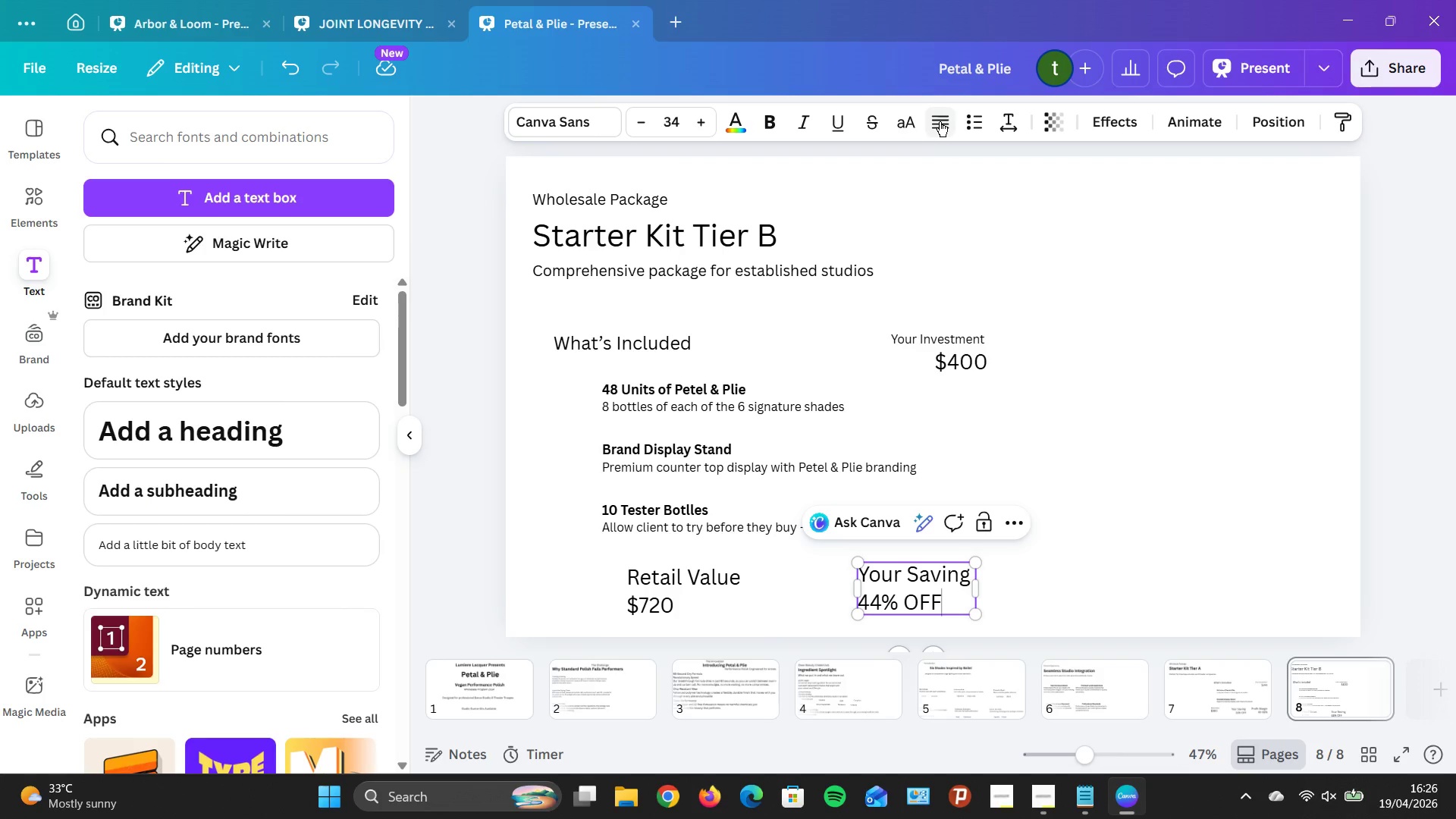 
double_click([940, 121])
 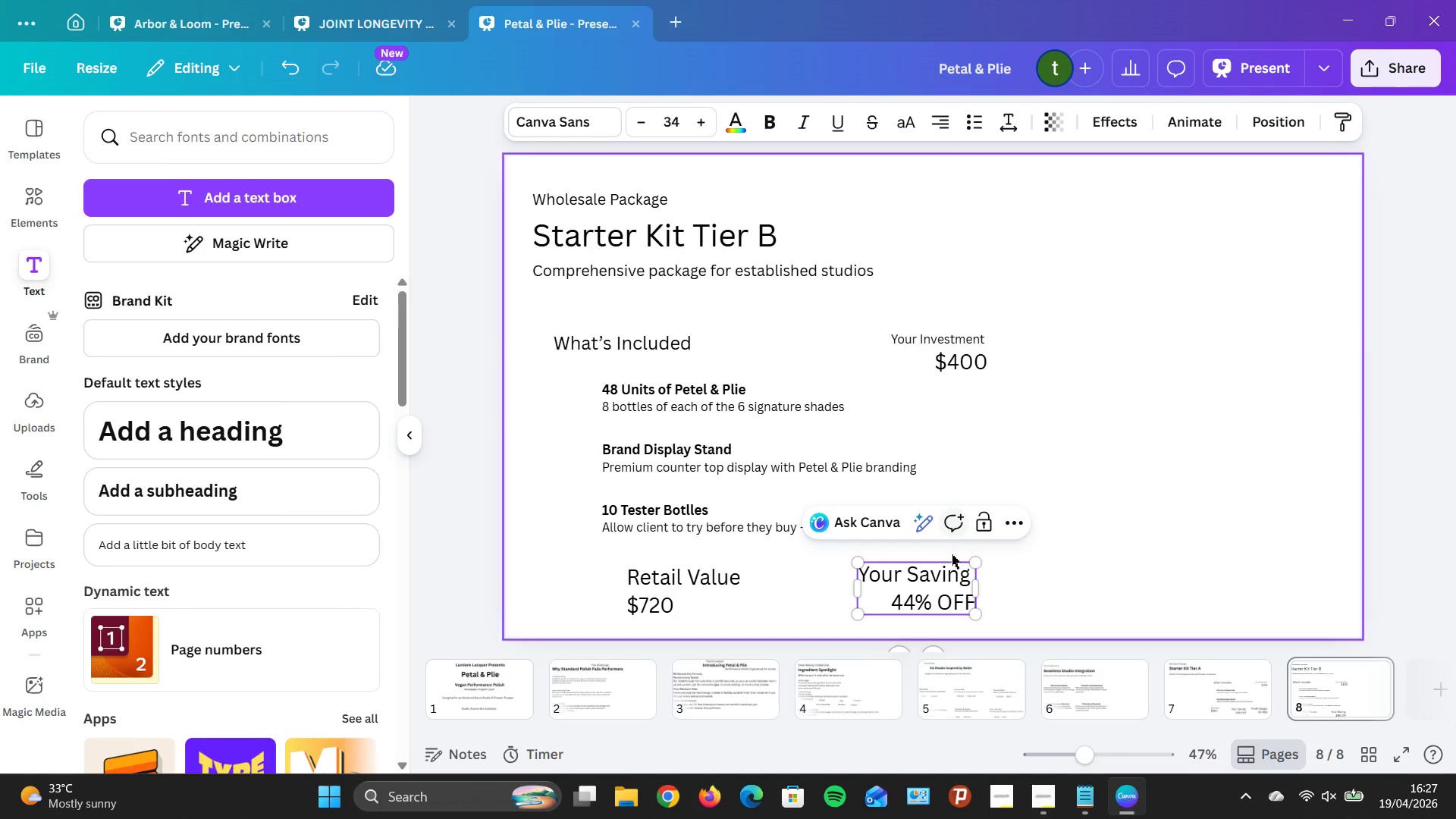 
left_click([944, 568])
 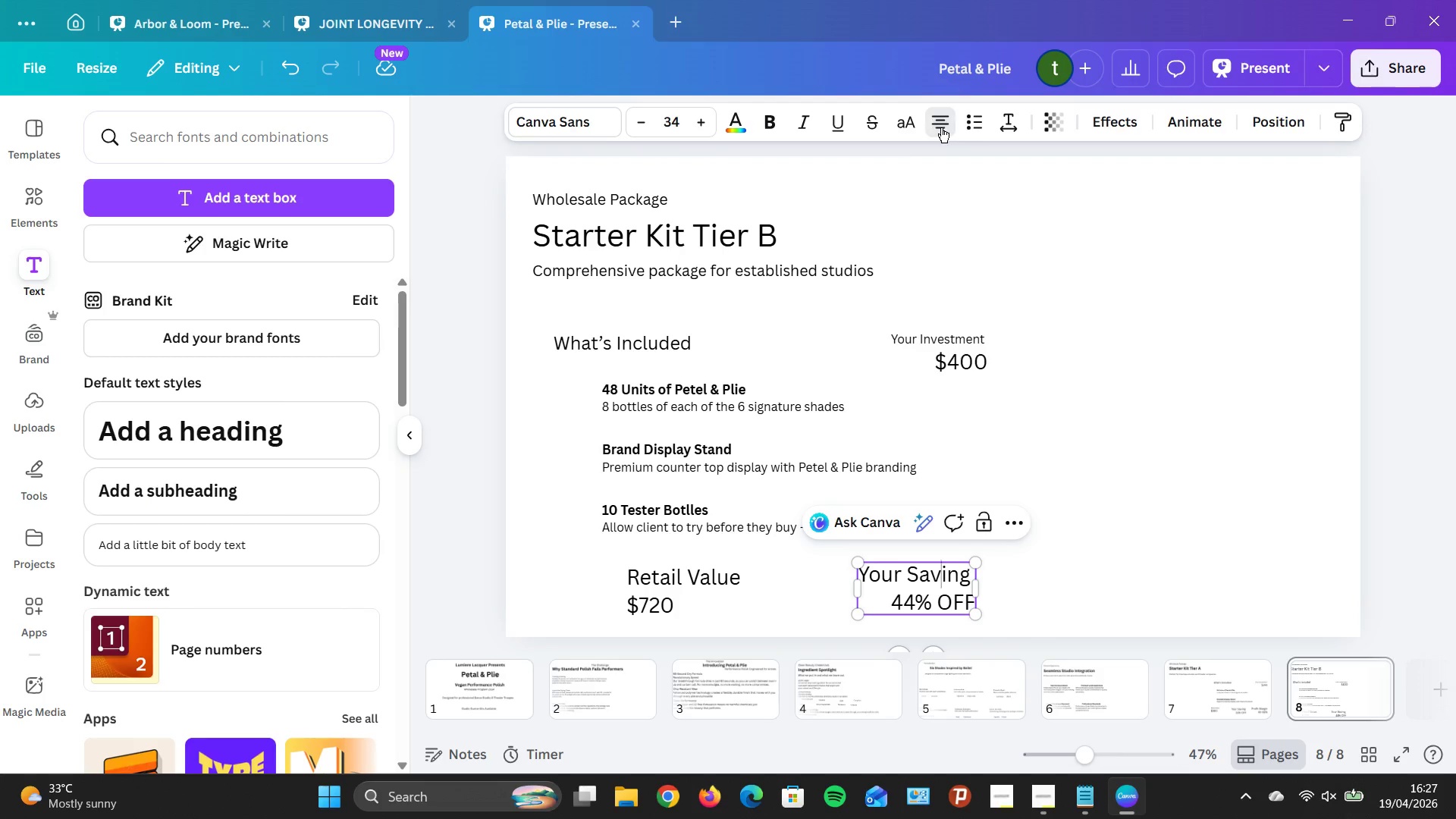 
left_click([941, 127])
 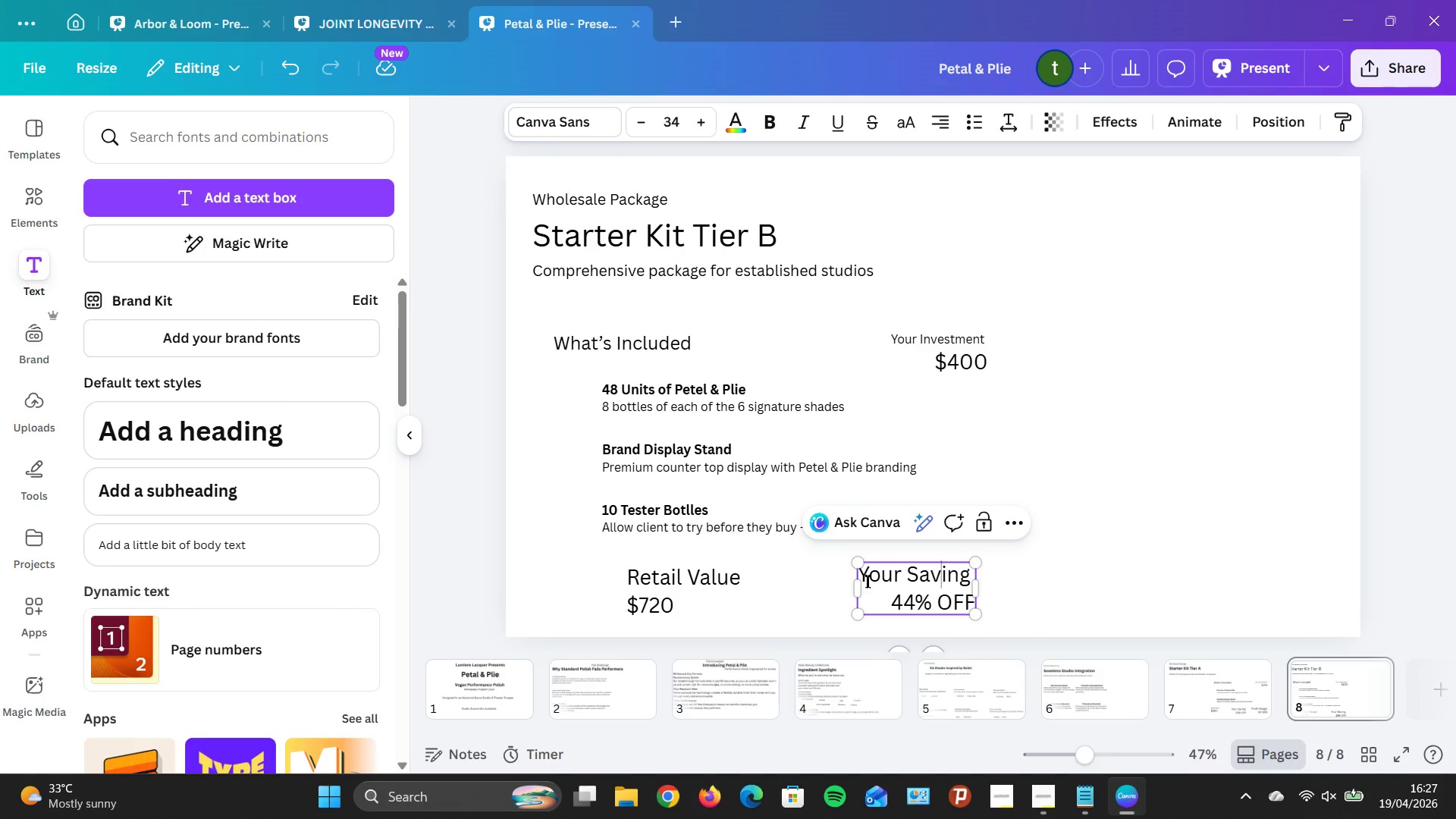 
left_click([1097, 582])
 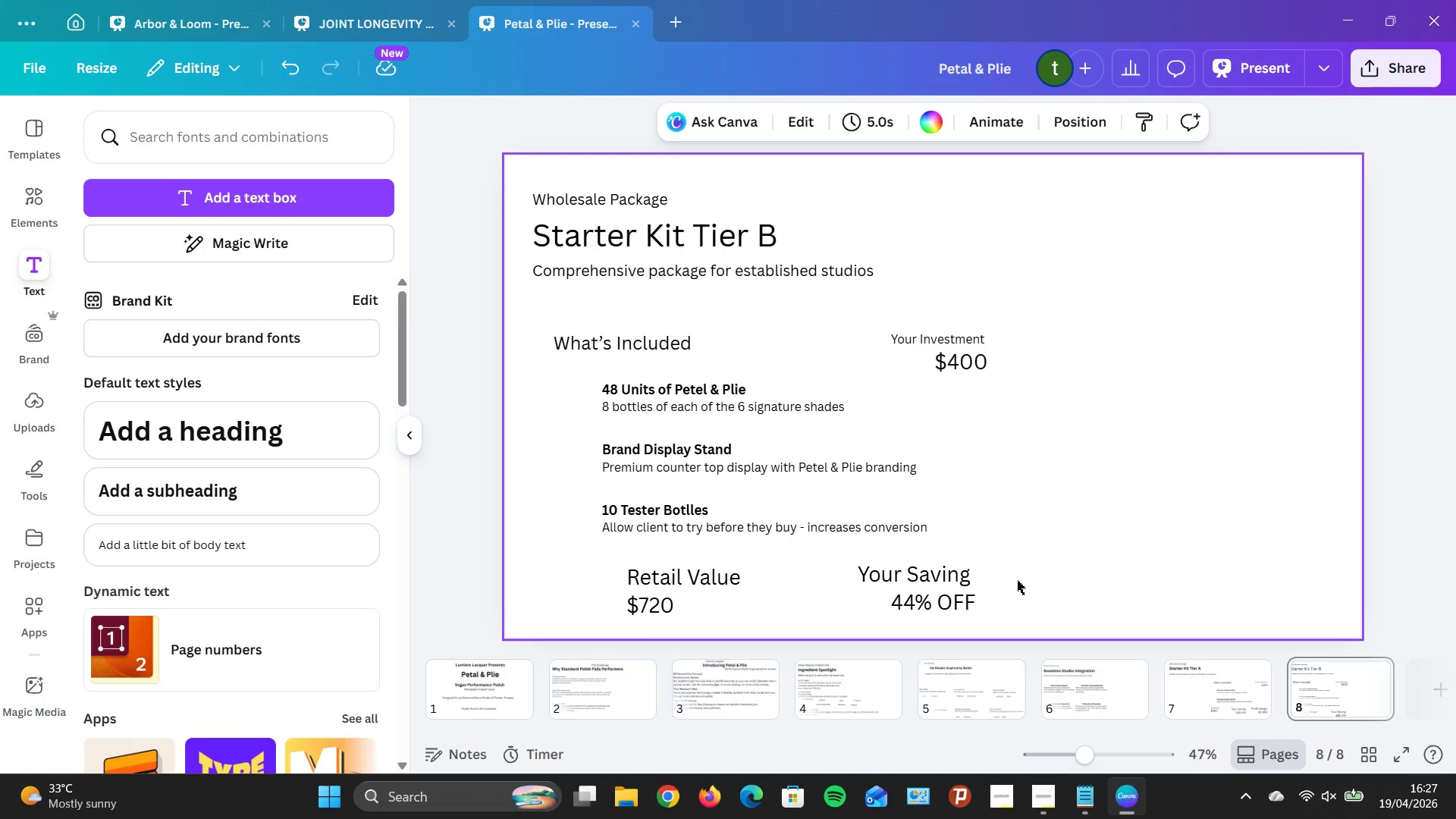 
wait(5.48)
 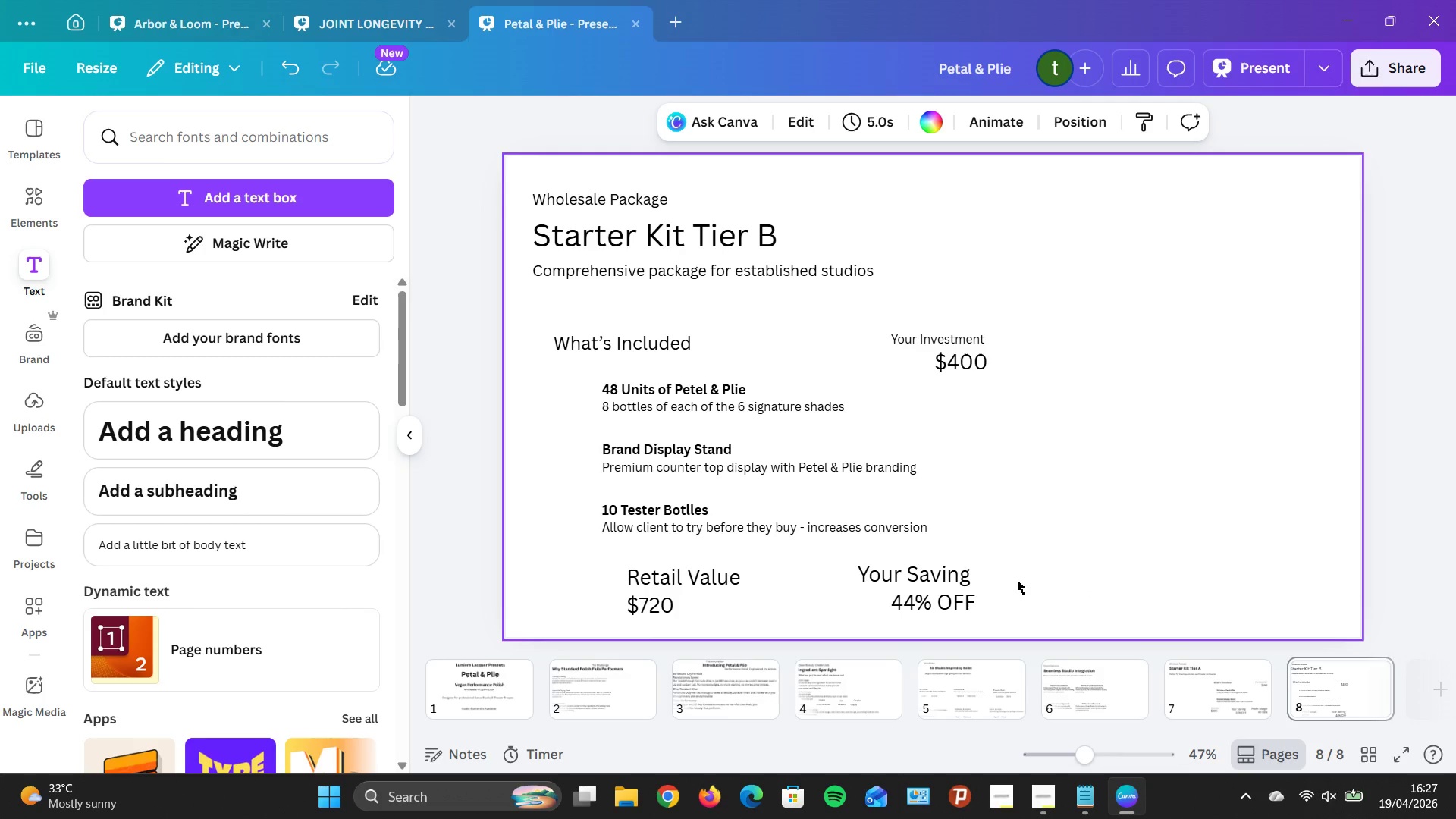 
left_click_drag(start_coordinate=[960, 587], to_coordinate=[877, 591])
 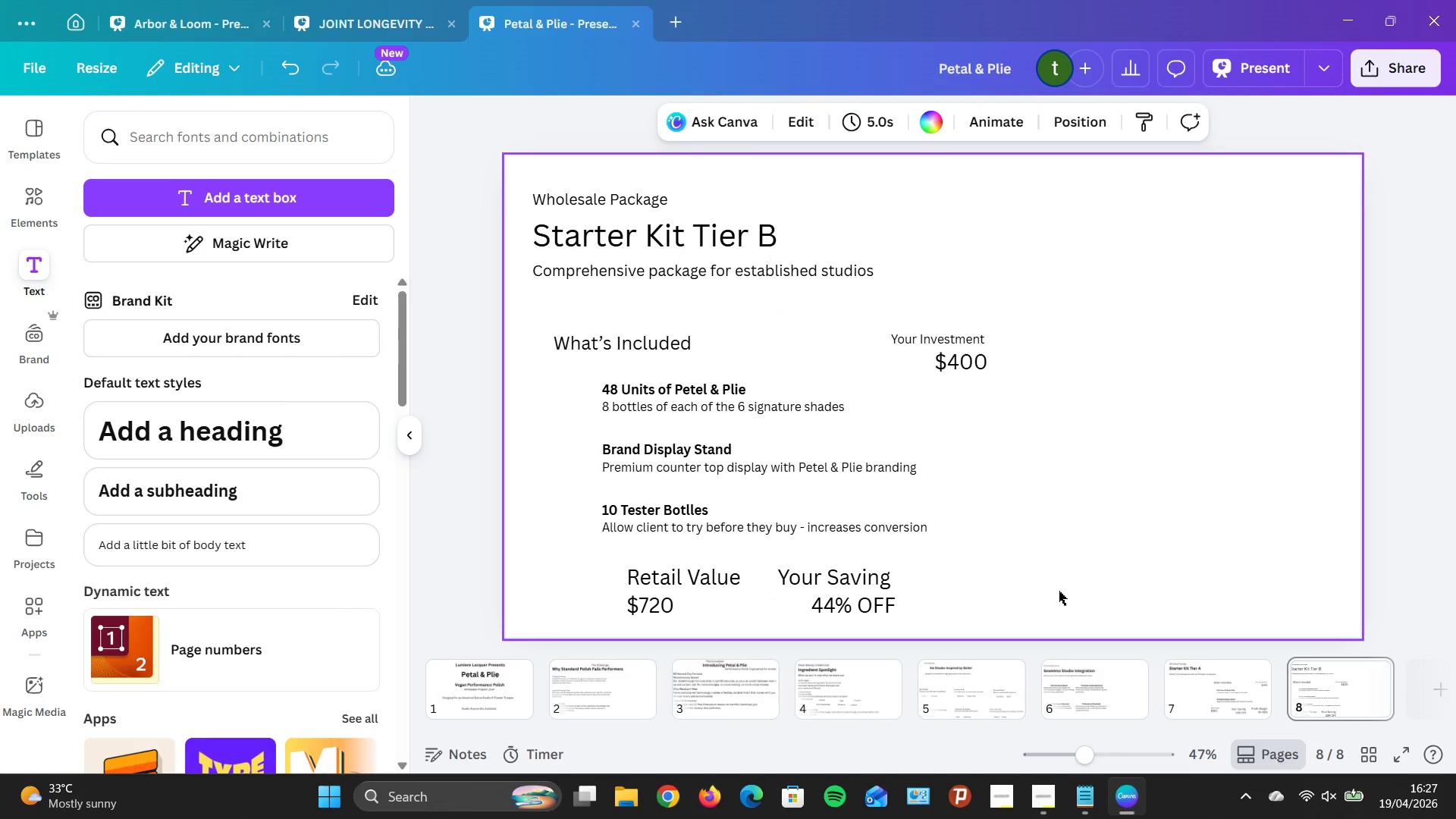 
left_click([1059, 591])
 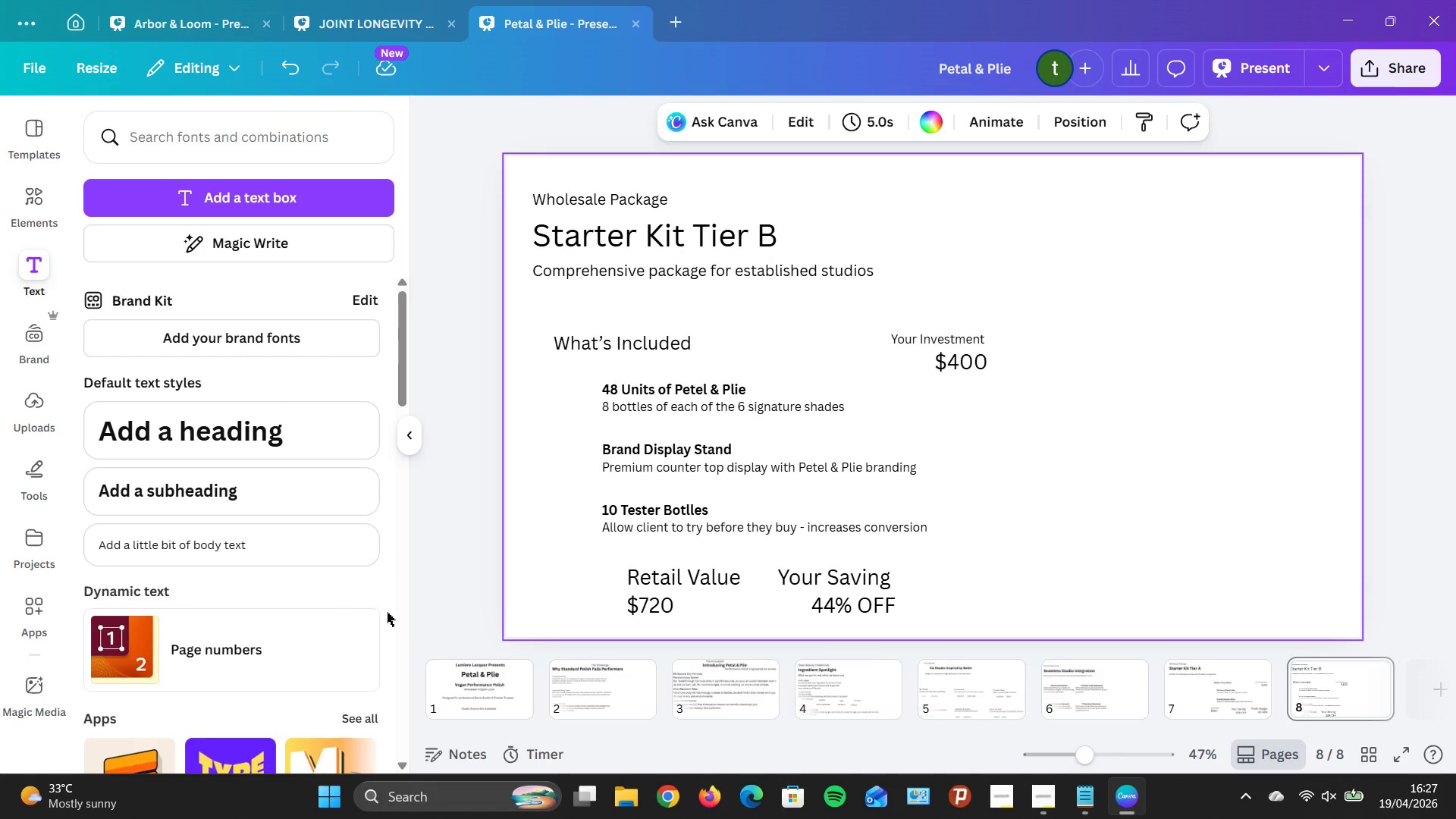 
left_click([344, 562])
 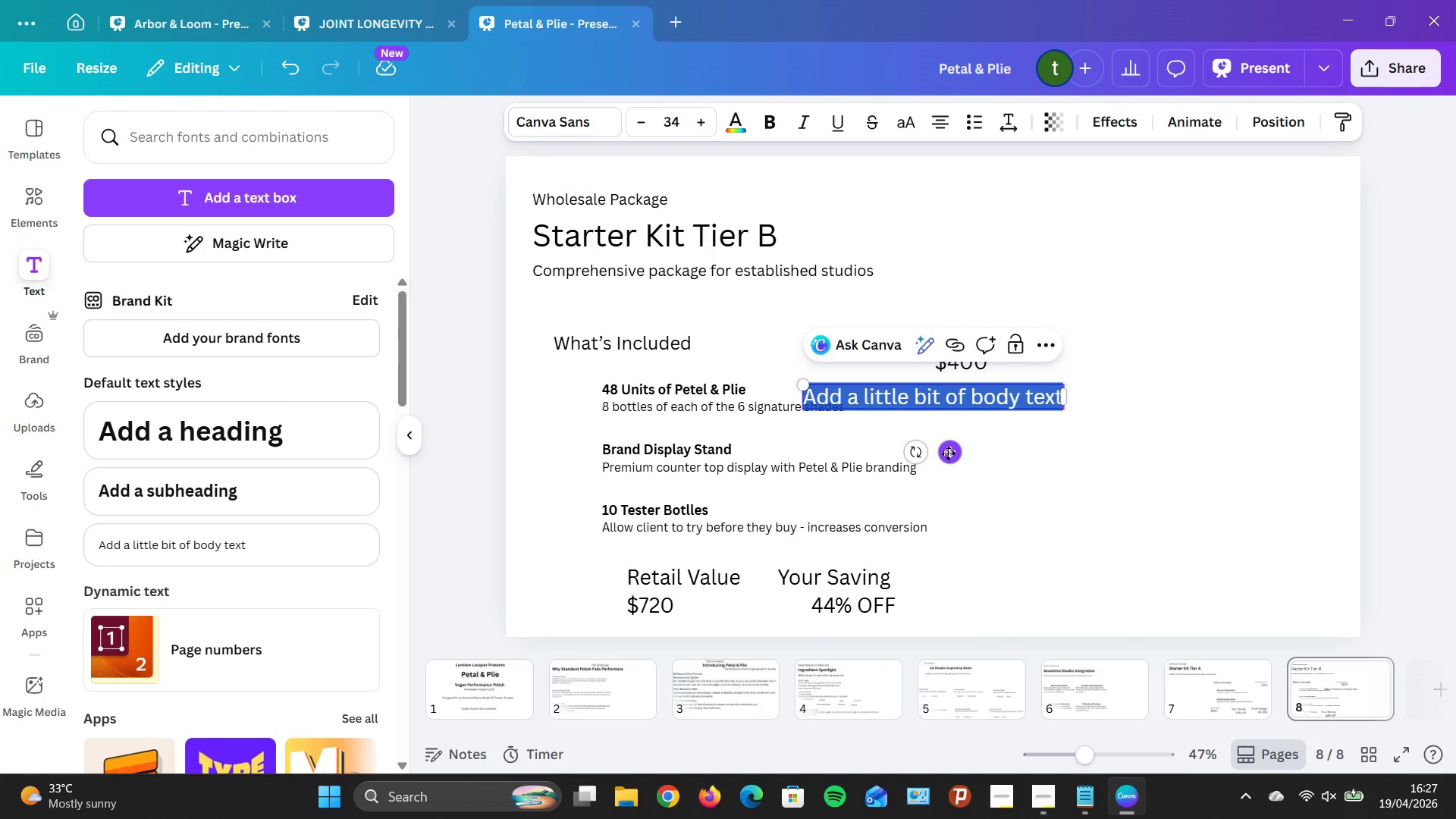 
left_click_drag(start_coordinate=[948, 453], to_coordinate=[1103, 633])
 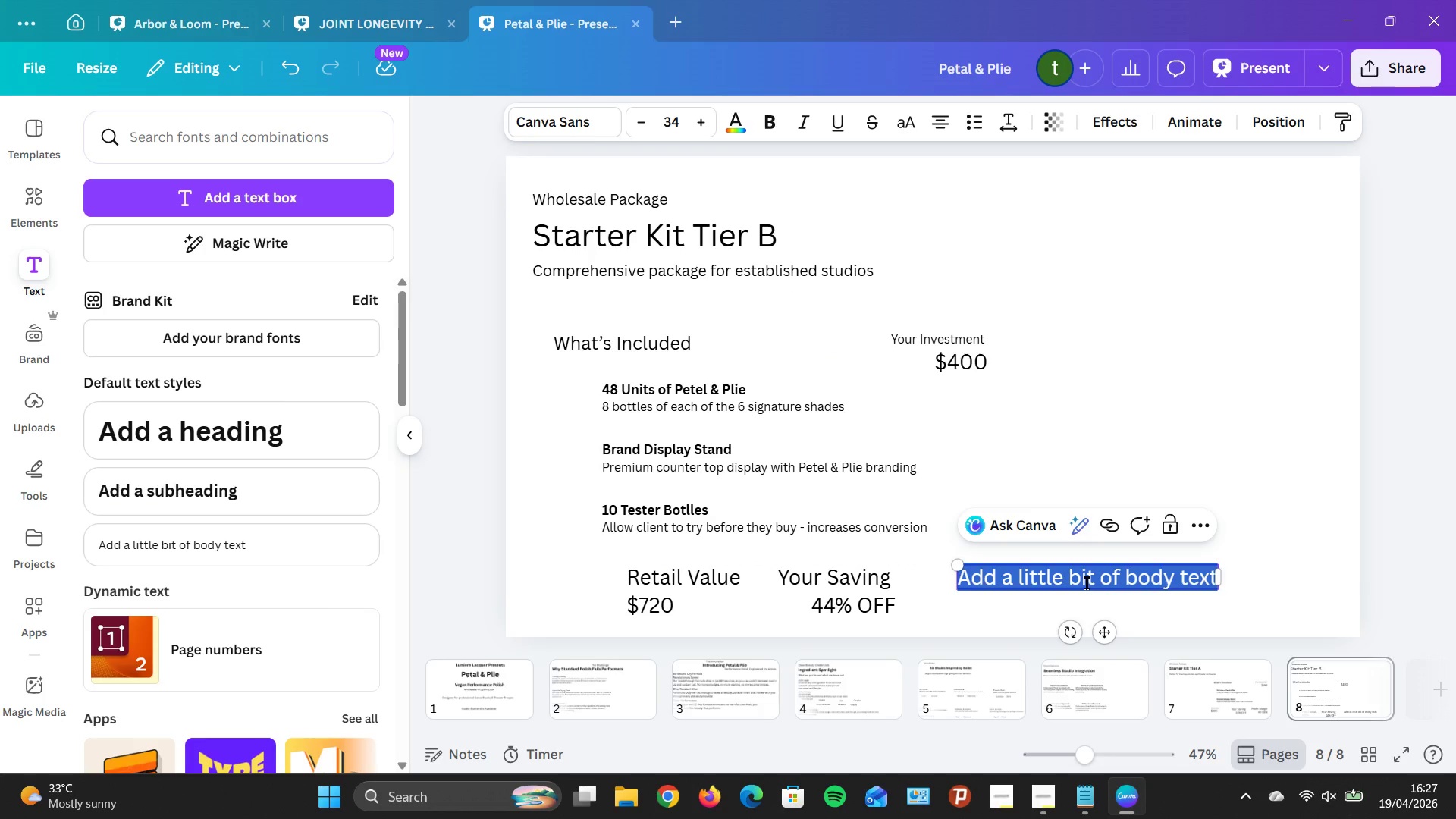 
key(Backspace)
type(Pro)
 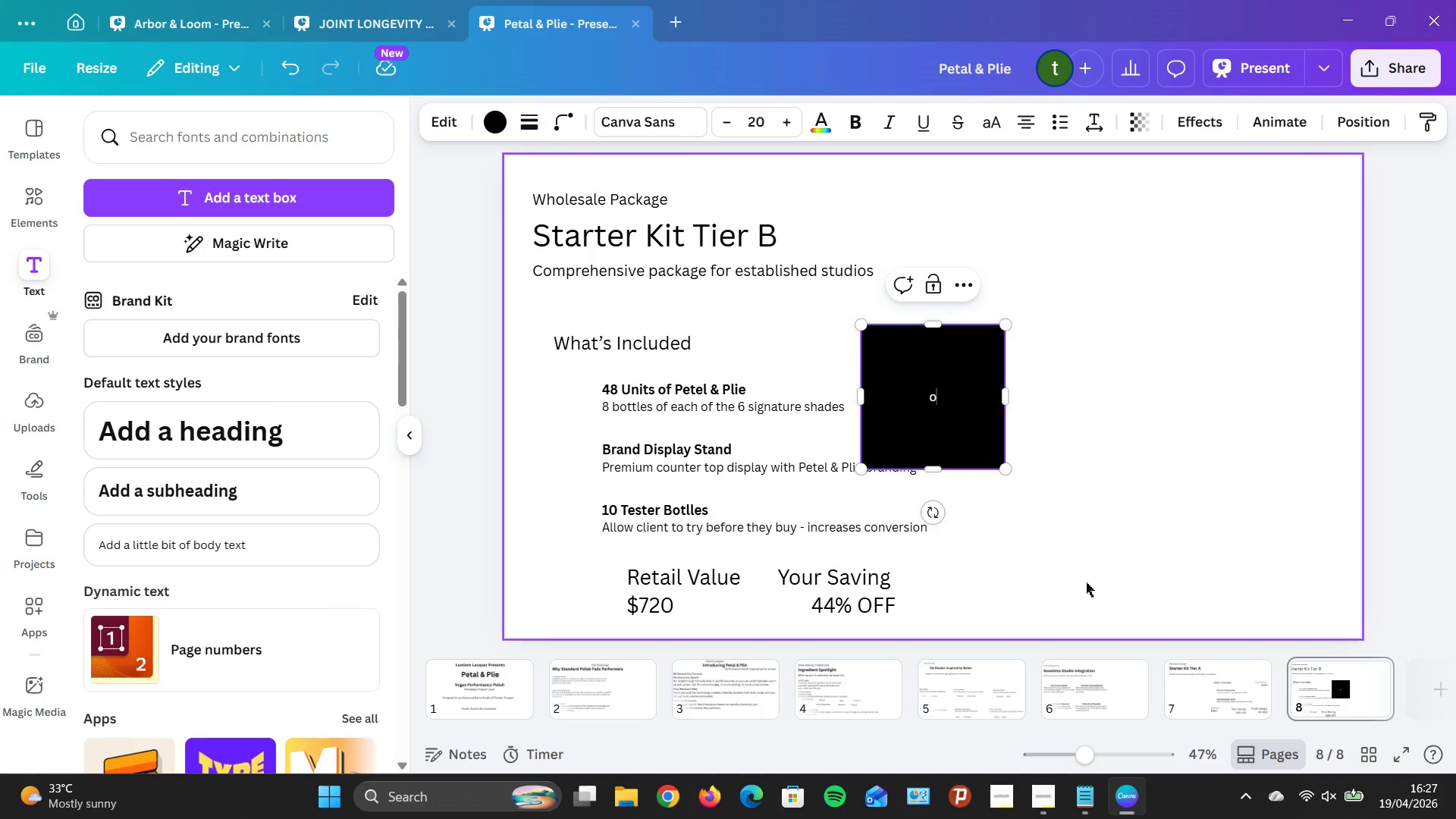 
key(Control+Z)
 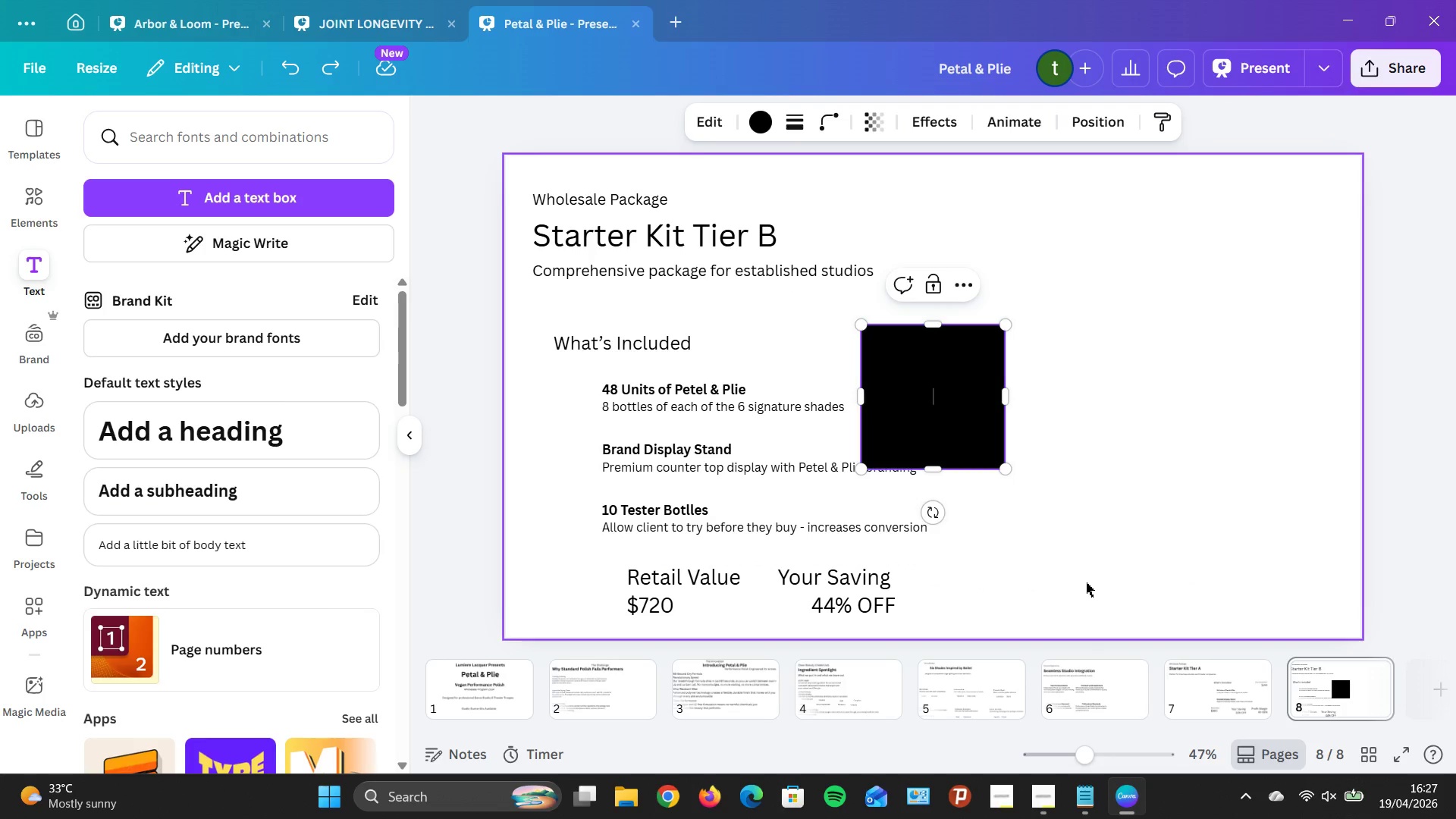 
key(Control+Z)
 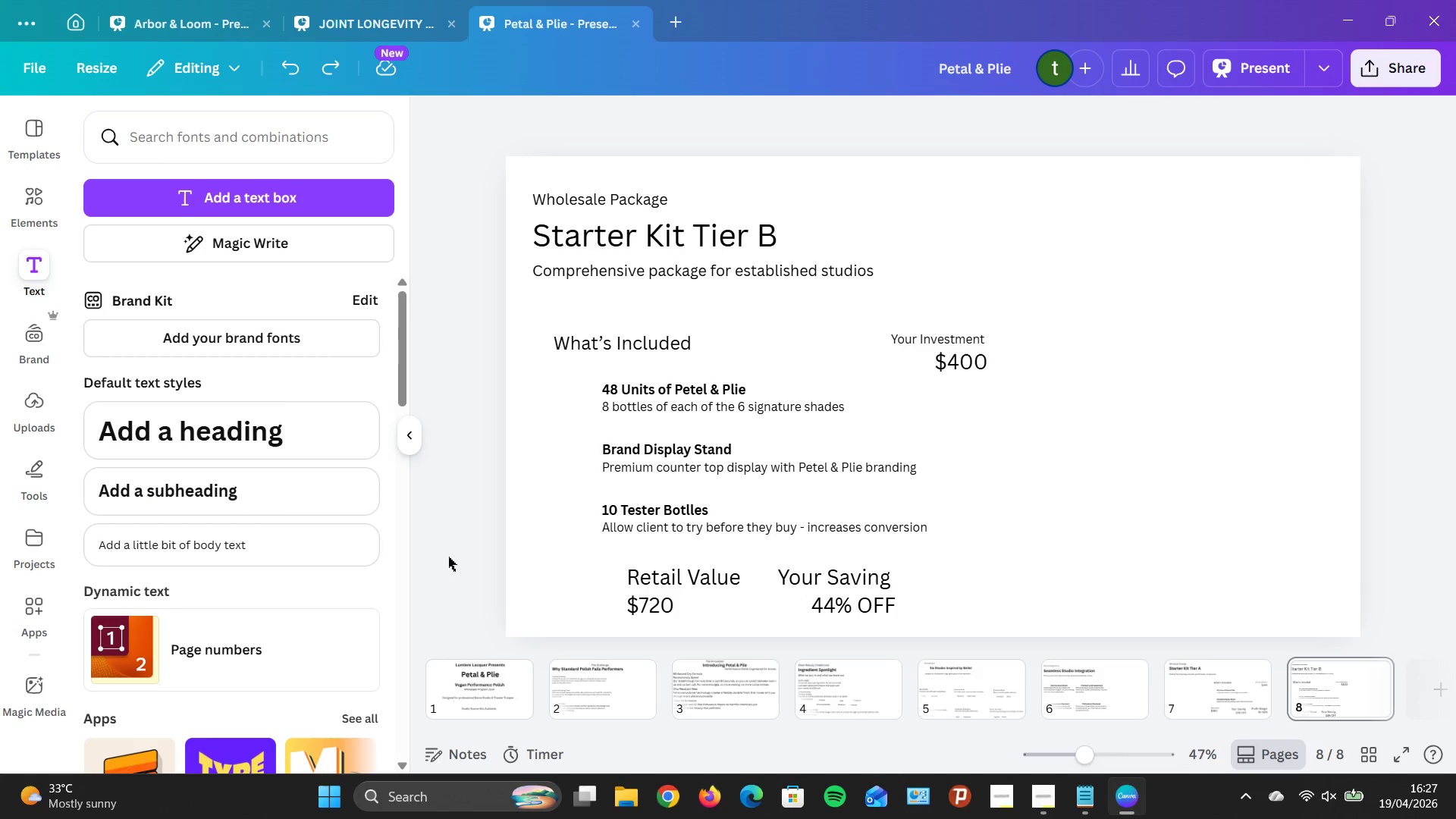 
left_click([350, 543])
 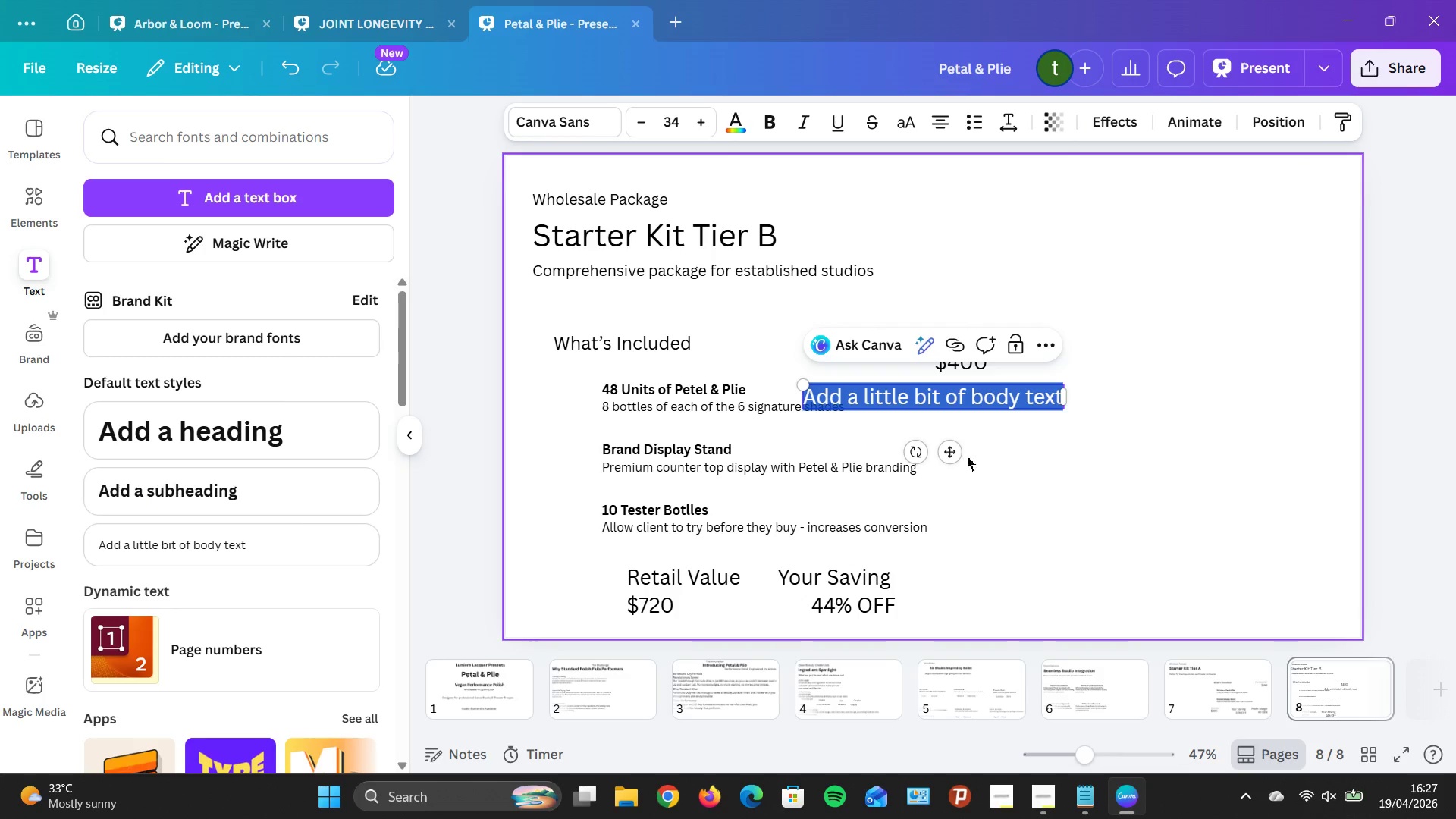 
left_click_drag(start_coordinate=[949, 451], to_coordinate=[1102, 629])
 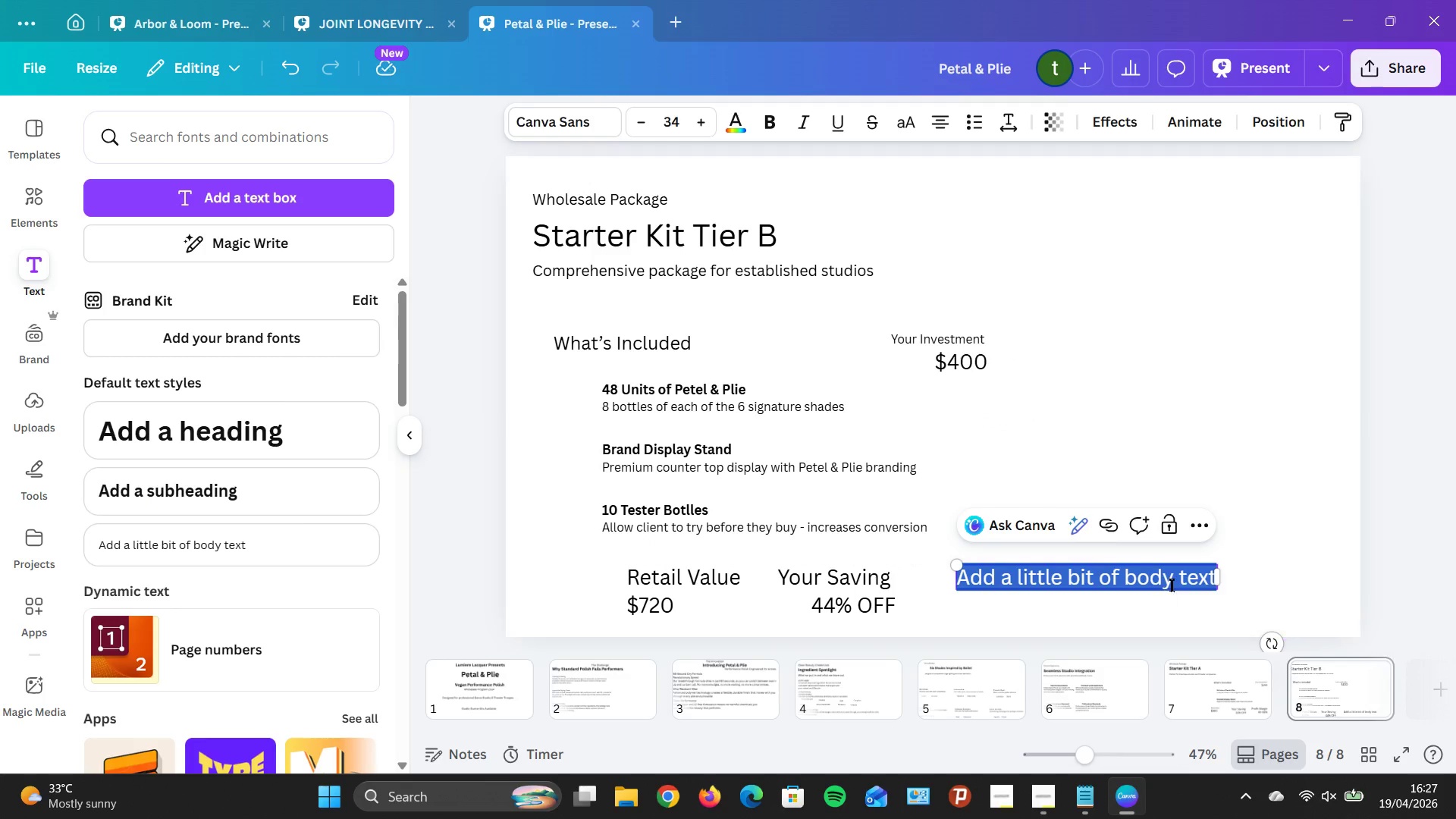 
left_click([1171, 585])
 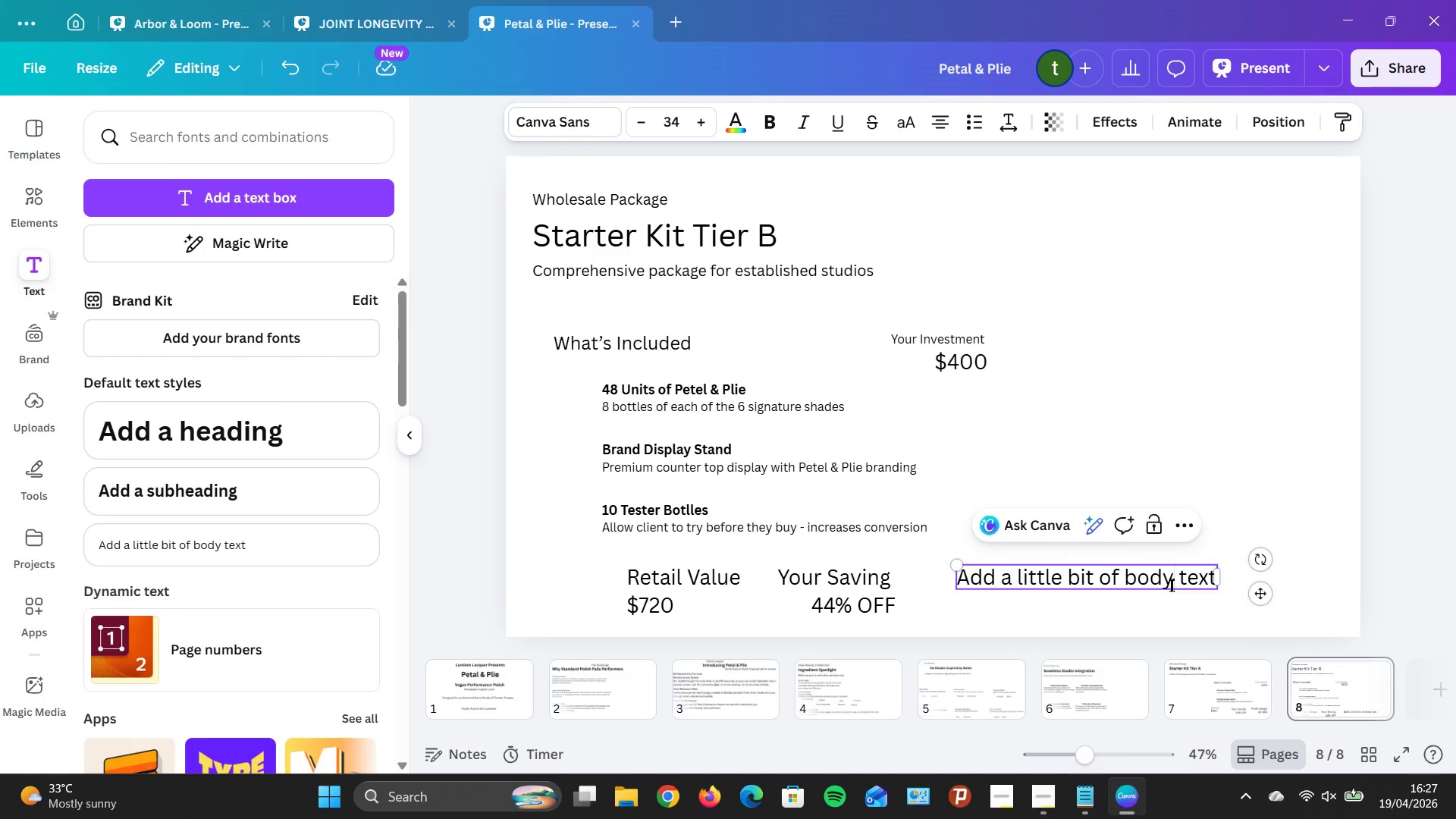 
key(ArrowRight)
 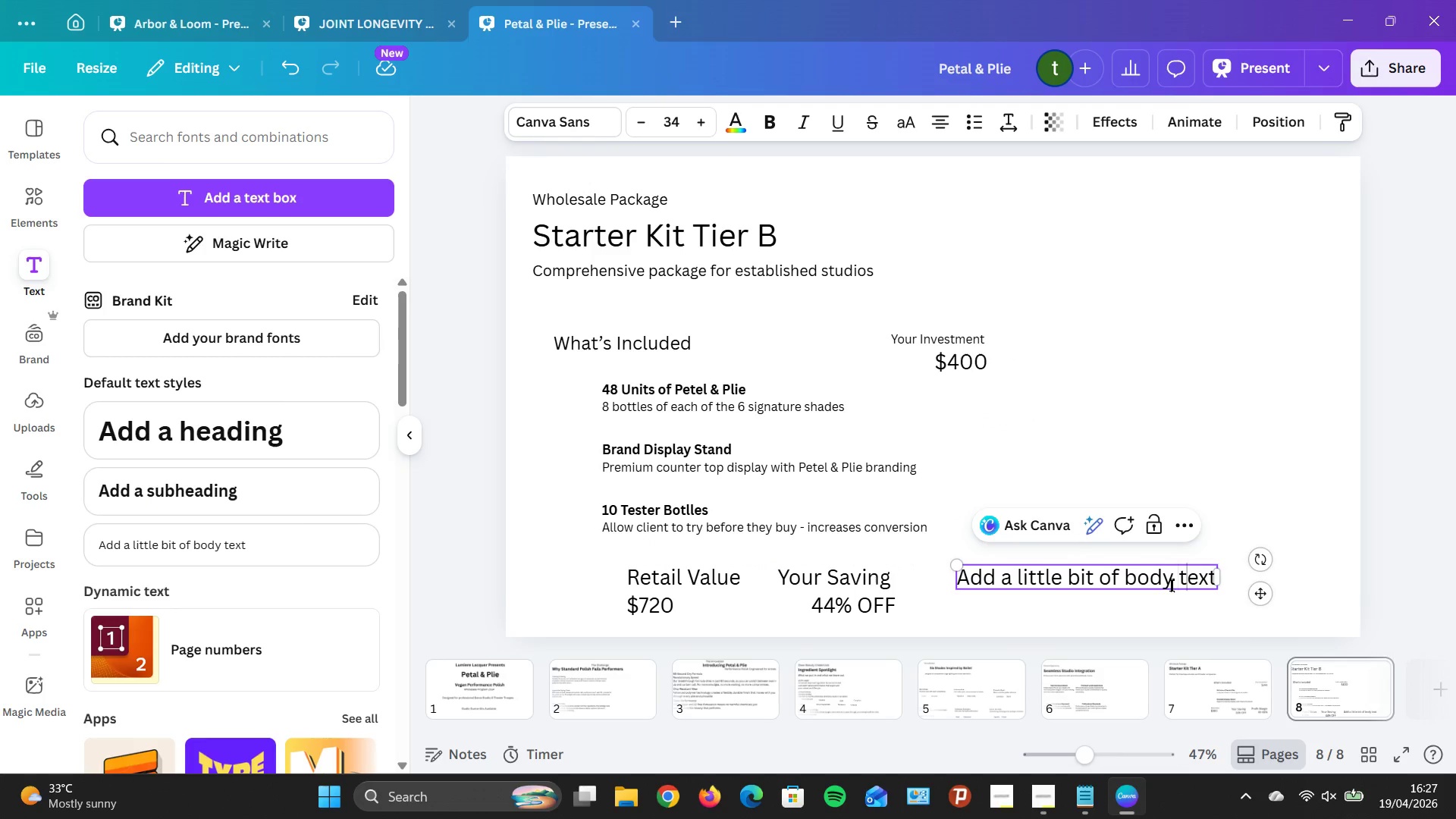 
key(ArrowRight)
 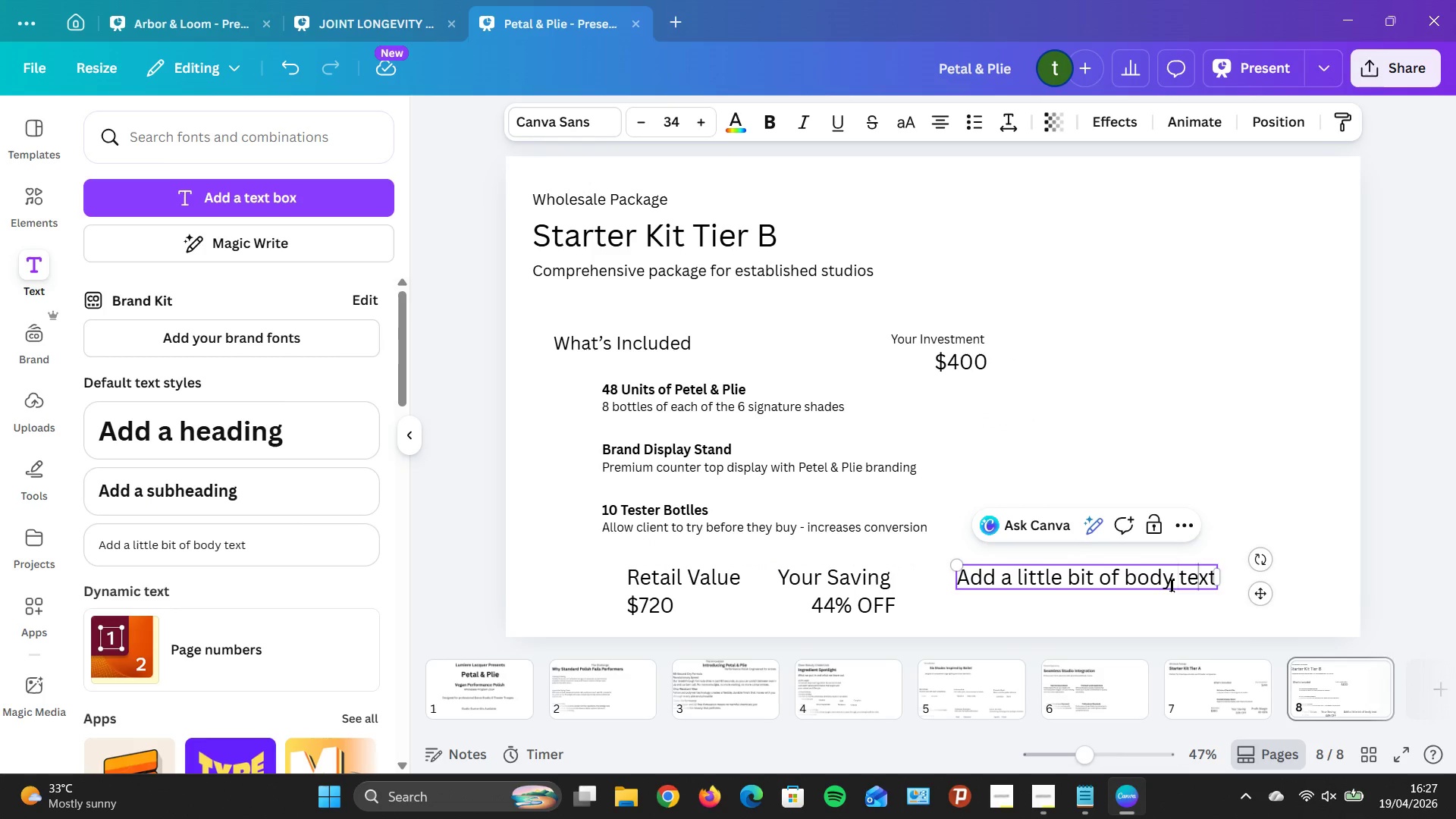 
key(ArrowRight)
 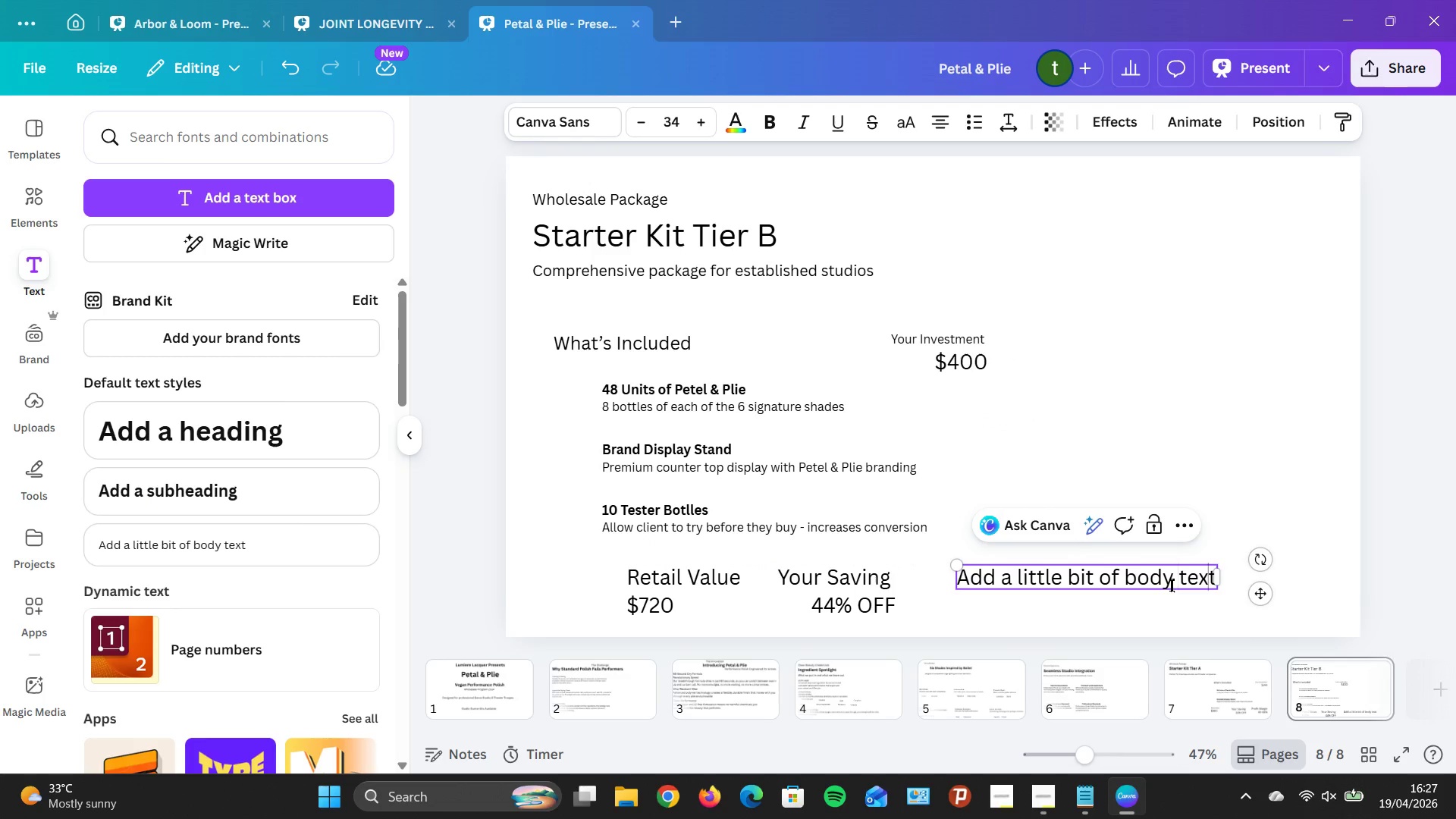 
key(ArrowRight)
 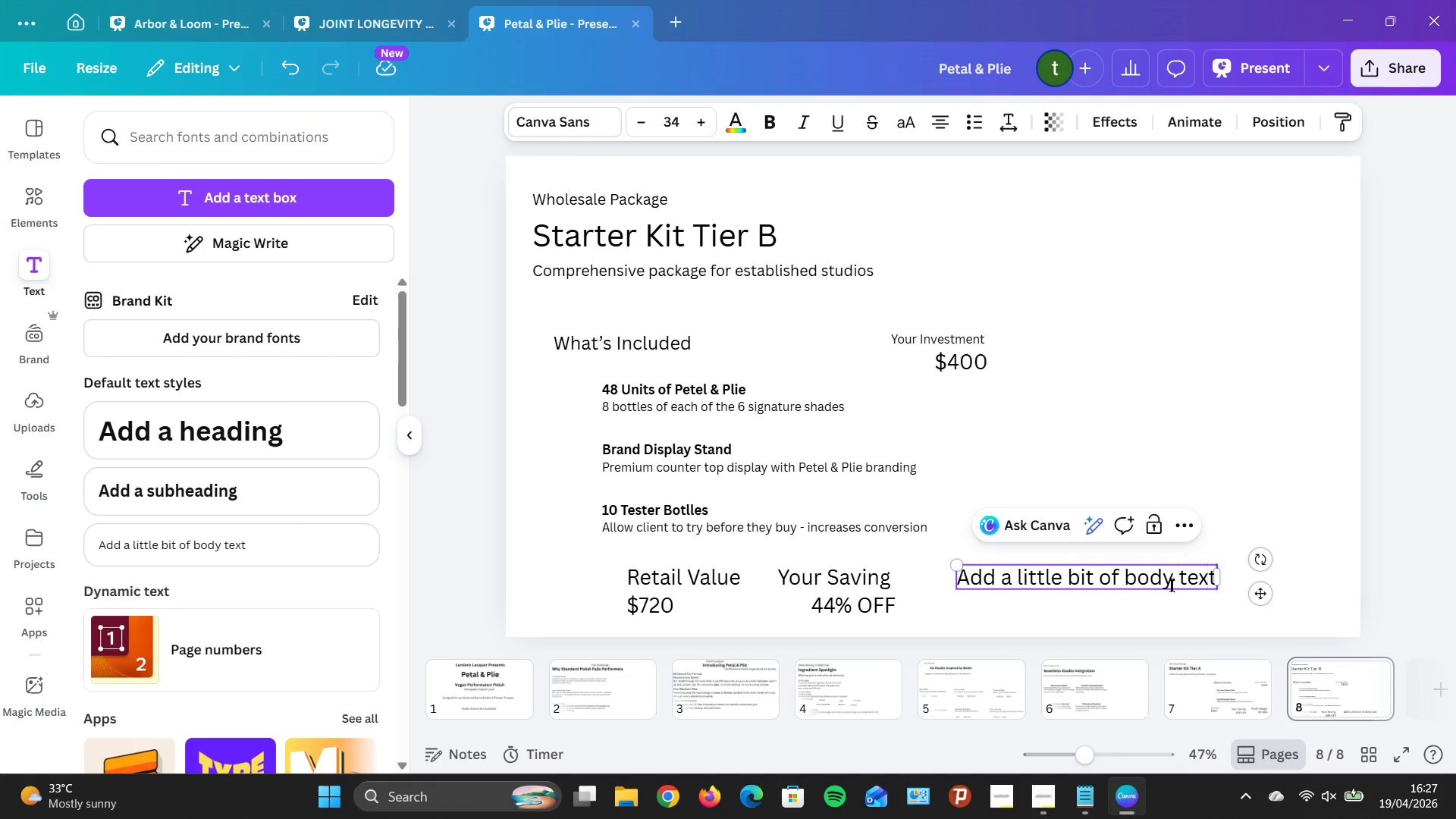 
key(ArrowRight)
 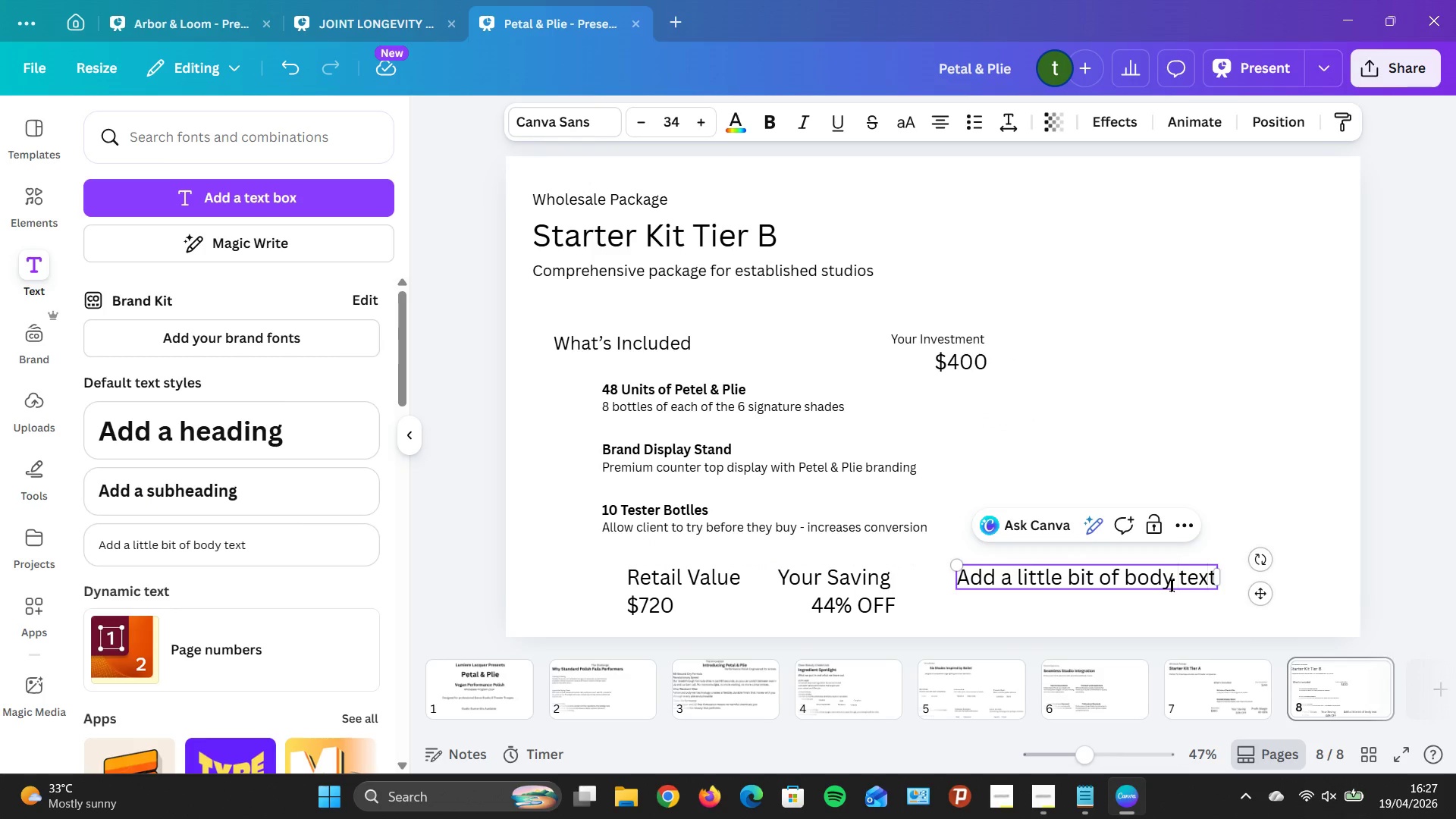 
hold_key(key=Backspace, duration=1.3)
 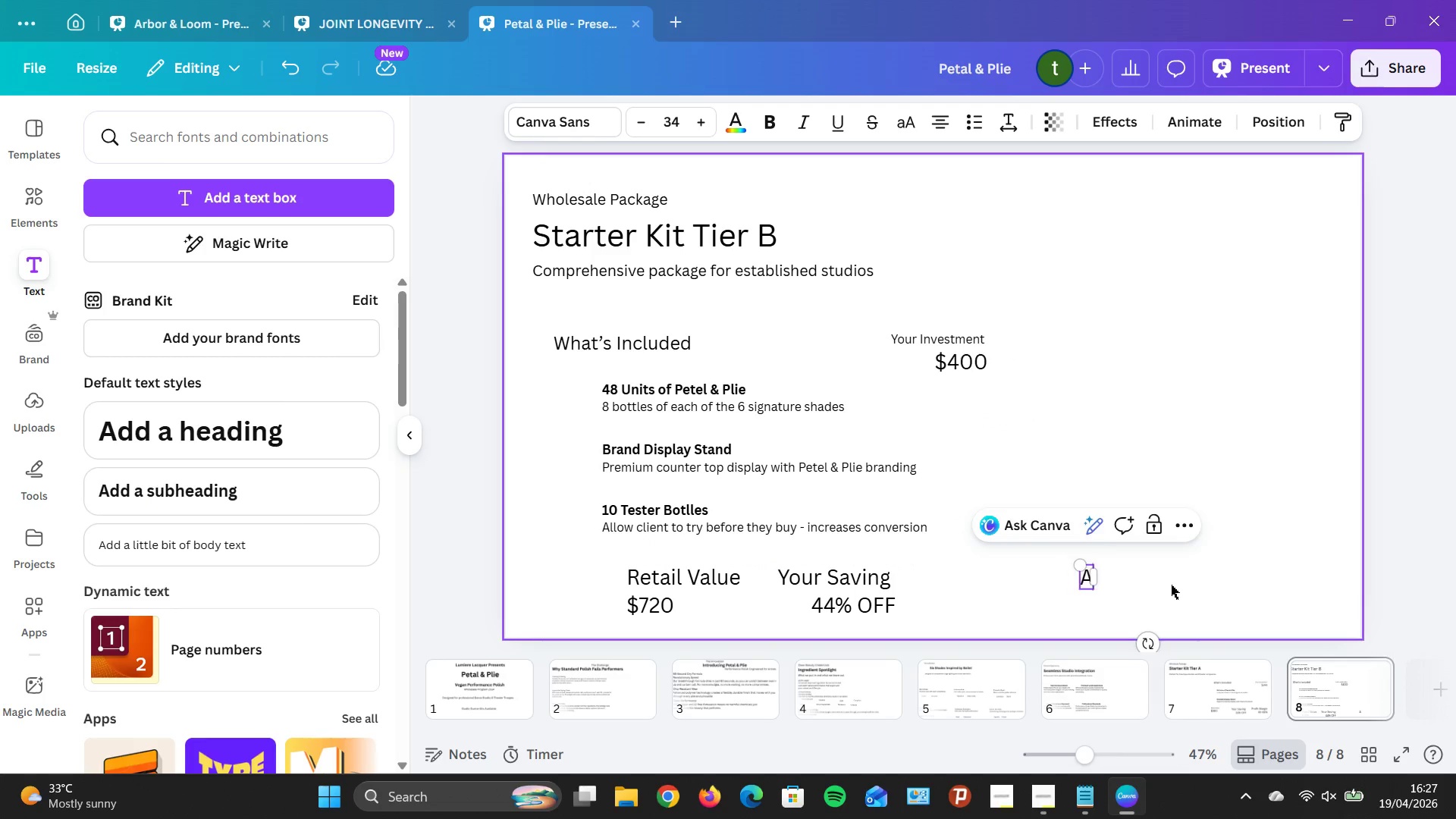 
key(Backspace)
key(Backspace)
type(Profit Margin )
key(Backspace)
 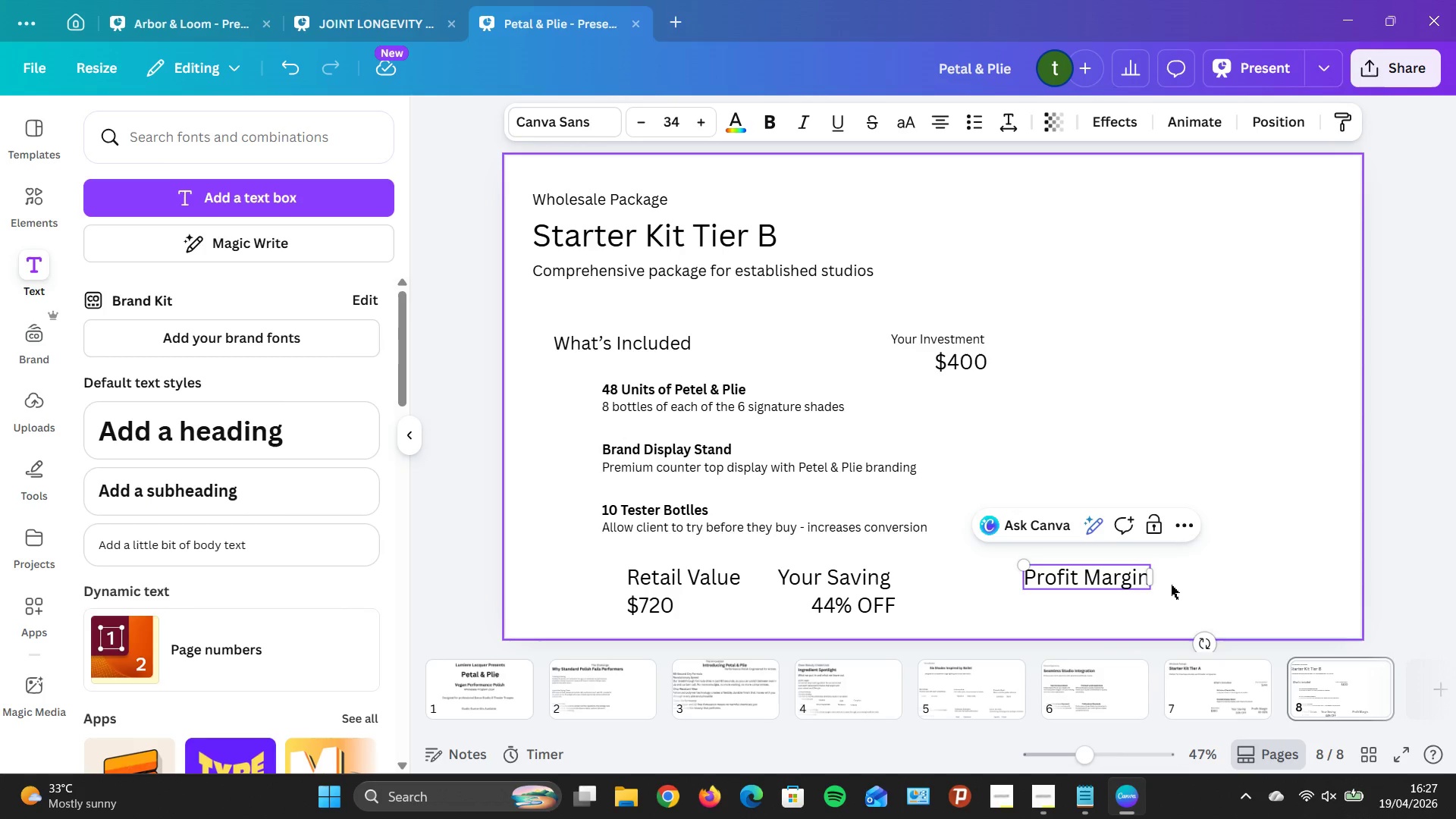 
key(Enter)
 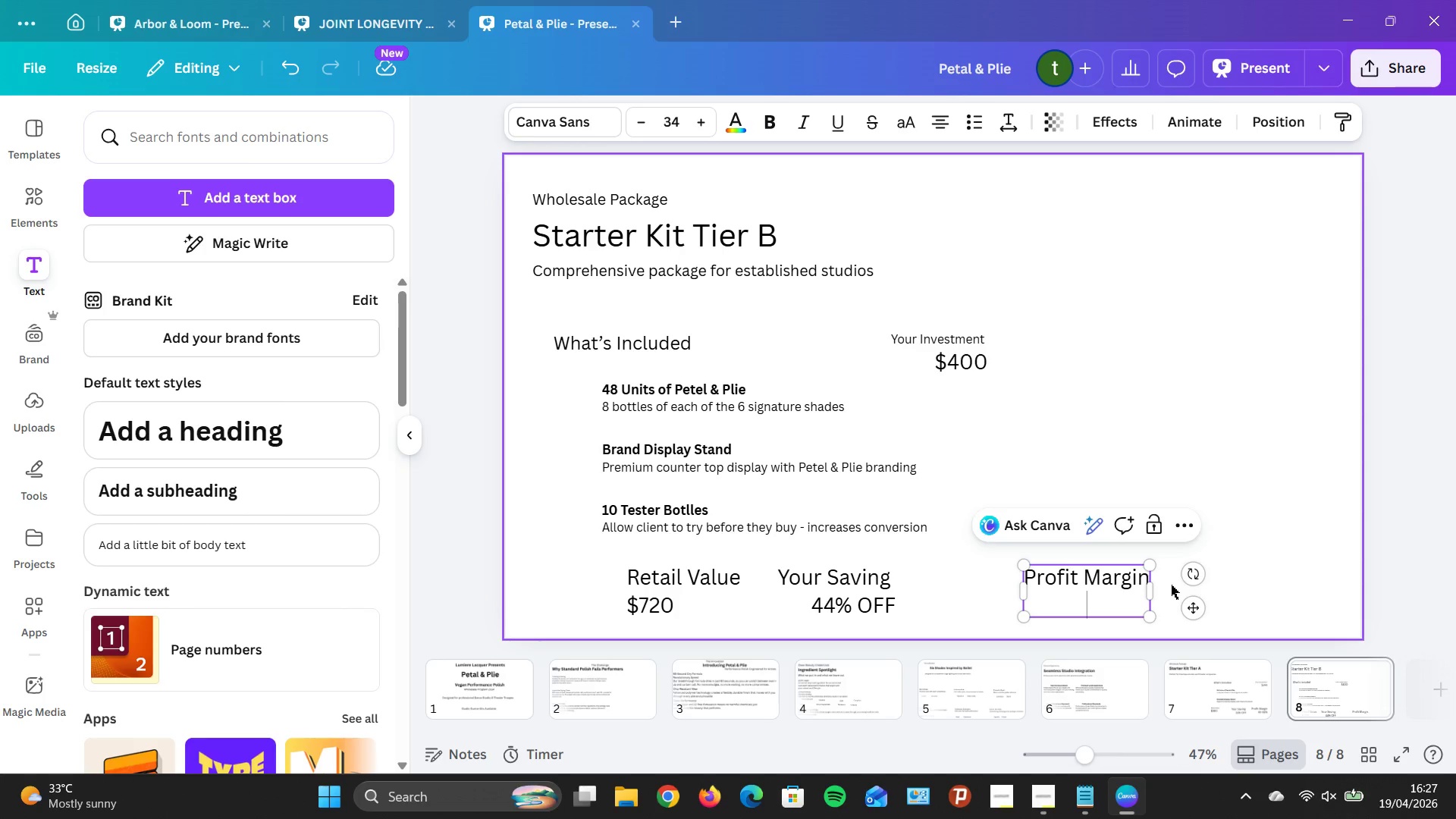 
type(40-50%)
 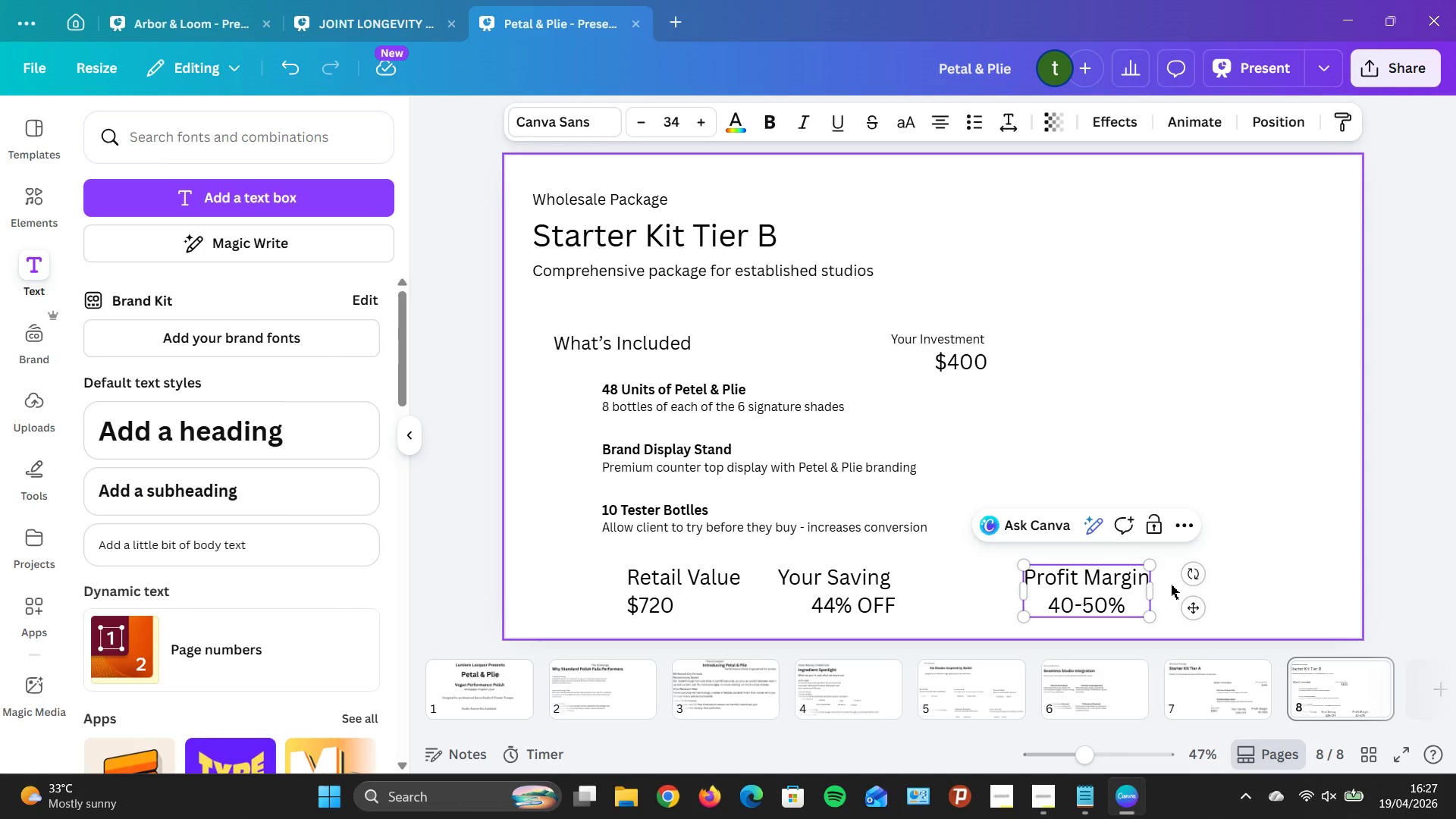 
double_click([941, 134])
 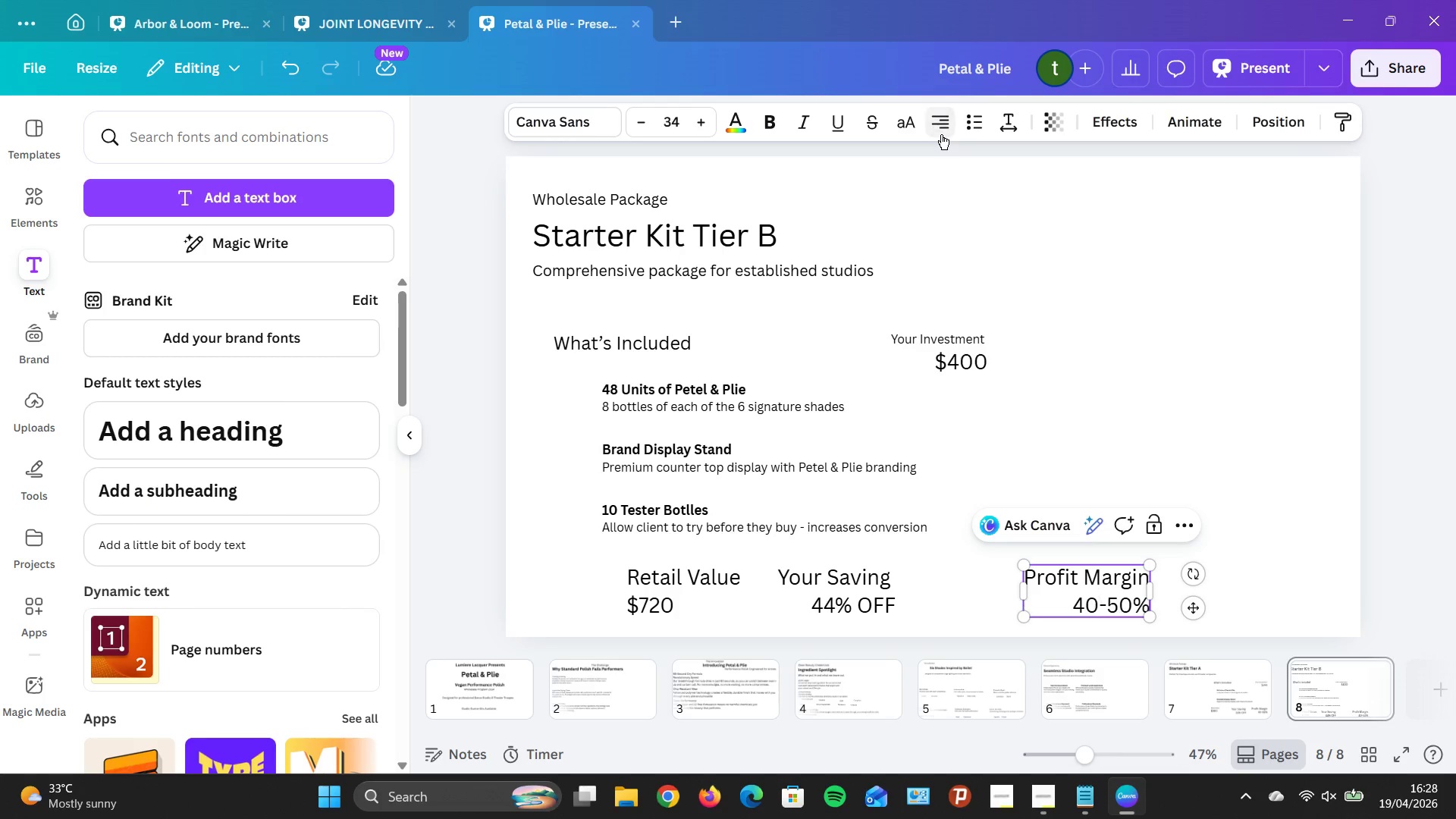 
triple_click([941, 134])
 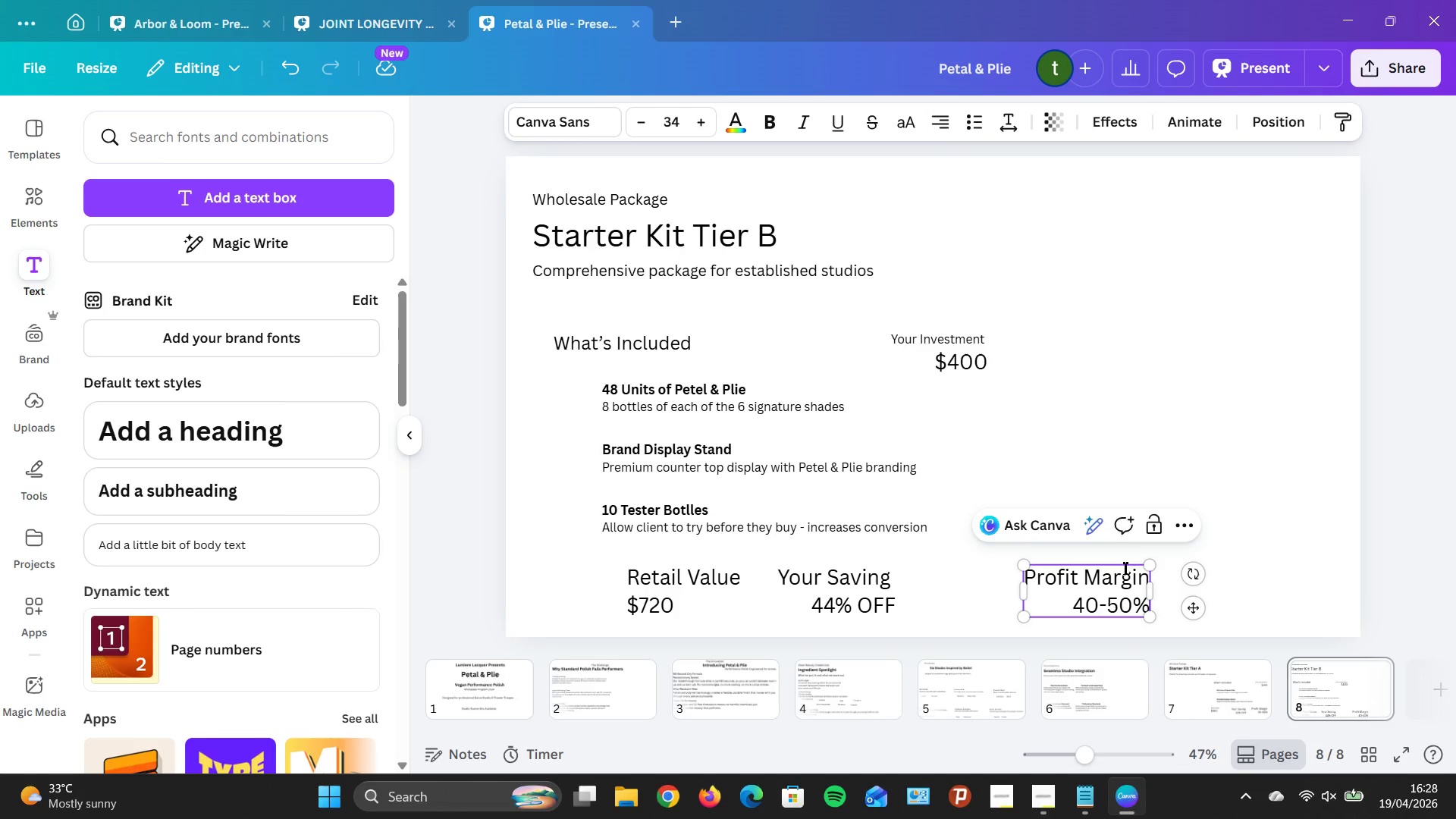 
left_click([1112, 582])
 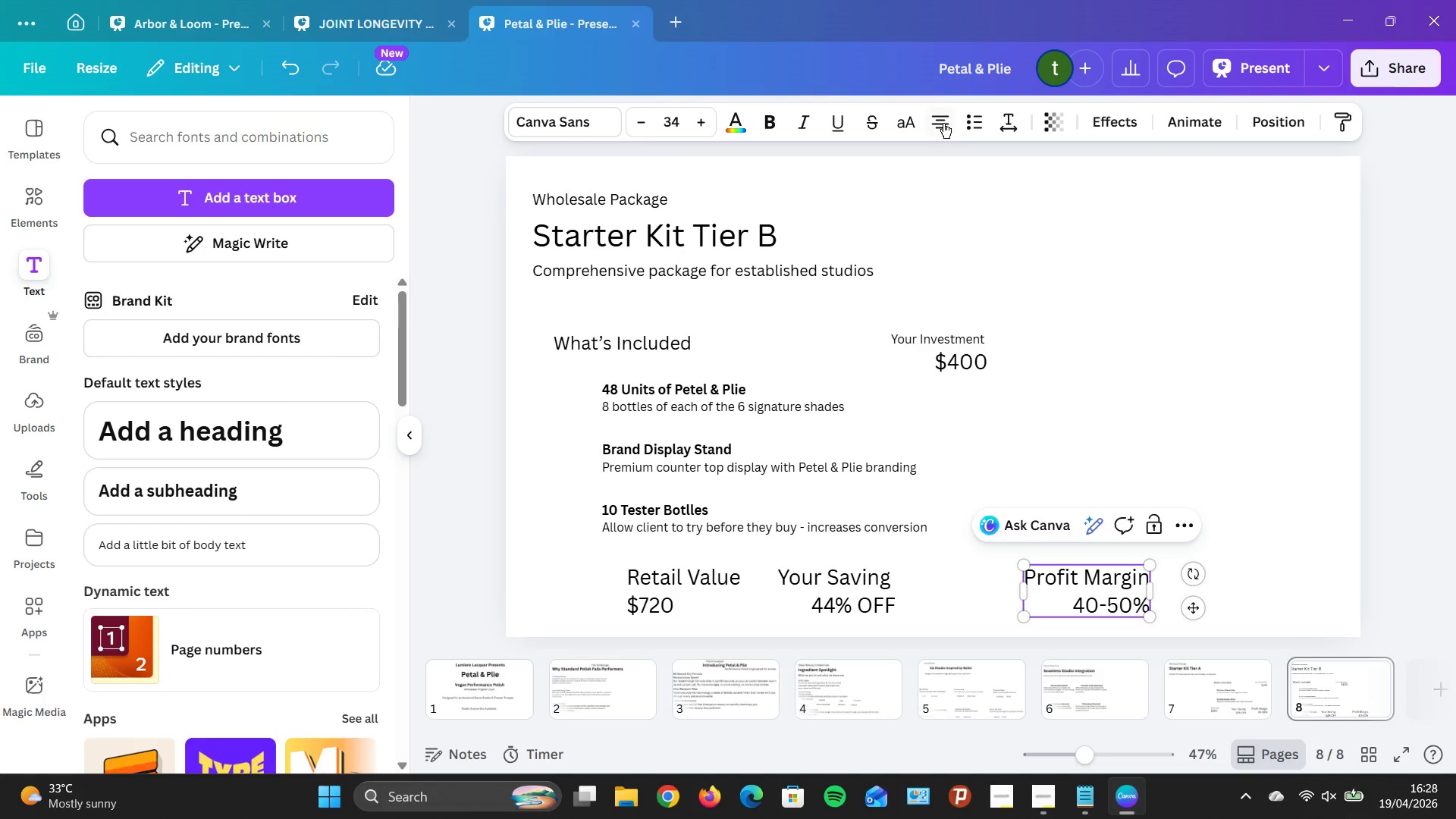 
left_click([943, 121])
 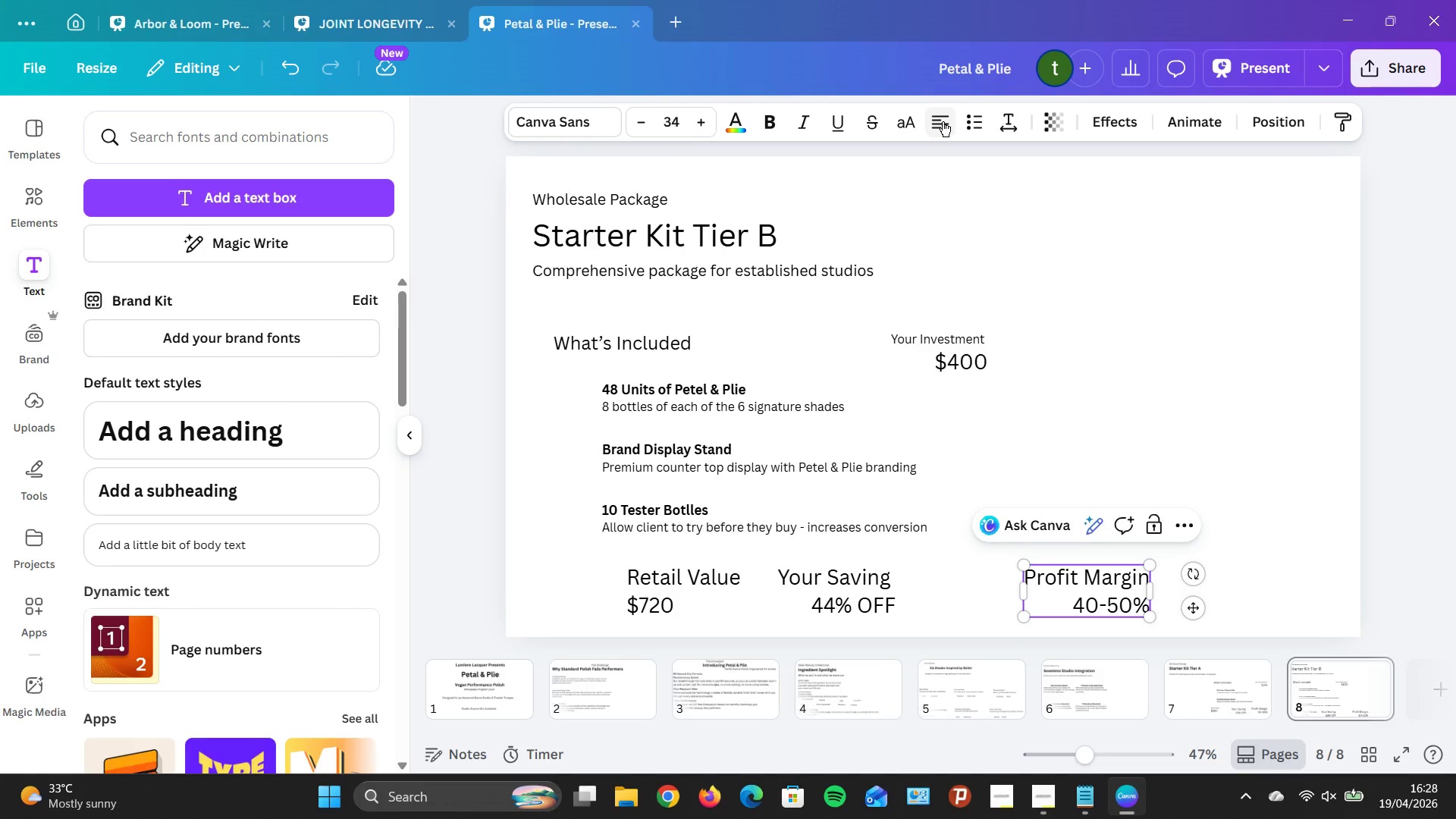 
left_click([943, 121])
 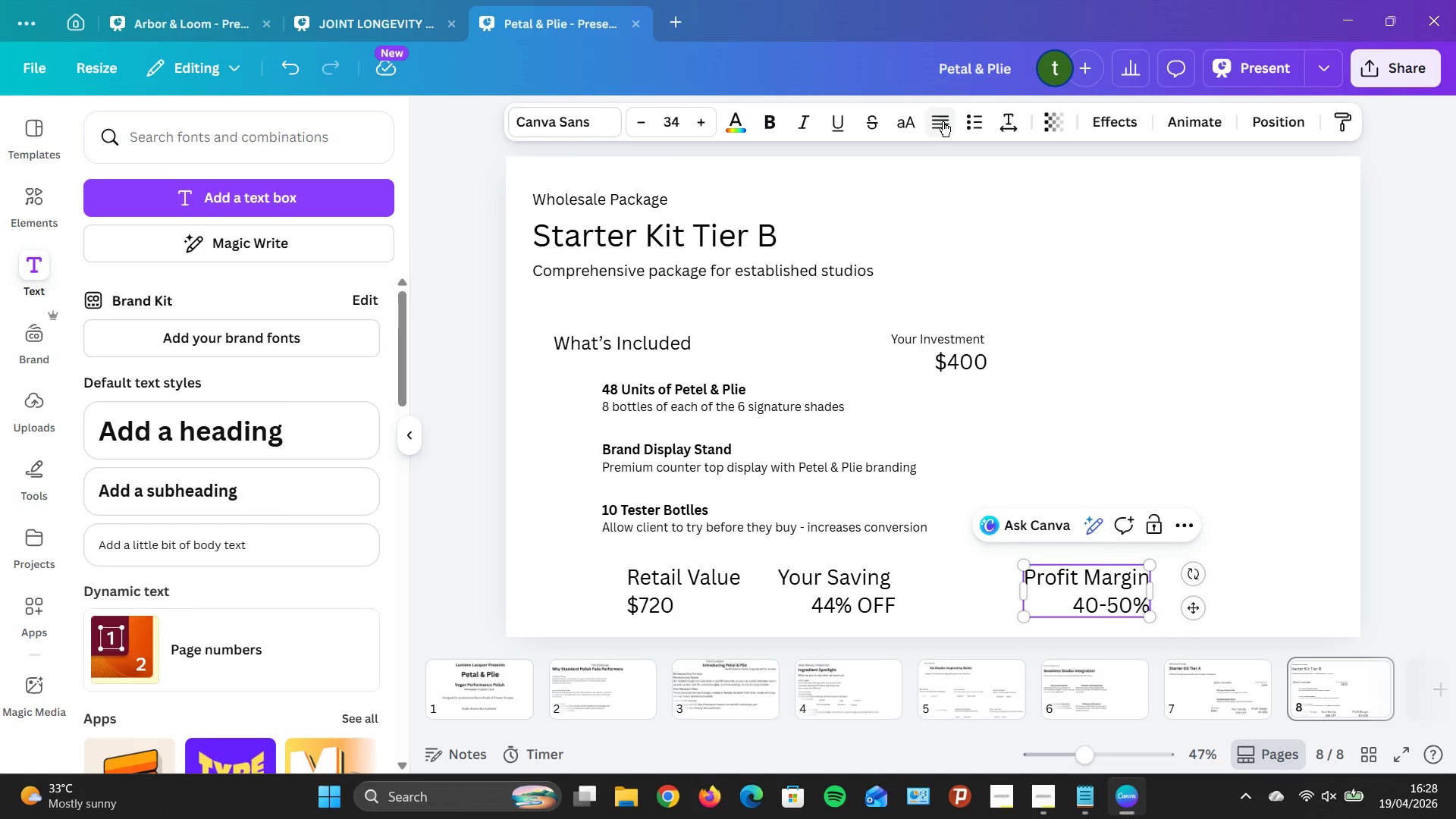 
left_click([943, 121])
 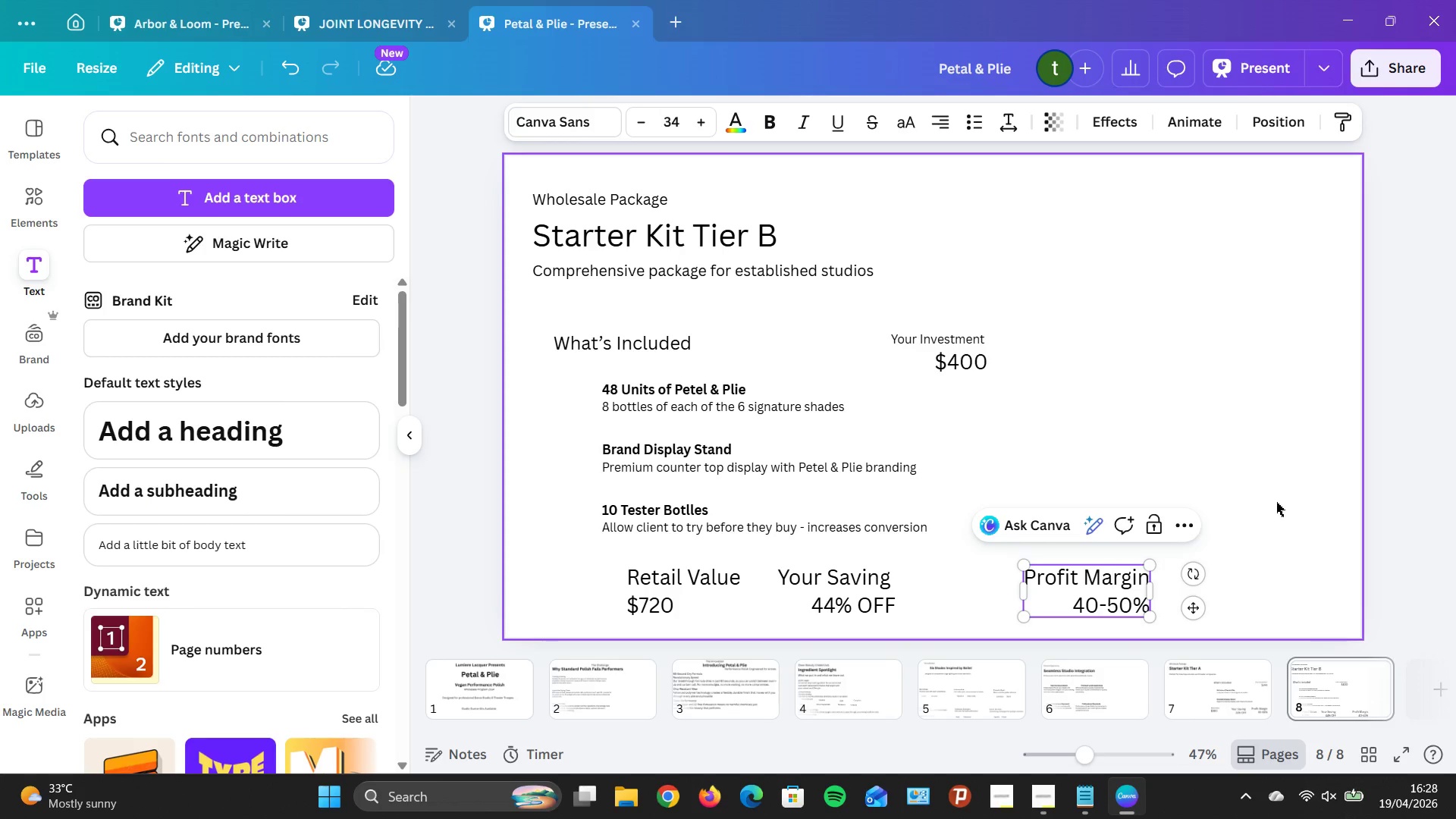 
left_click([1276, 502])
 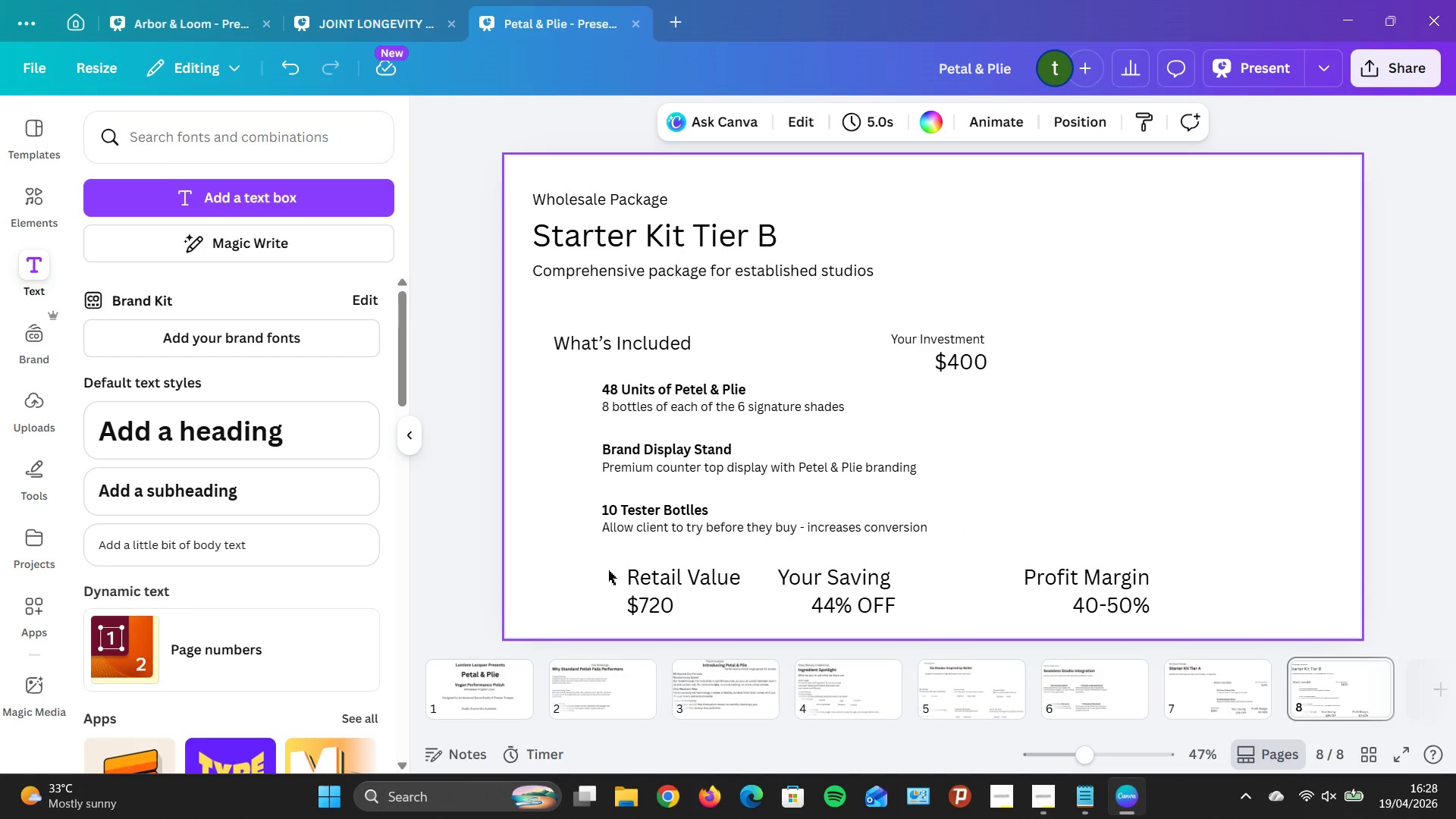 
left_click([642, 579])
 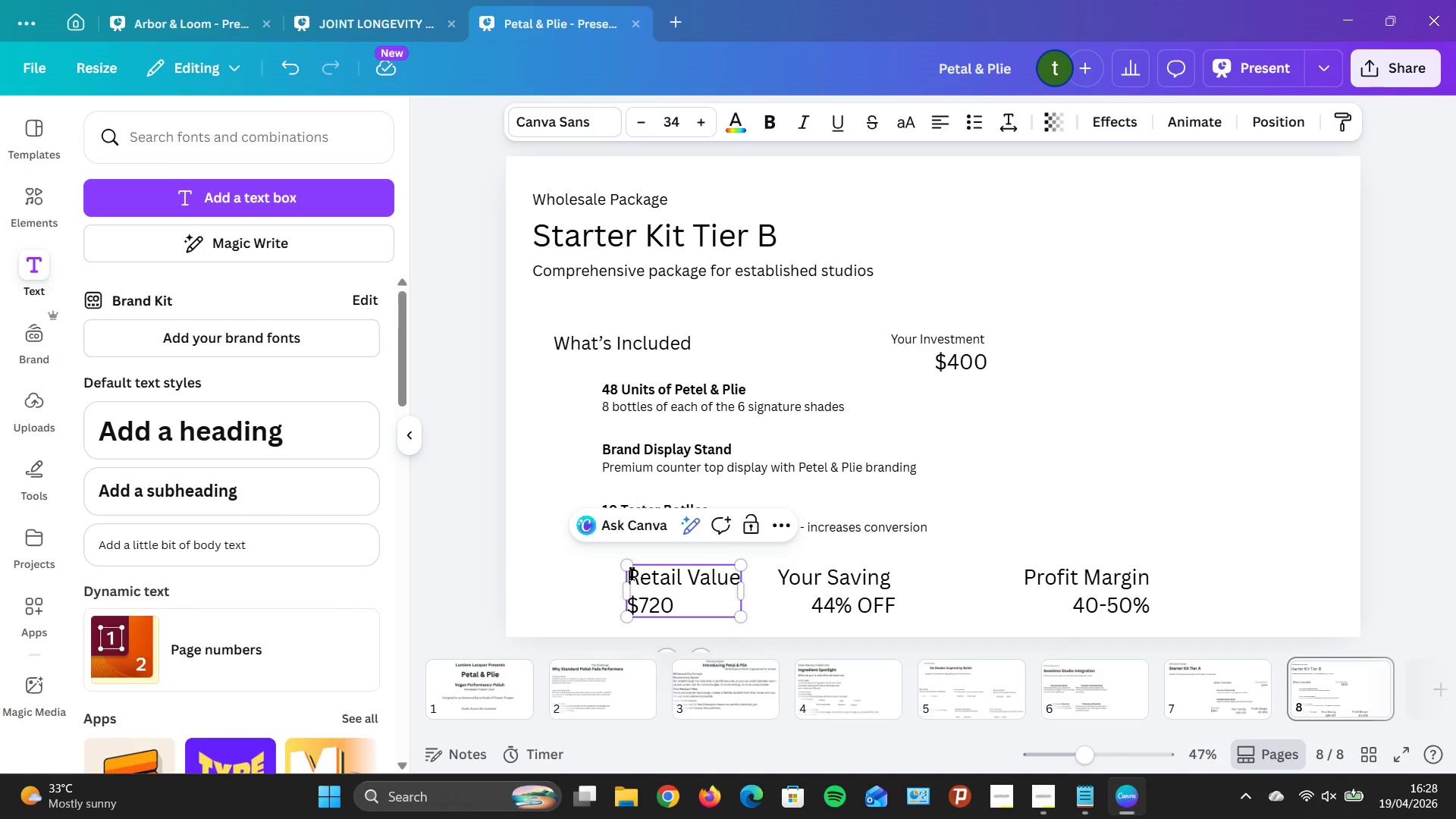 
left_click([631, 573])
 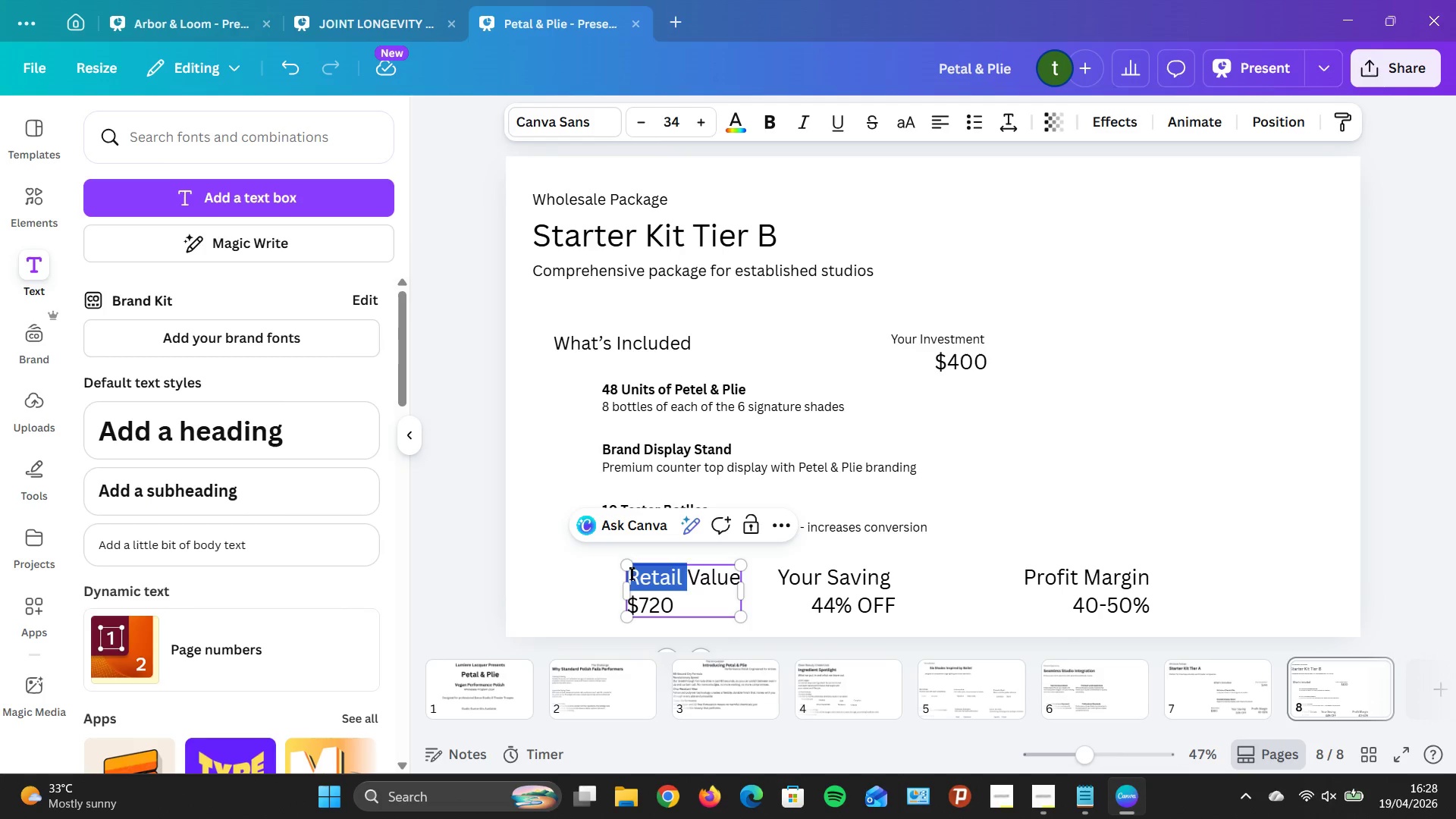 
left_click_drag(start_coordinate=[631, 573], to_coordinate=[723, 576])
 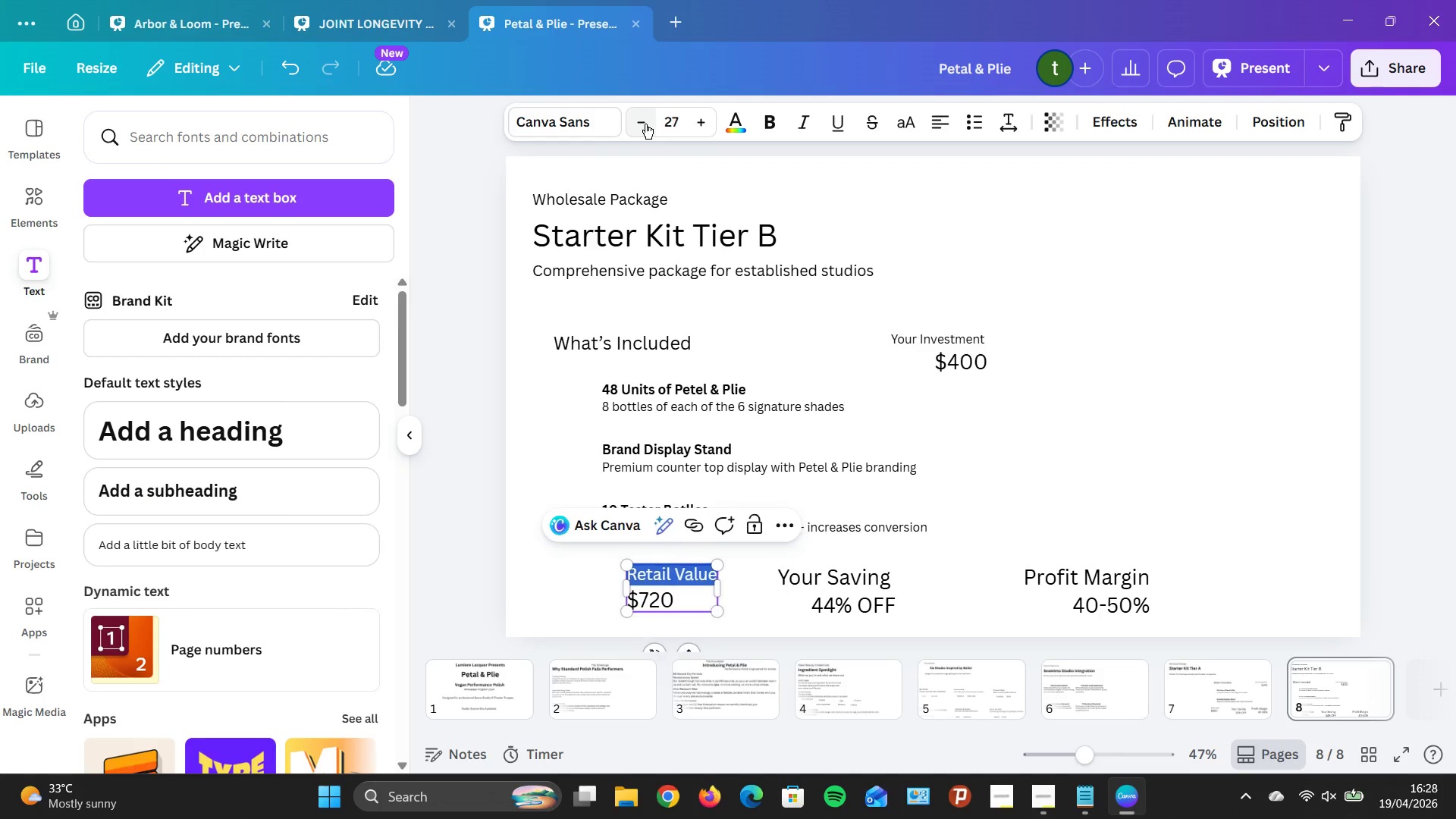 
triple_click([645, 124])
 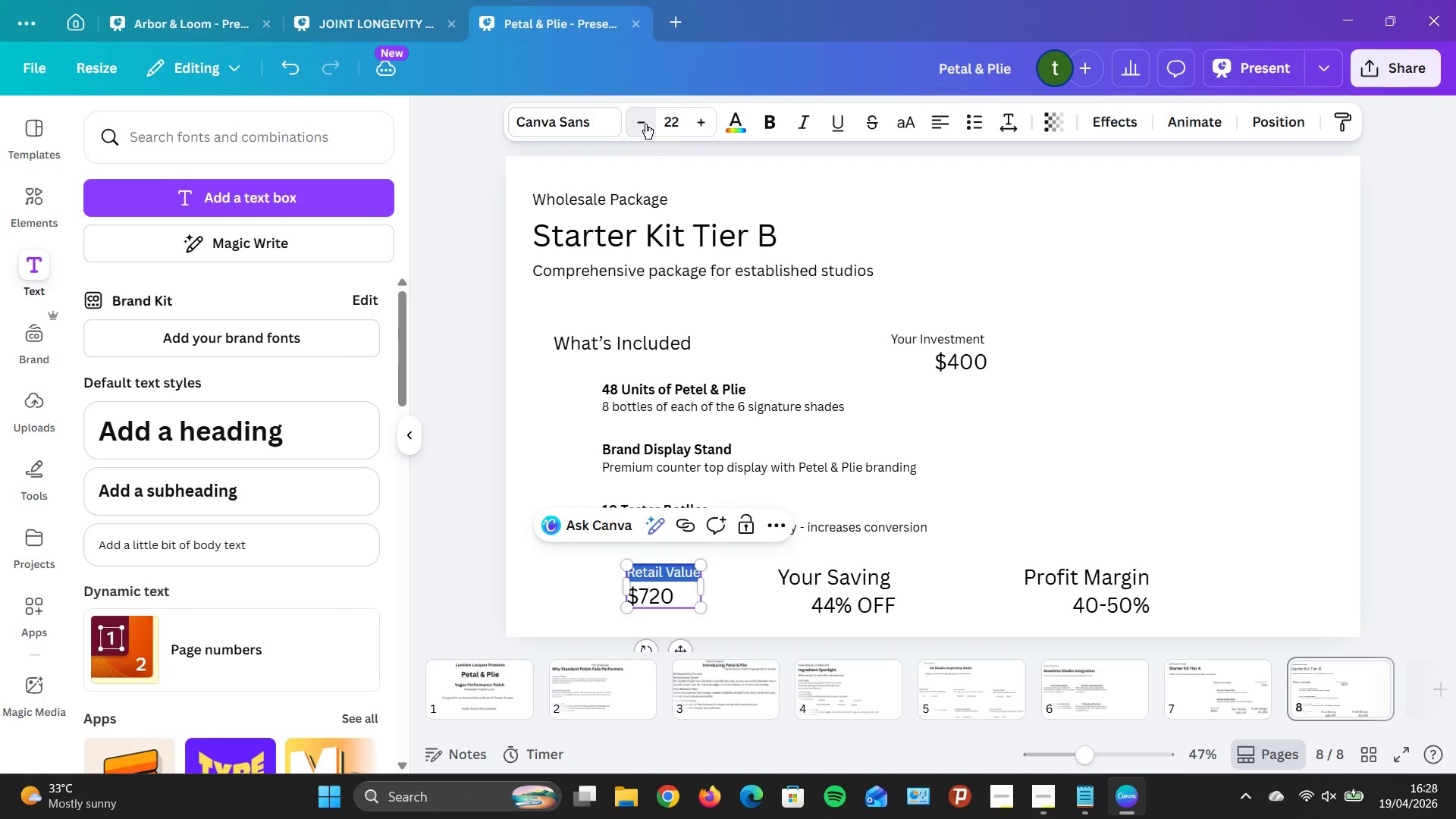 
triple_click([645, 124])
 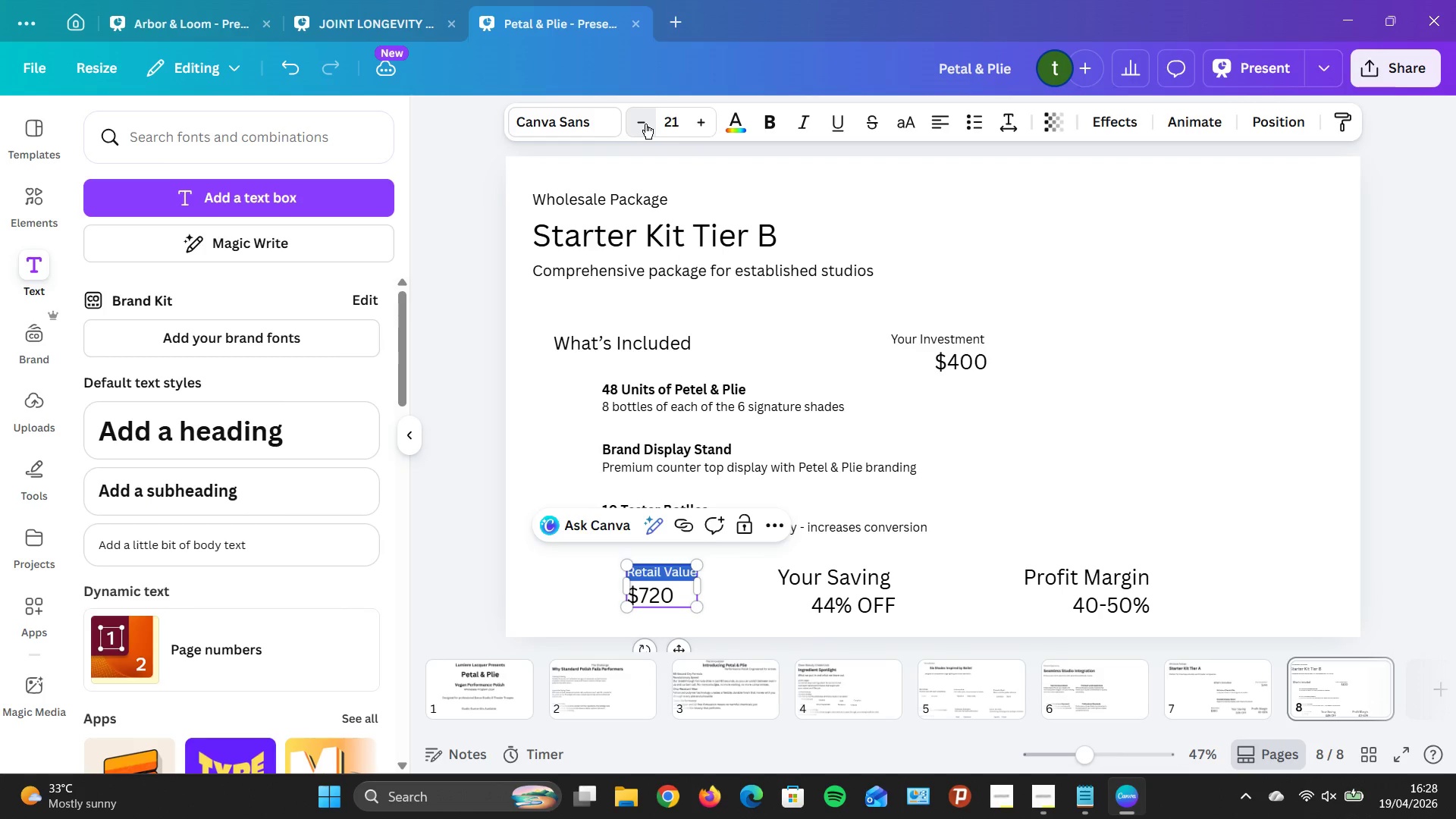 
left_click([645, 124])
 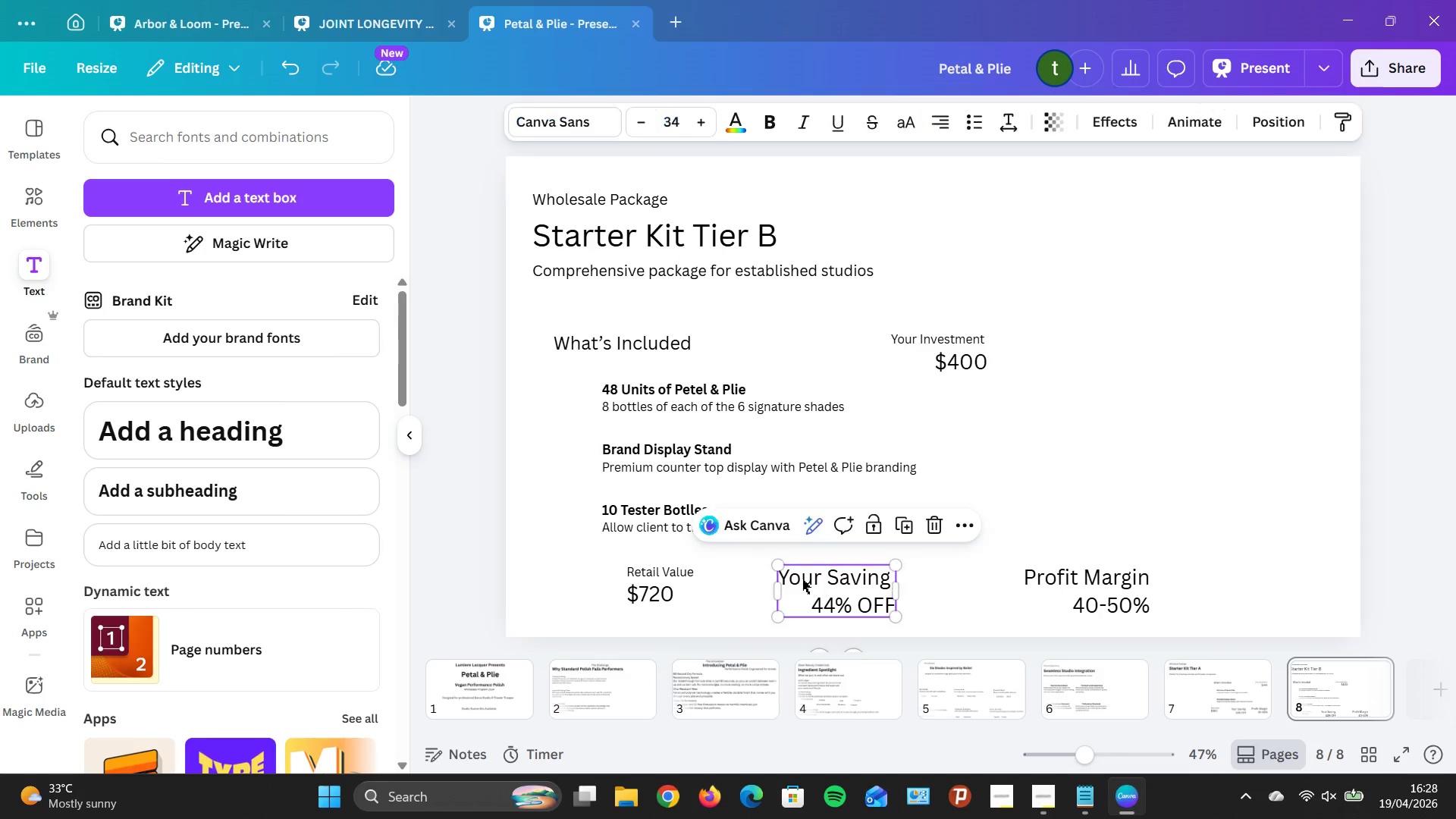 
left_click([802, 579])
 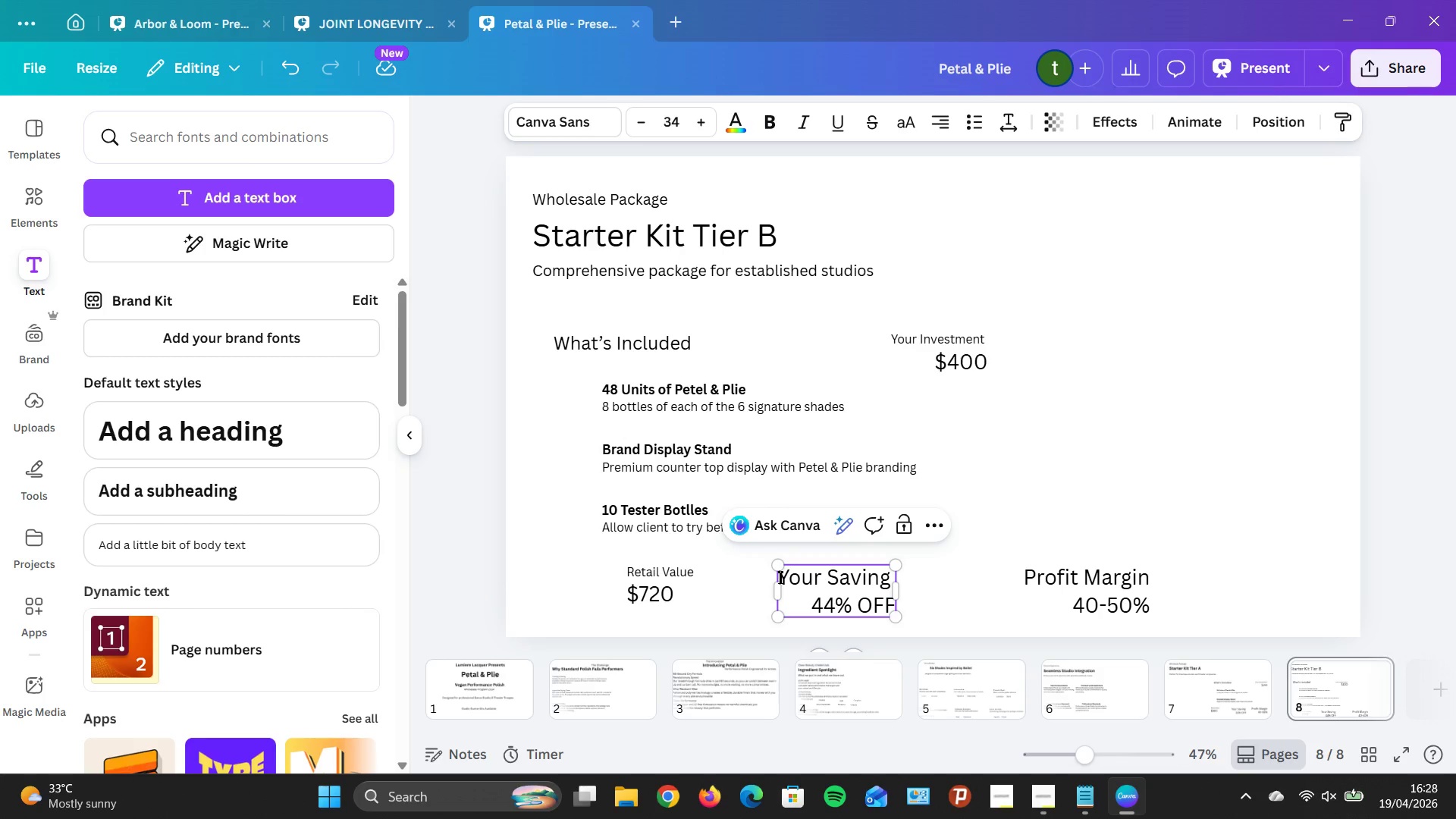 
left_click_drag(start_coordinate=[782, 575], to_coordinate=[886, 573])
 